 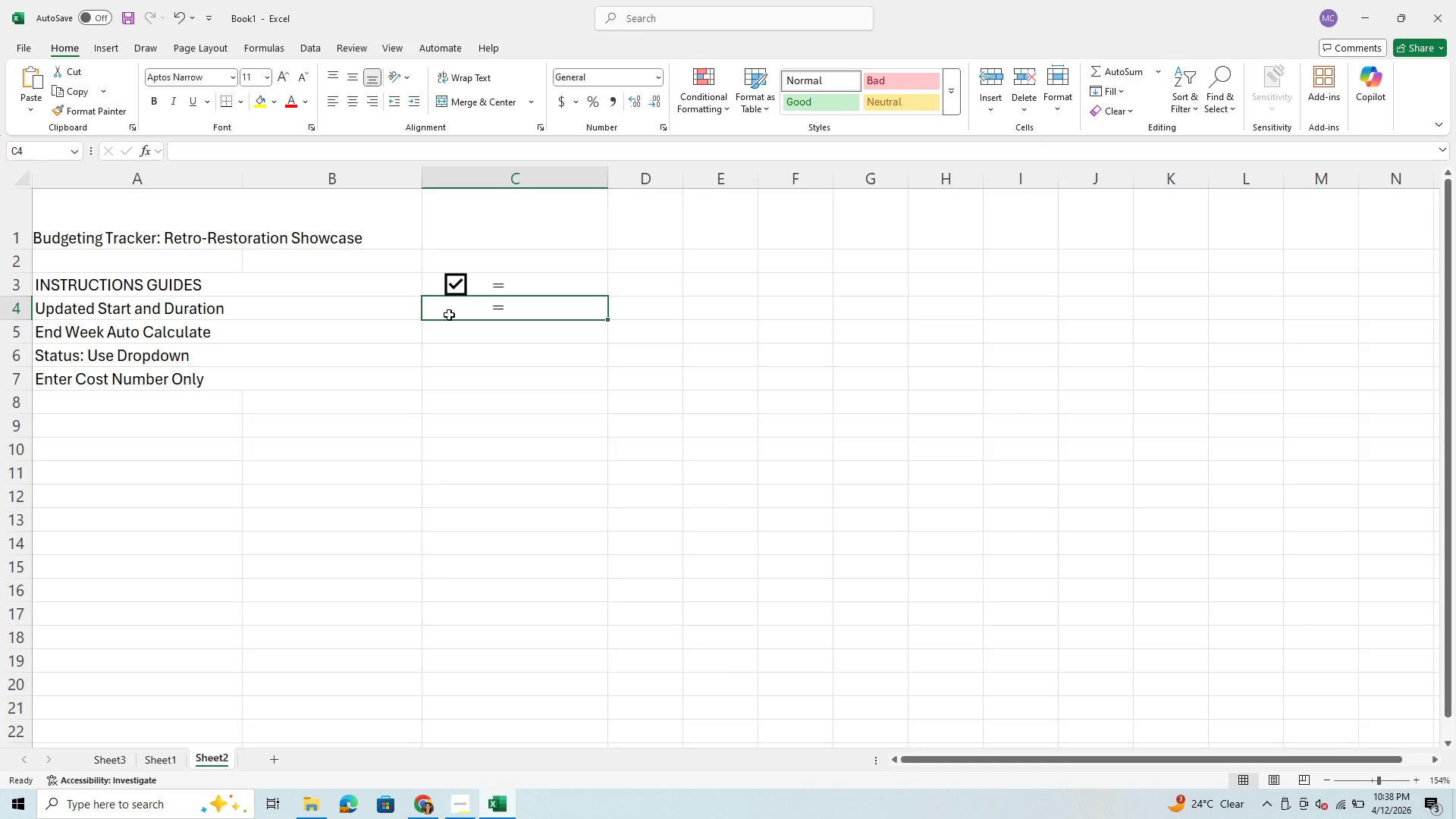 
left_click([102, 49])
 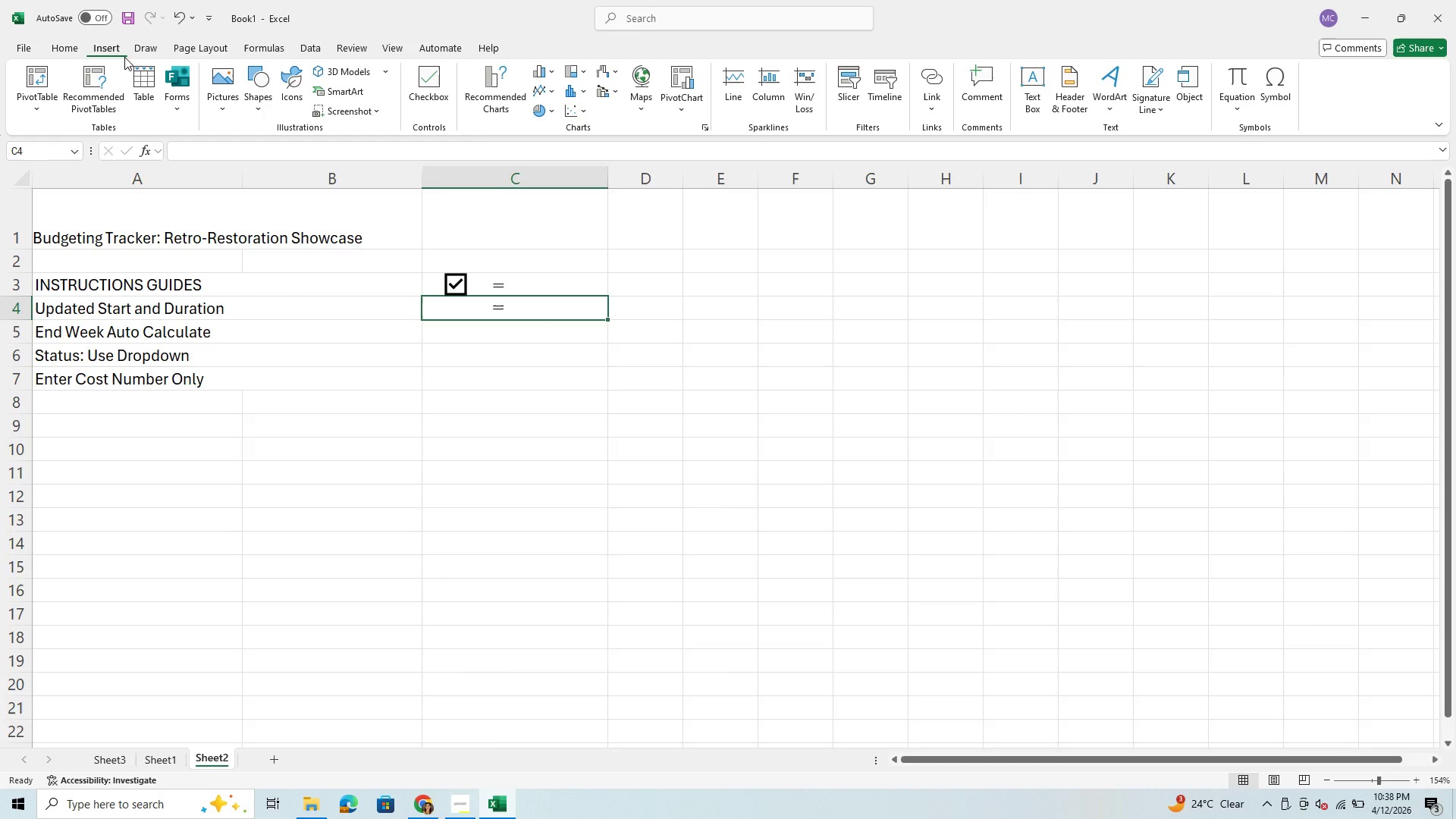 
wait(6.22)
 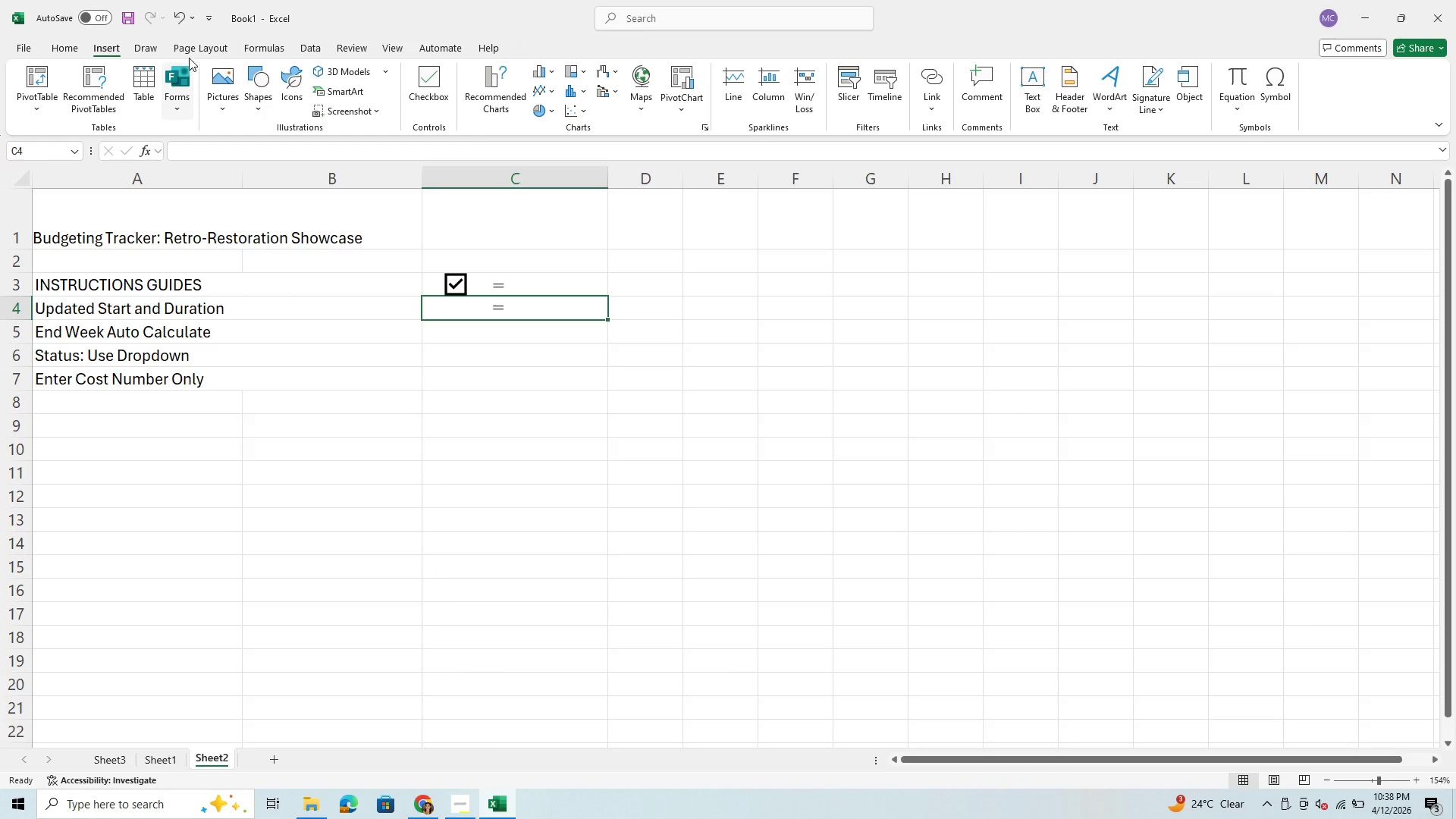 
left_click([300, 77])
 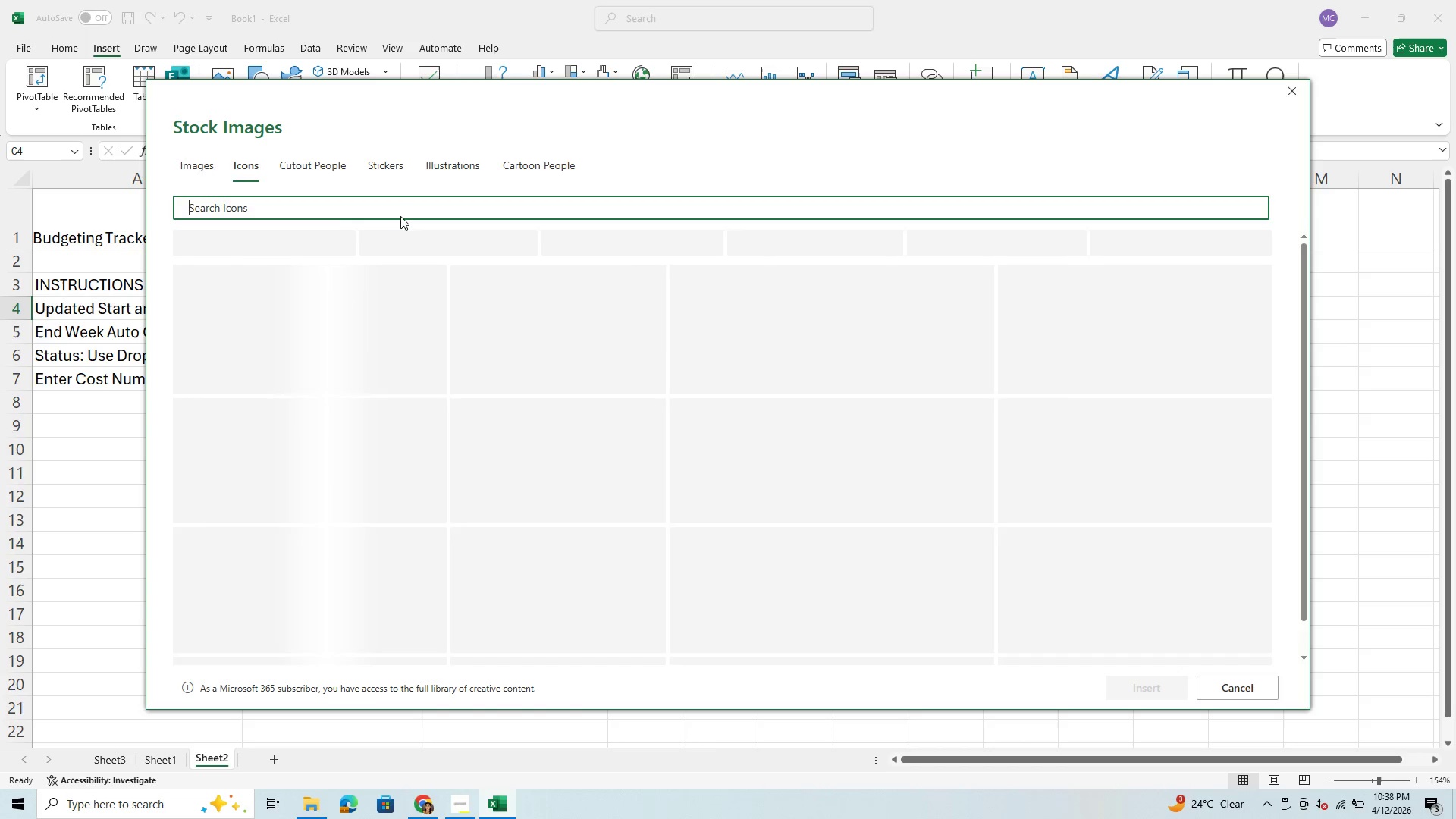 
left_click([378, 198])
 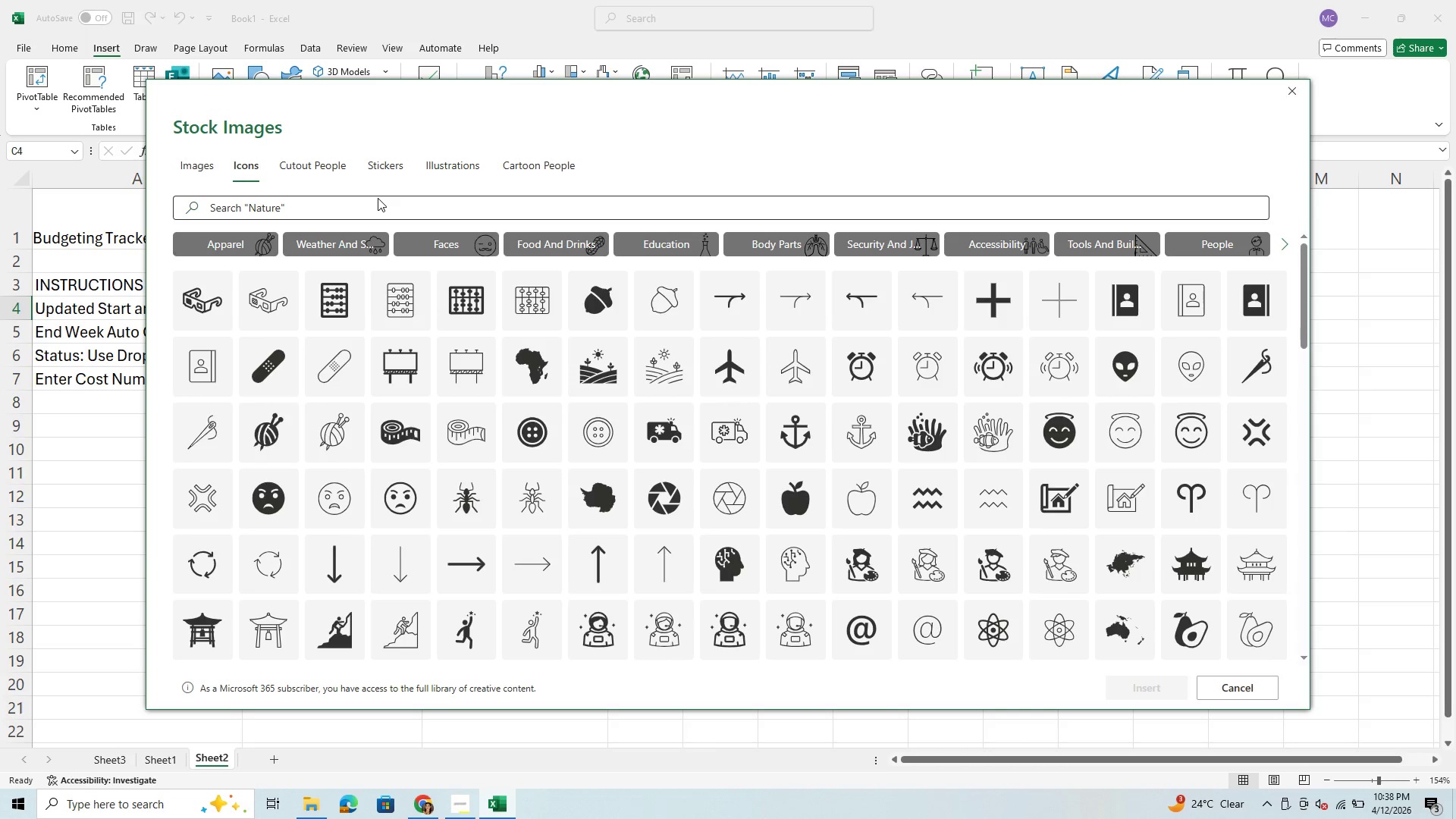 
type(tria)
 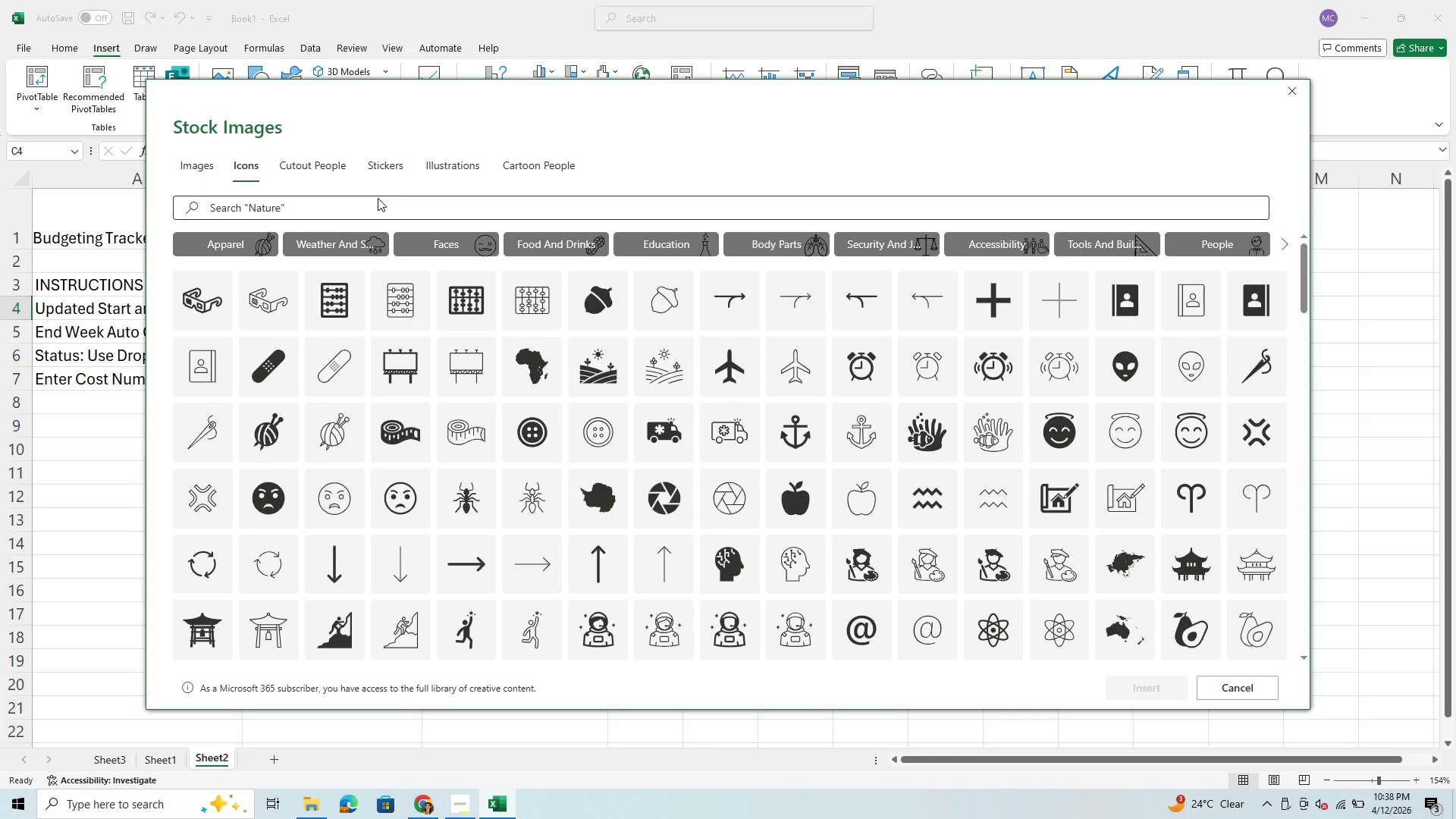 
left_click([378, 198])
 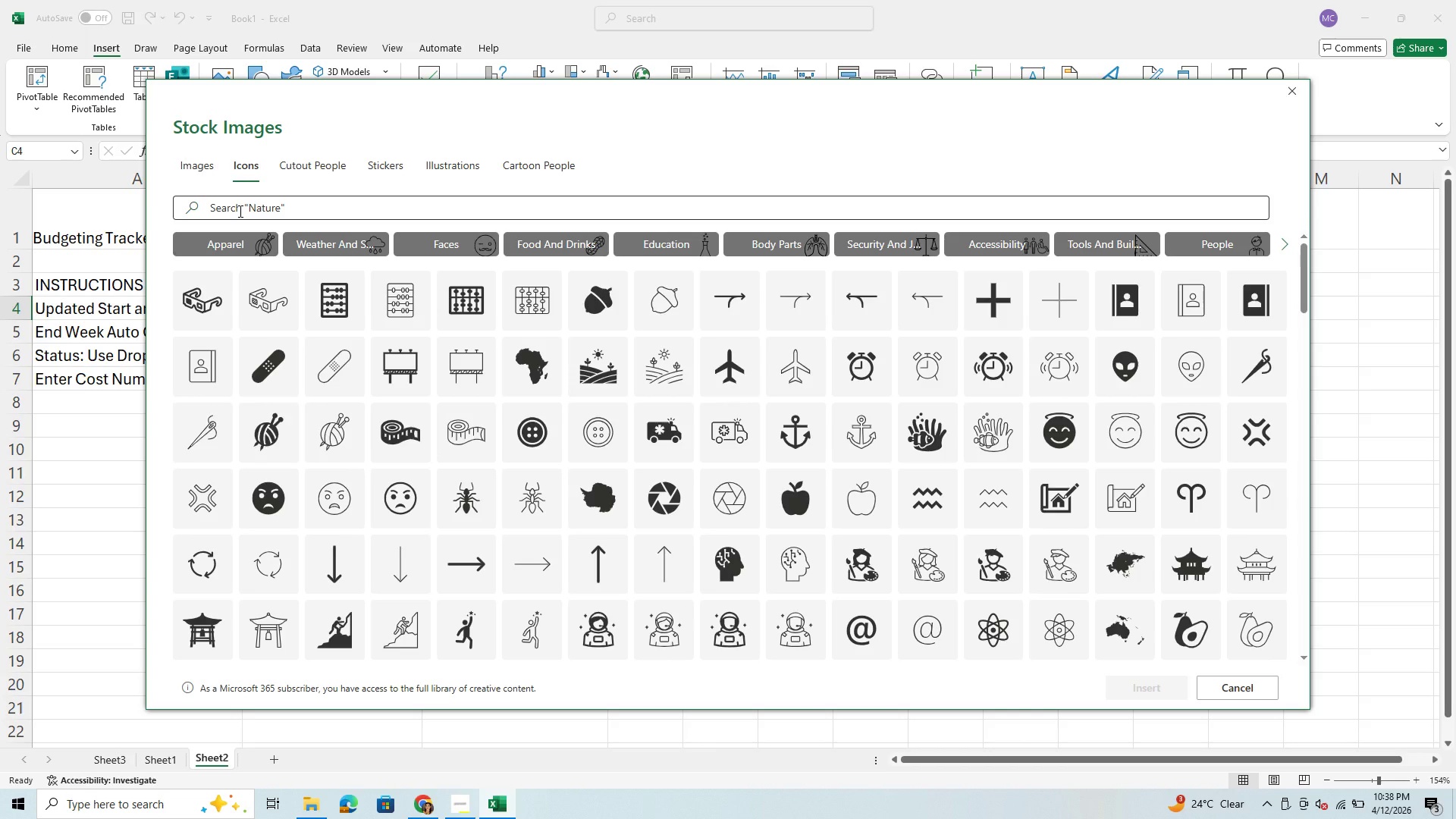 
left_click([239, 211])
 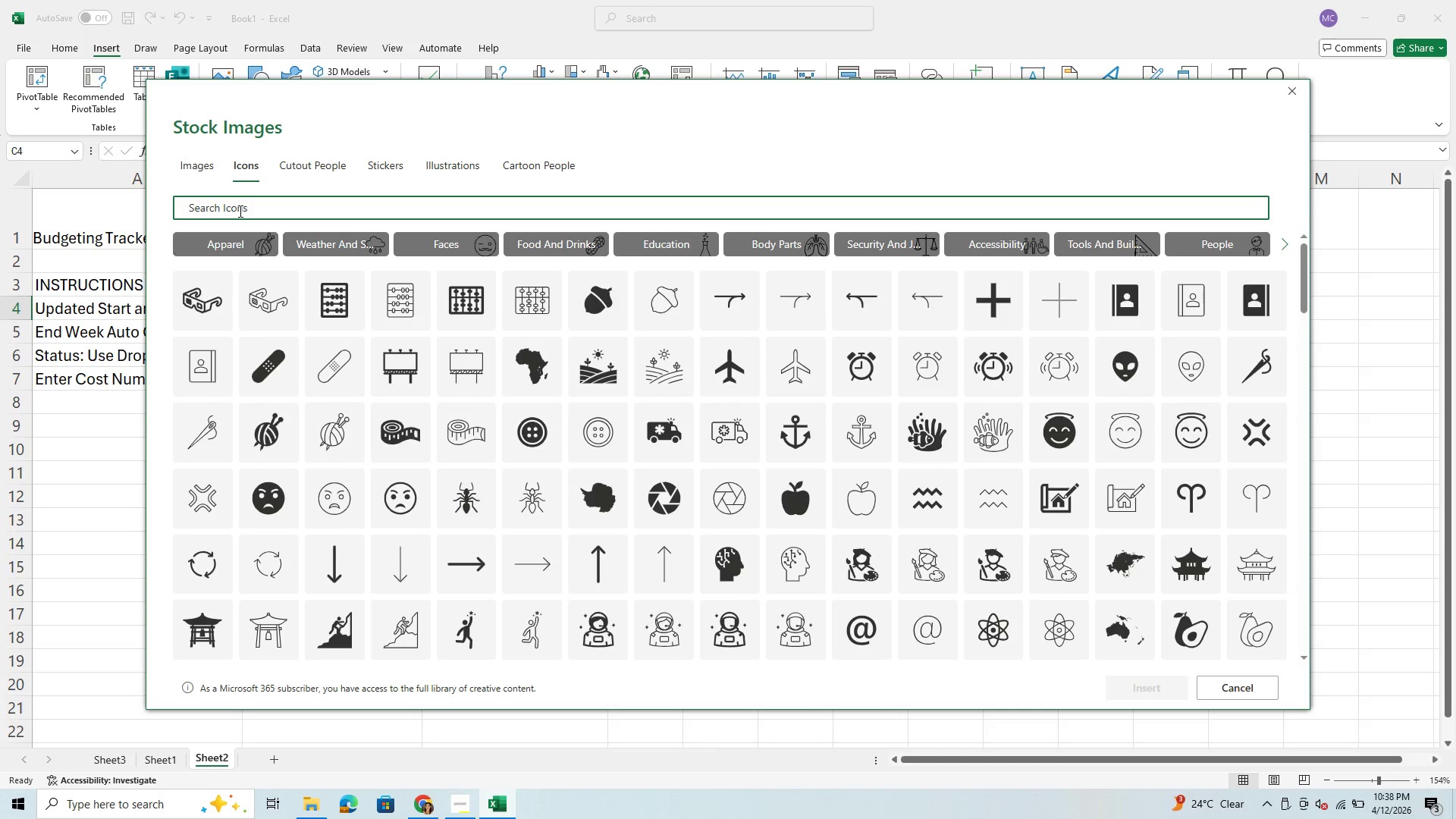 
type(triangle)
 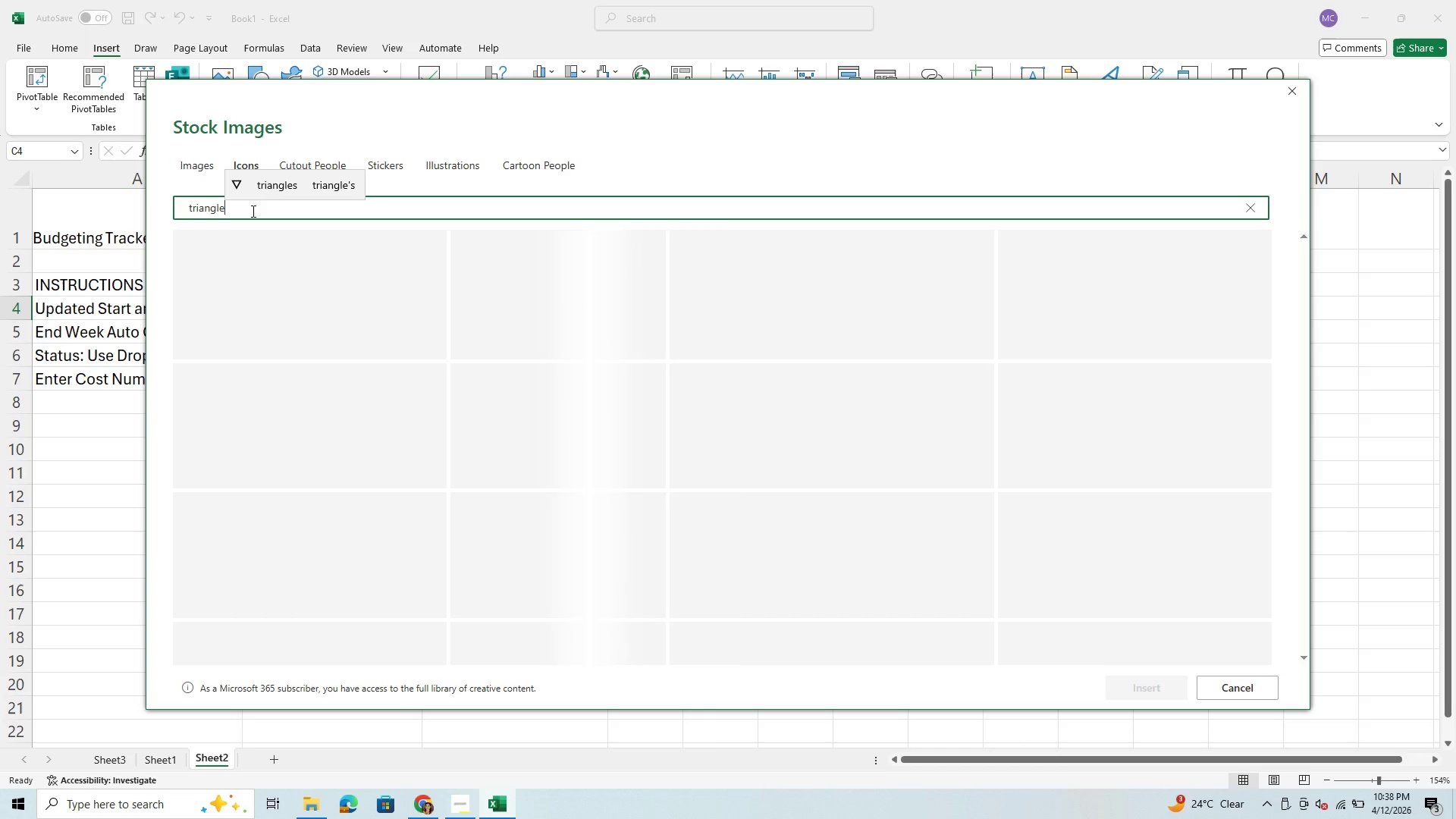 
key(Enter)
 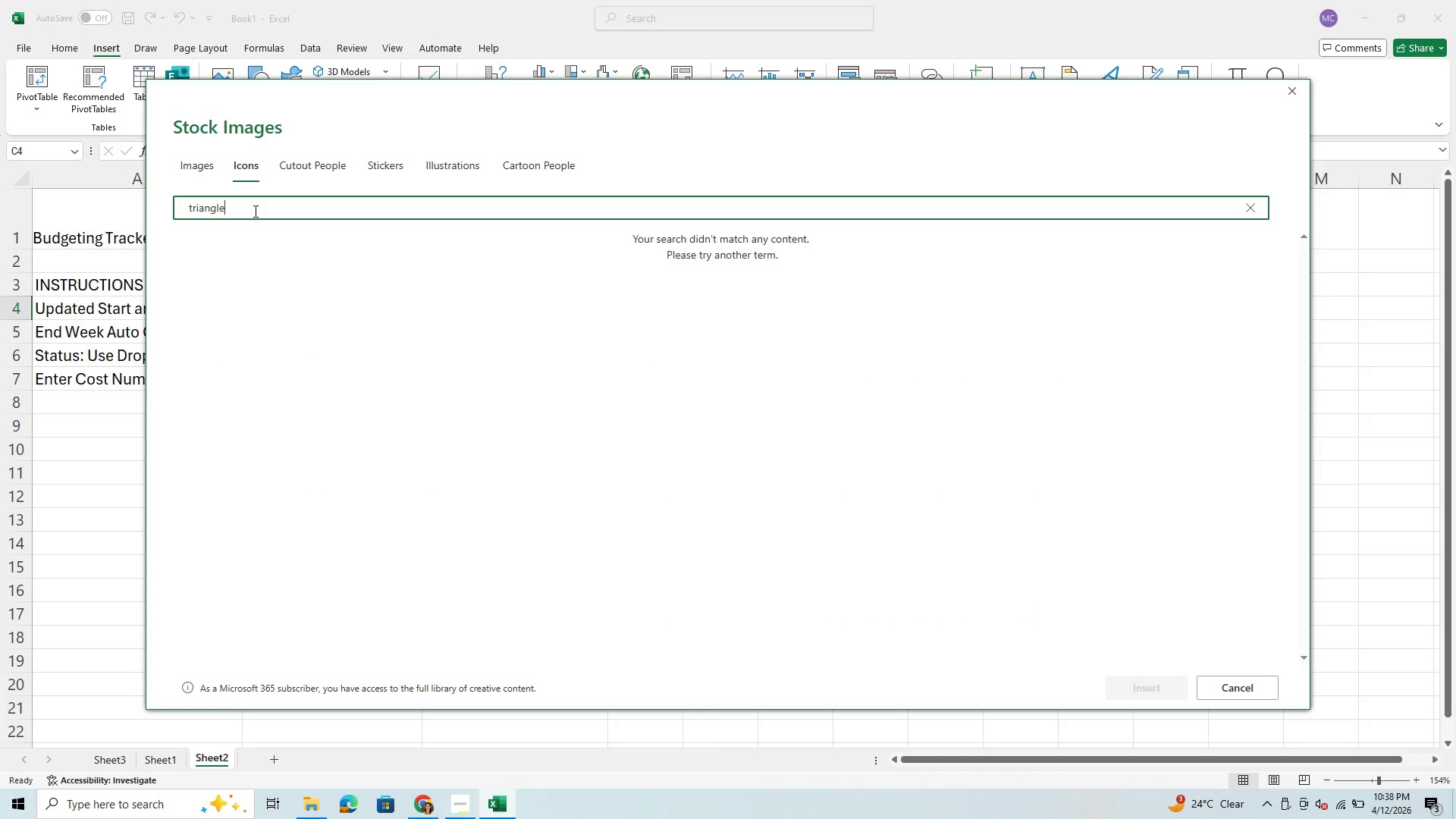 
key(Backspace)
type(e)
key(Backspace)
key(Backspace)
key(Backspace)
key(Backspace)
key(Backspace)
key(Backspace)
key(Backspace)
key(Backspace)
type(warning)
 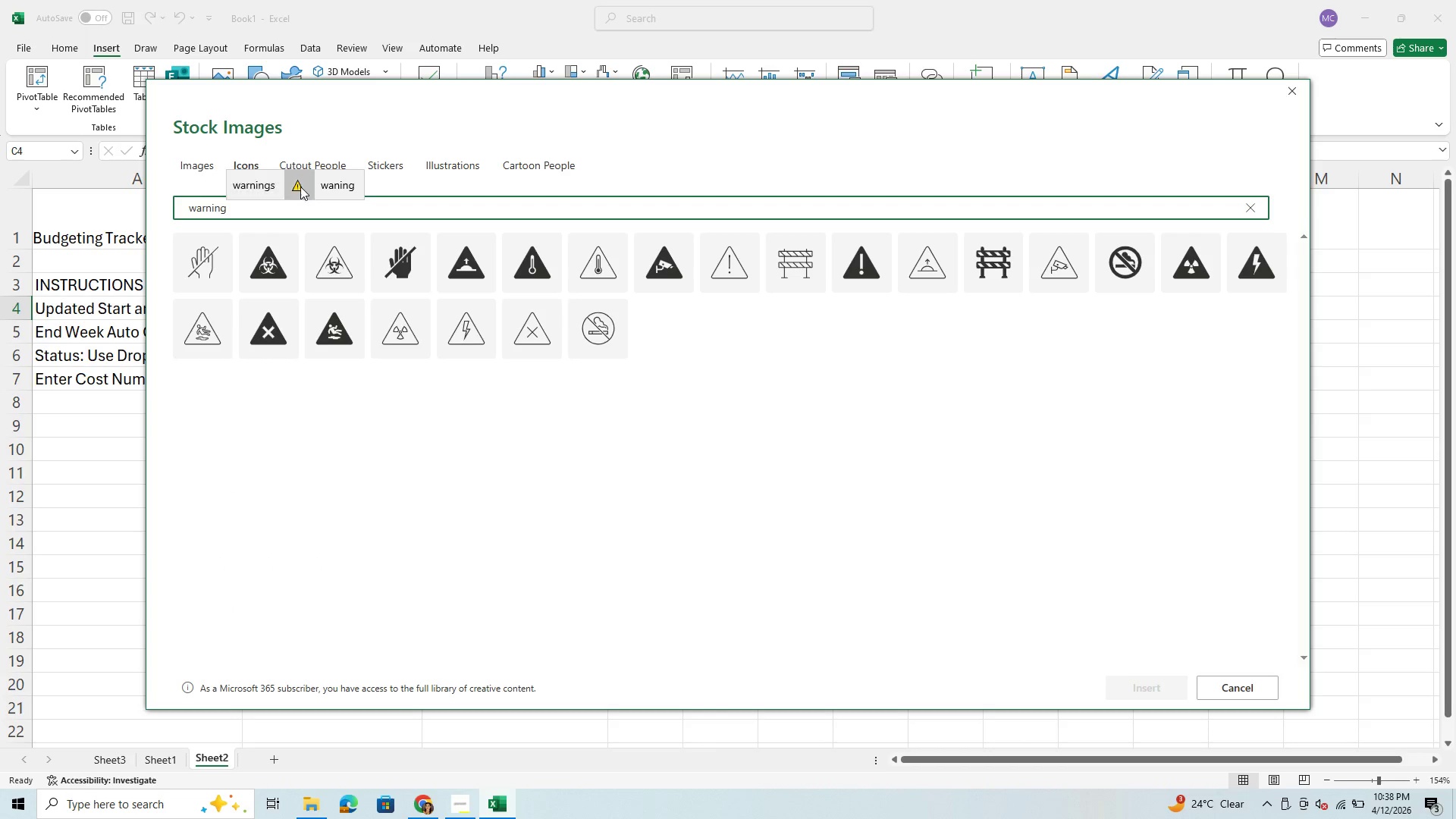 
left_click([299, 184])
 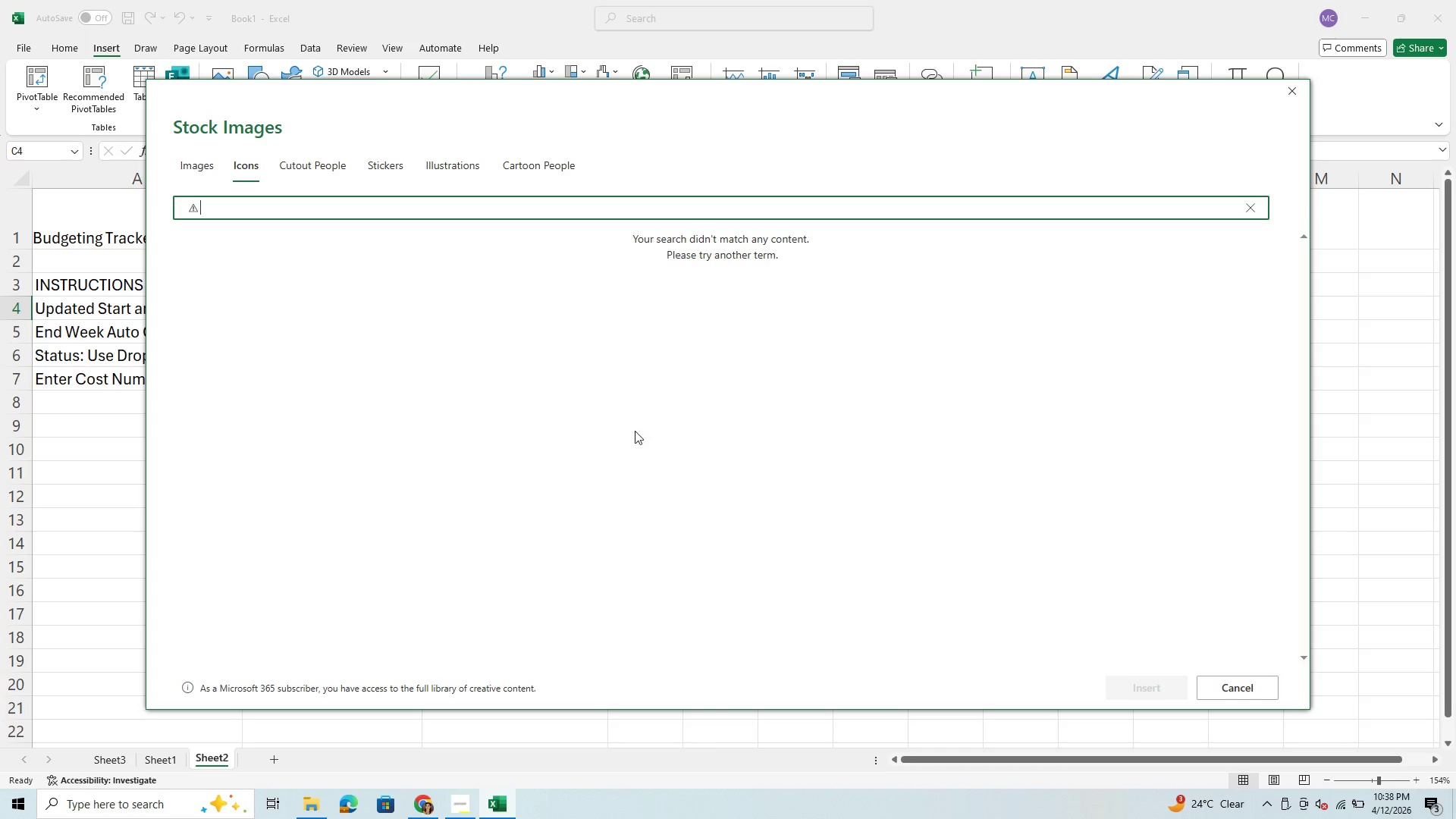 
wait(5.56)
 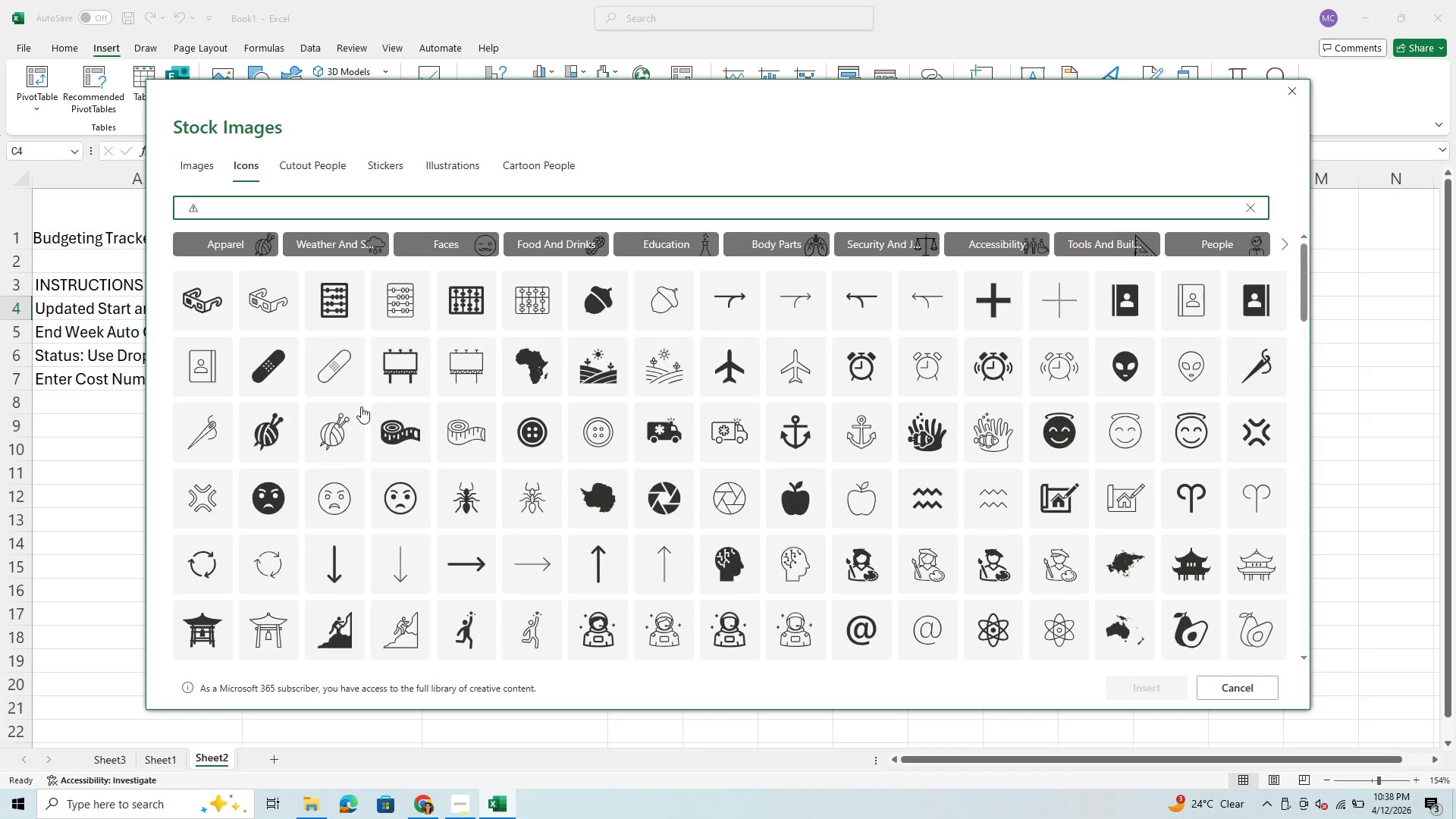 
key(Backspace)
 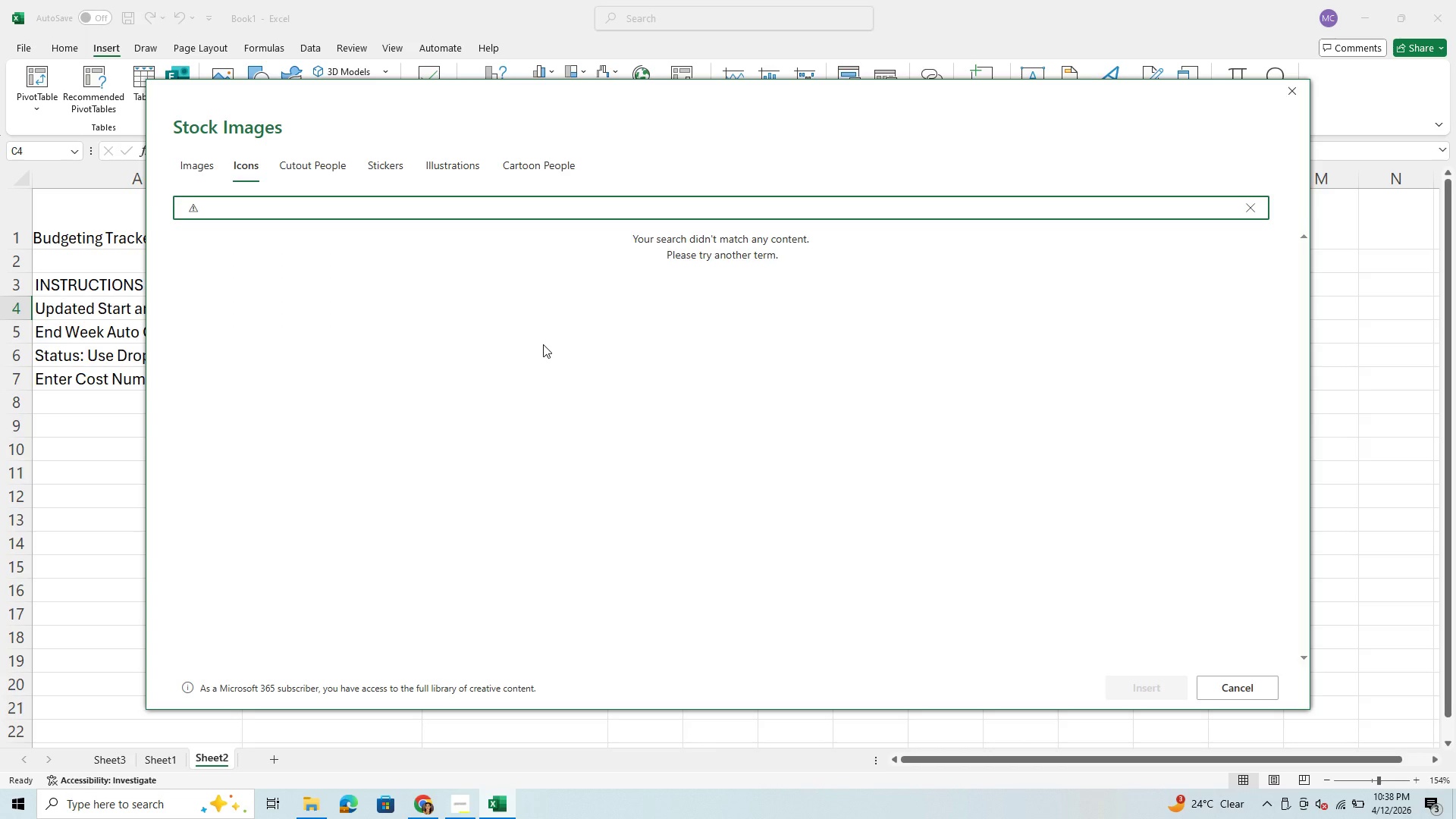 
key(Backspace)
 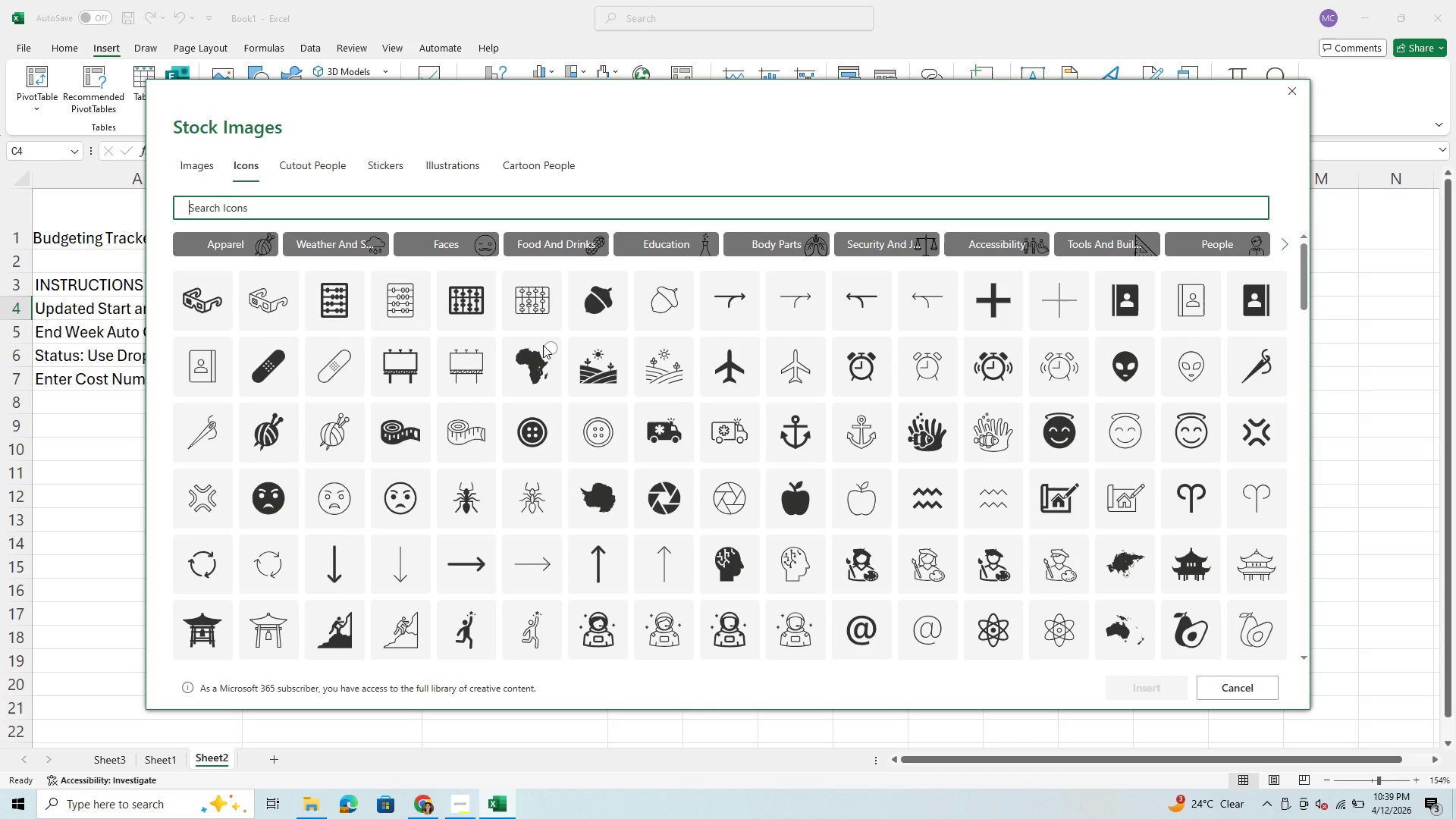 
type(warning)
 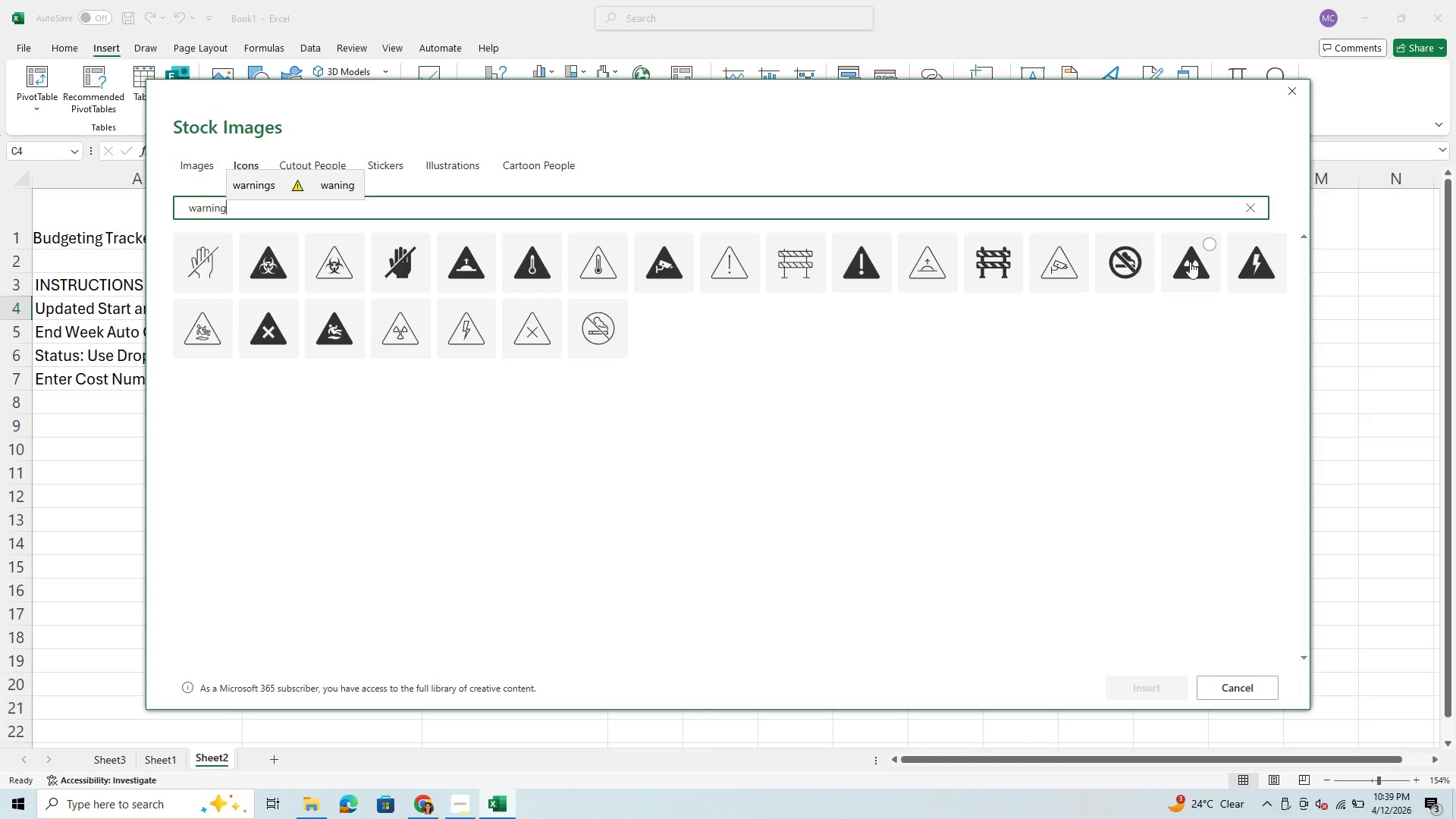 
wait(8.2)
 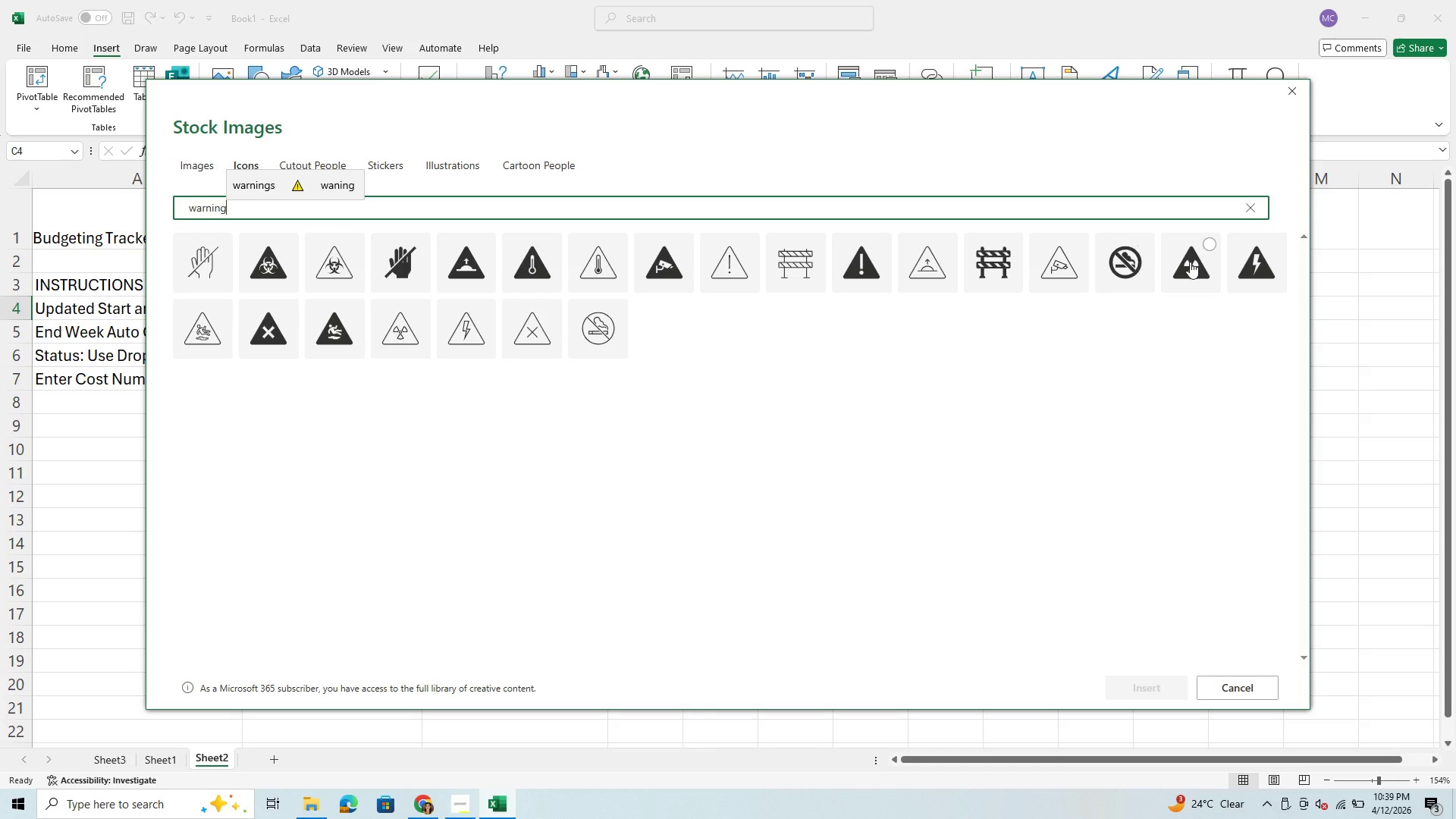 
left_click([859, 267])
 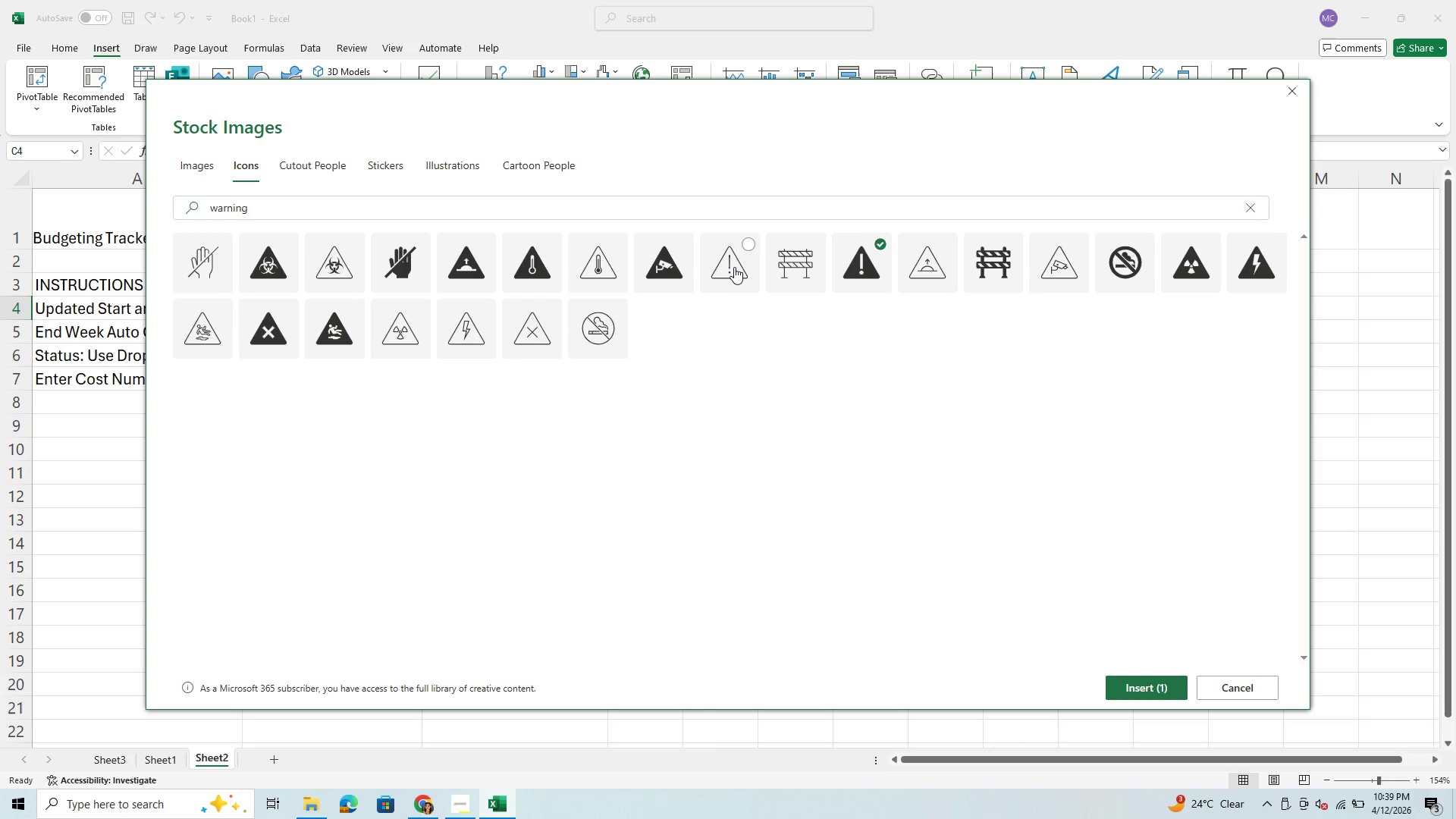 
left_click([734, 267])
 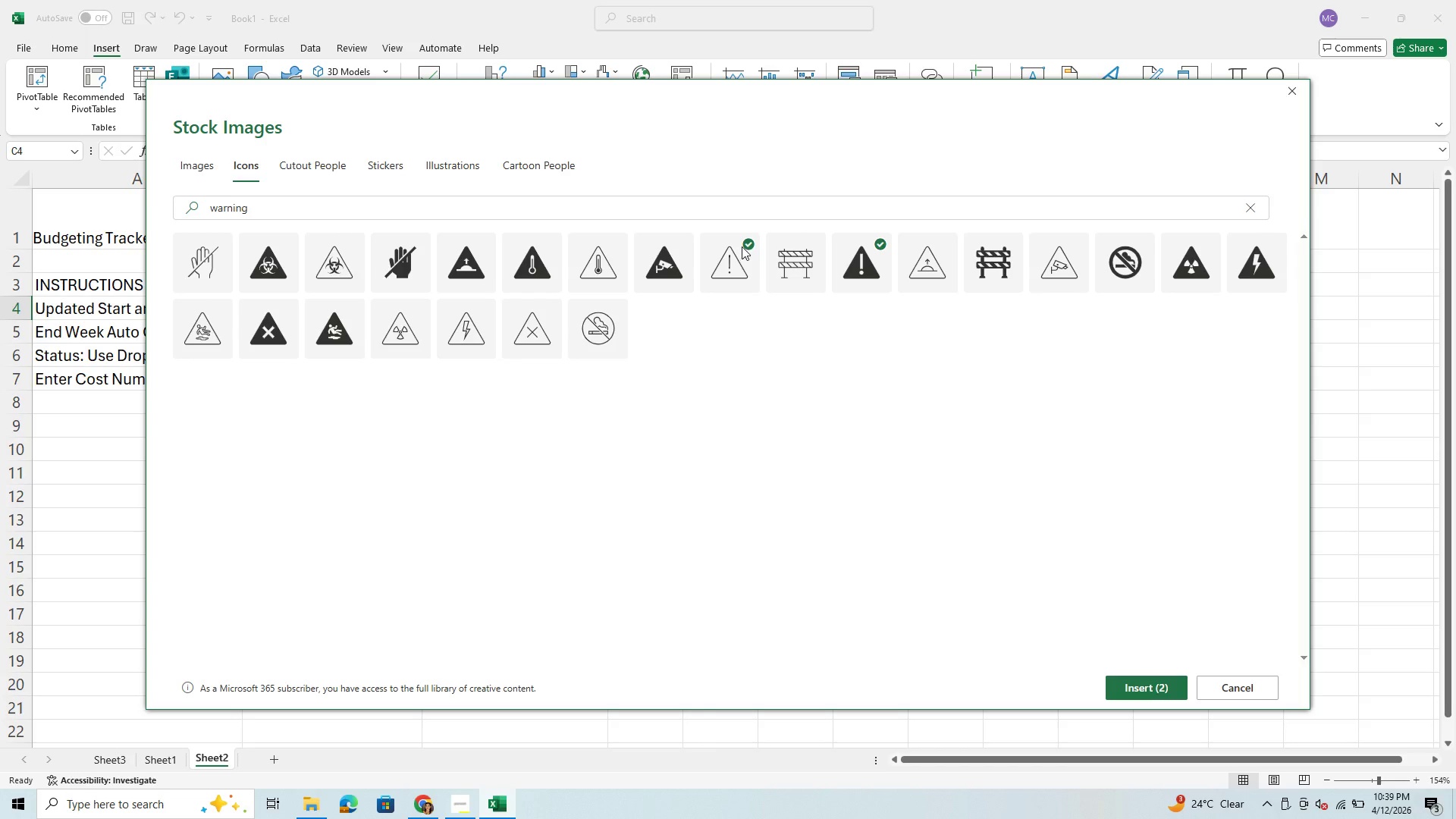 
left_click([742, 246])
 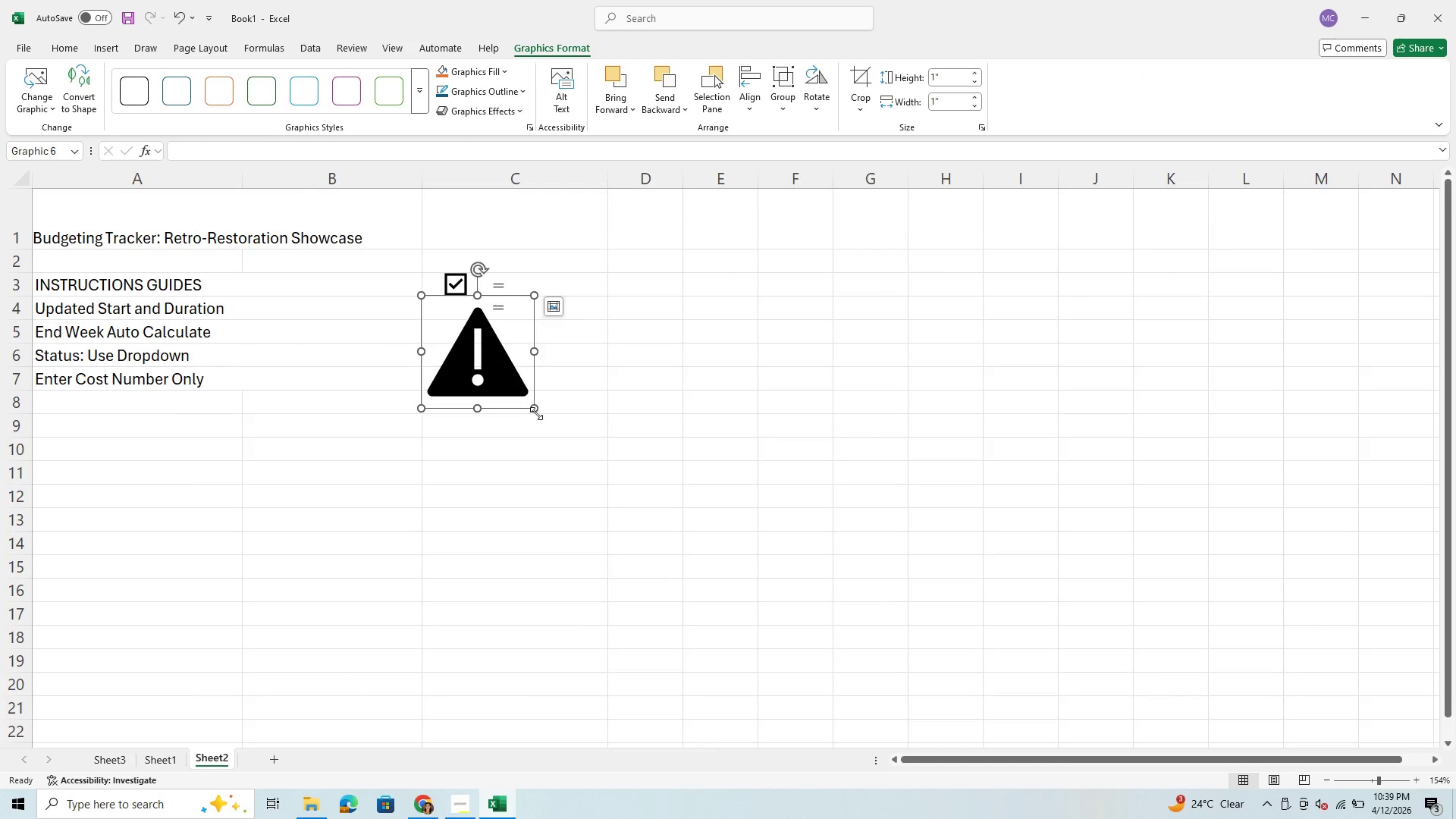 
wait(5.75)
 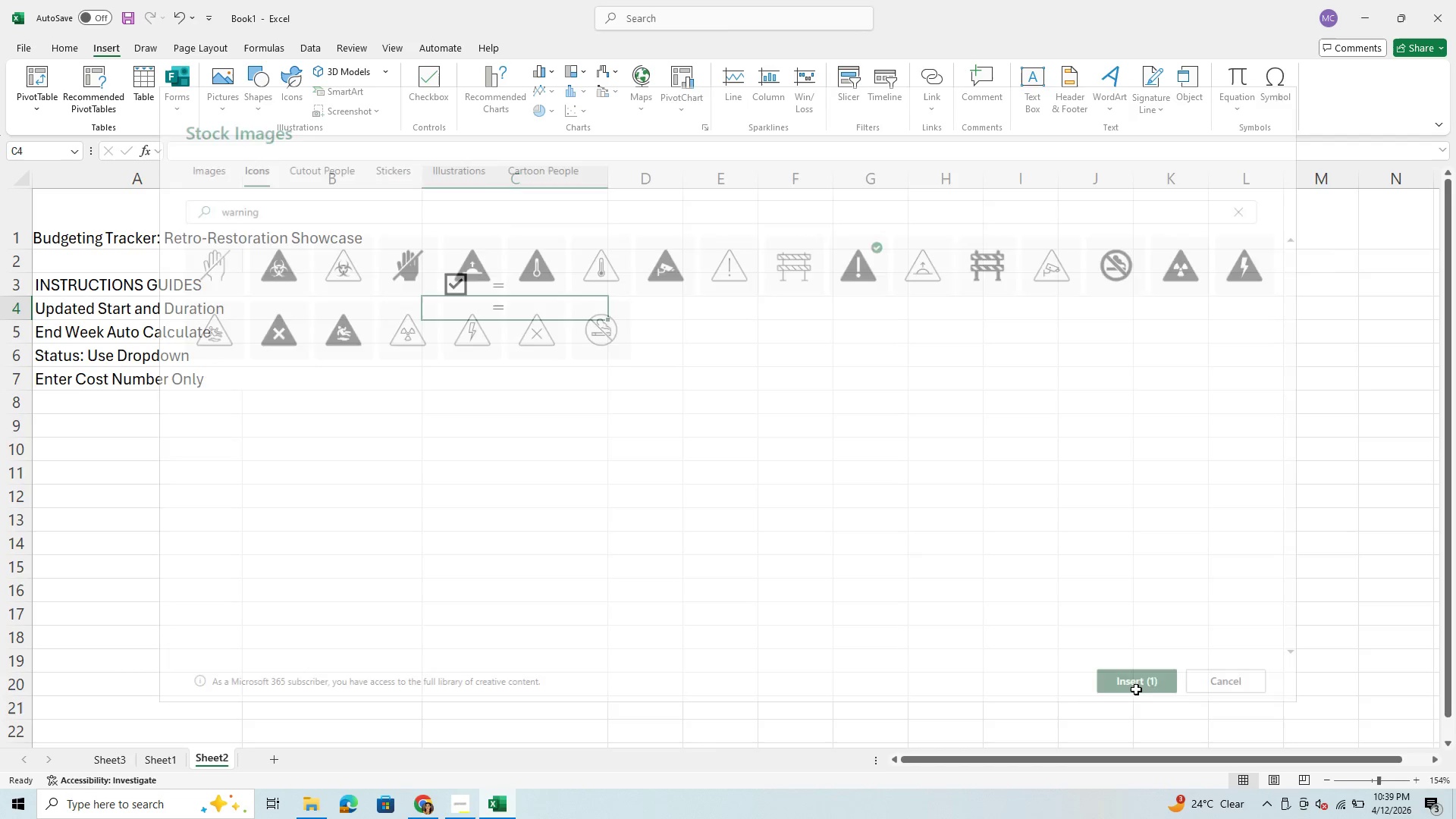 
left_click_drag(start_coordinate=[537, 412], to_coordinate=[438, 322])
 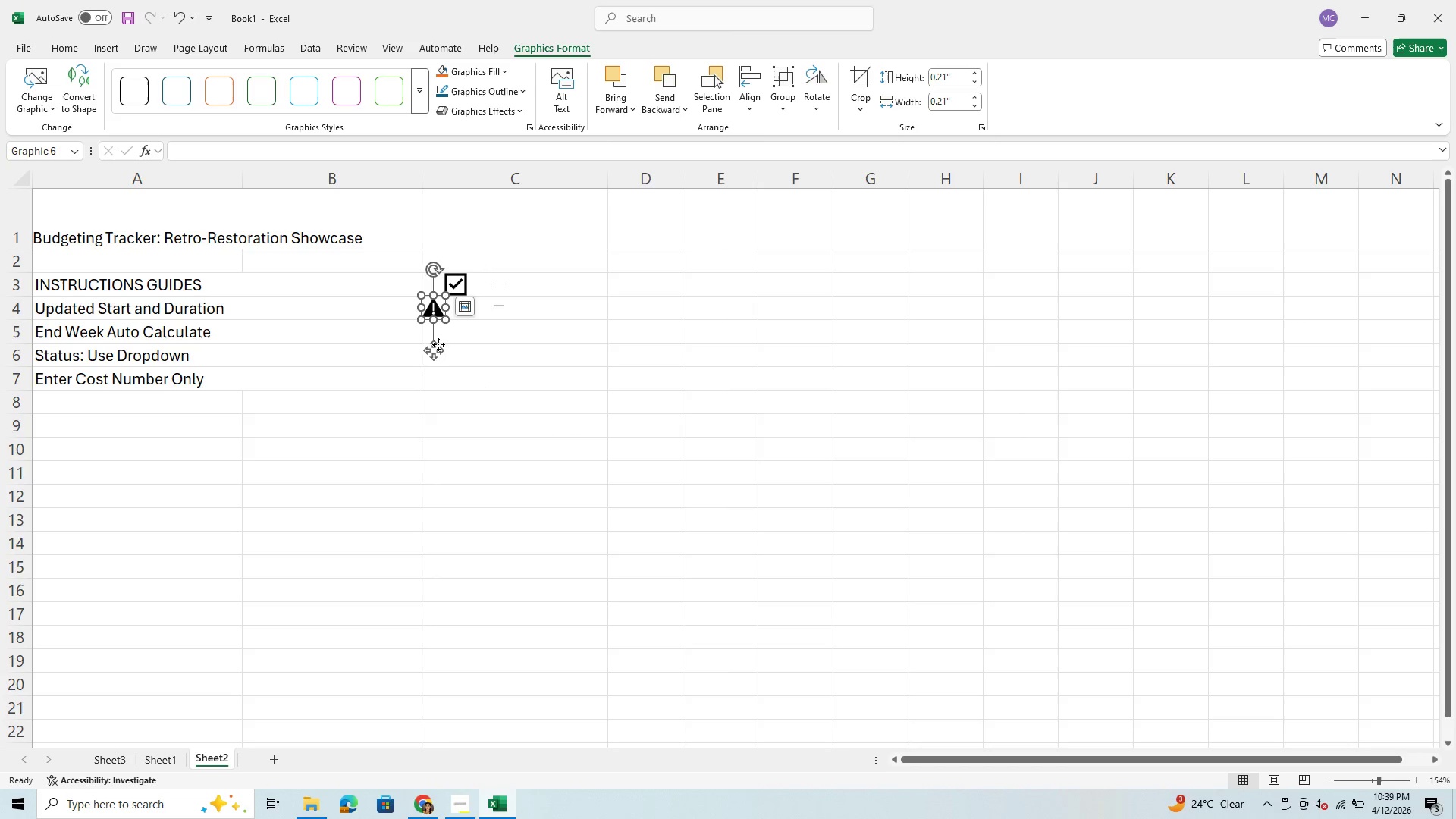 
left_click_drag(start_coordinate=[435, 350], to_coordinate=[456, 350])
 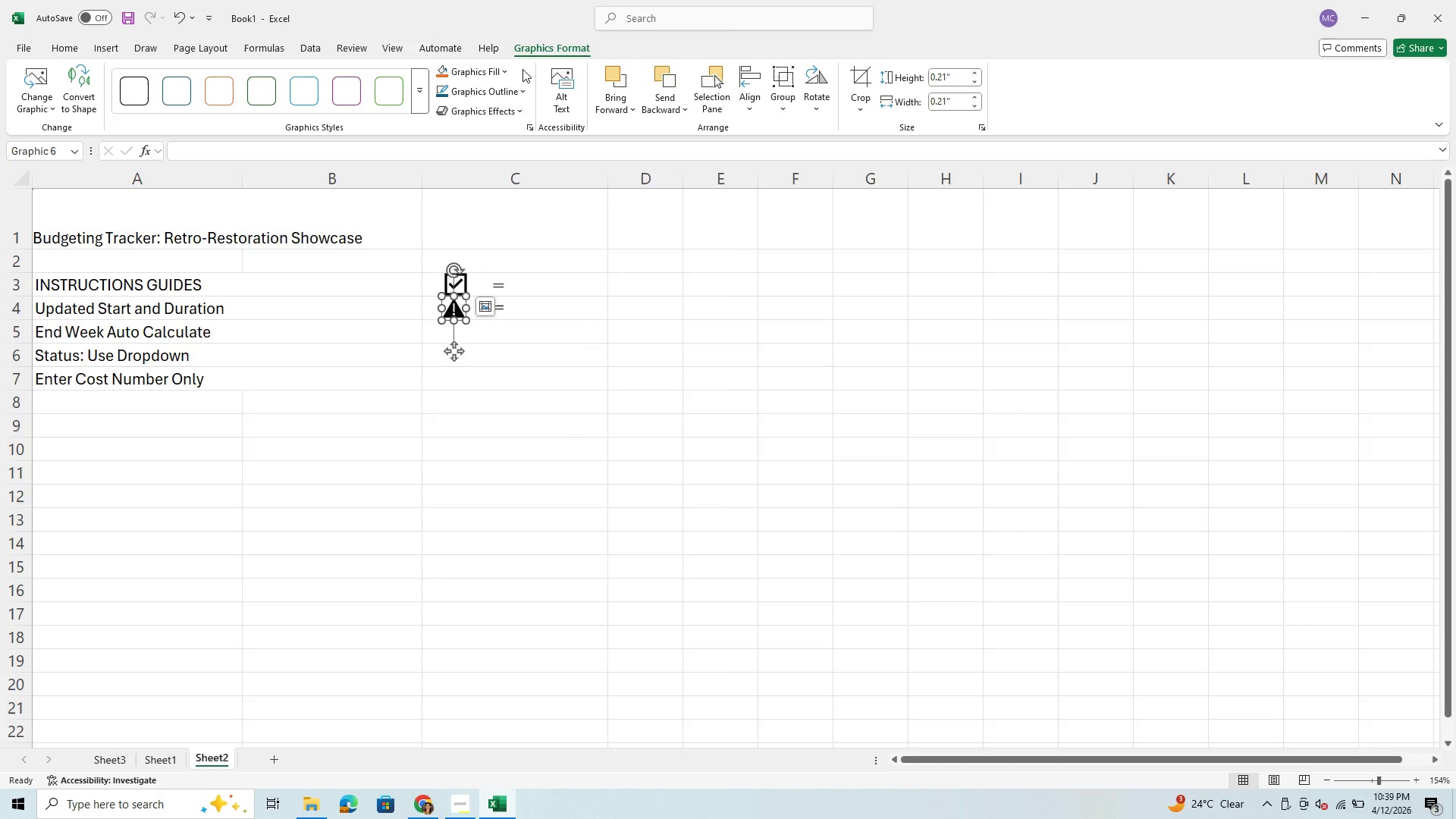 
left_click([503, 72])
 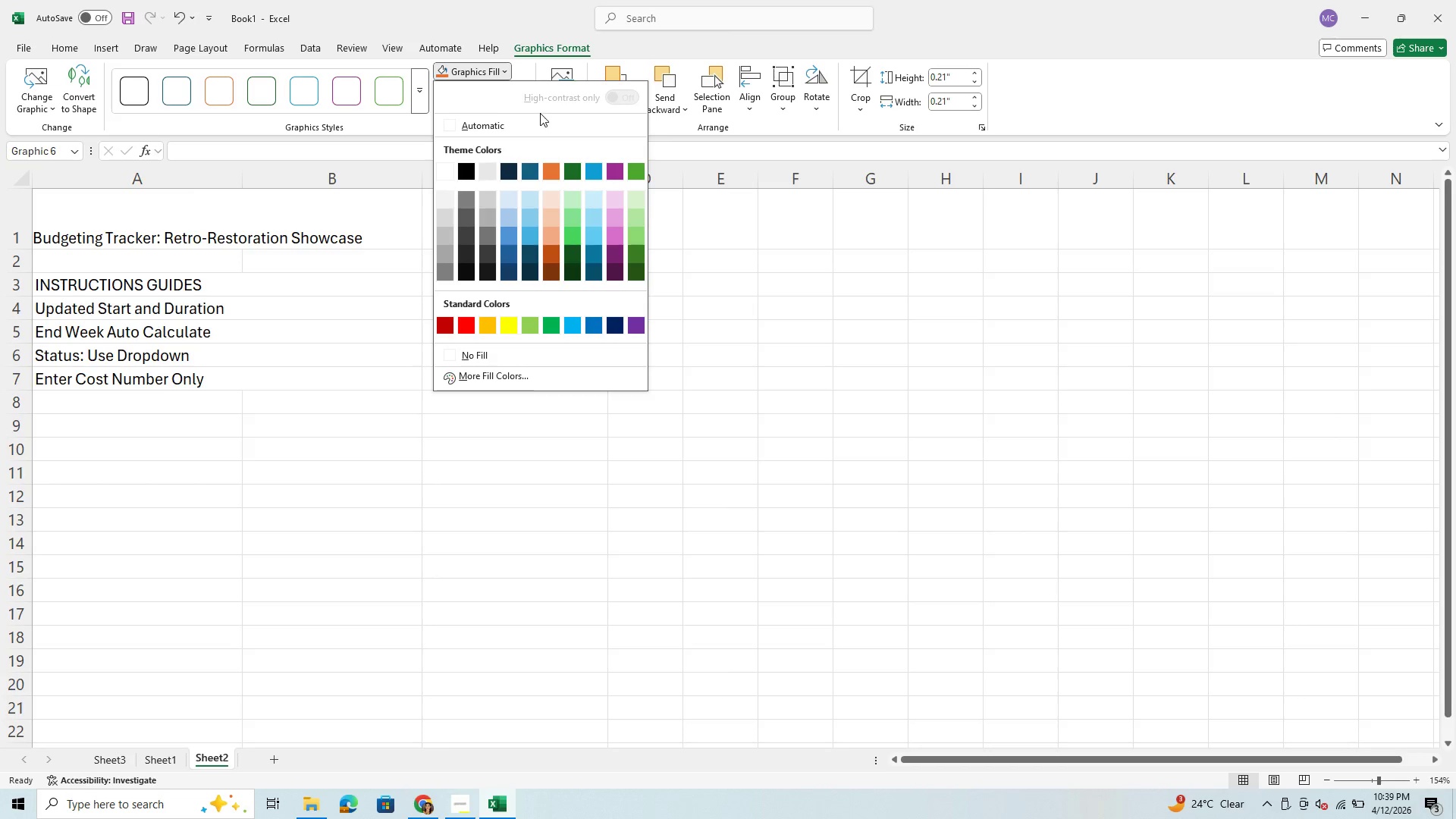 
left_click_drag(start_coordinate=[498, 100], to_coordinate=[606, 99])
 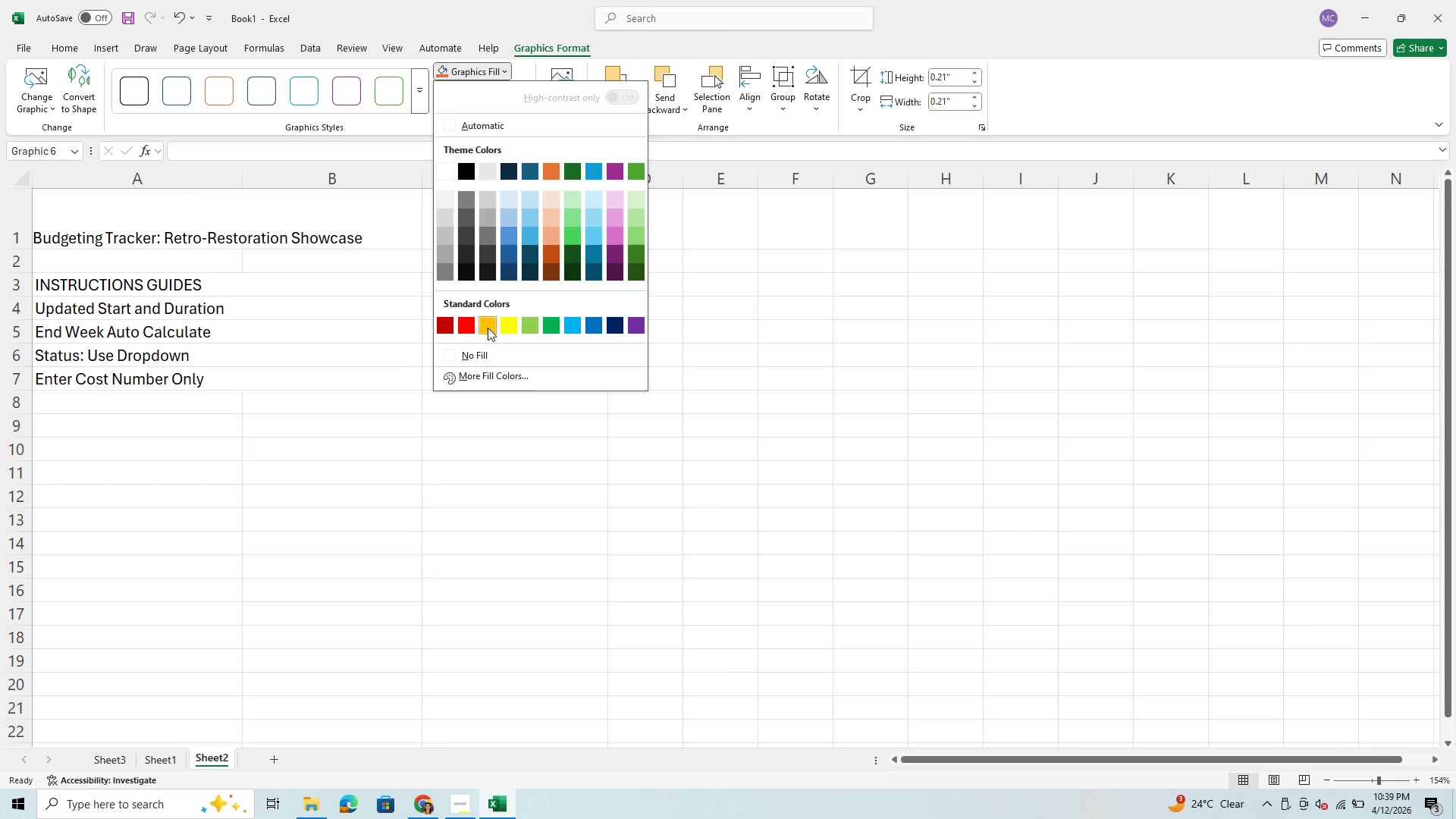 
left_click([488, 330])
 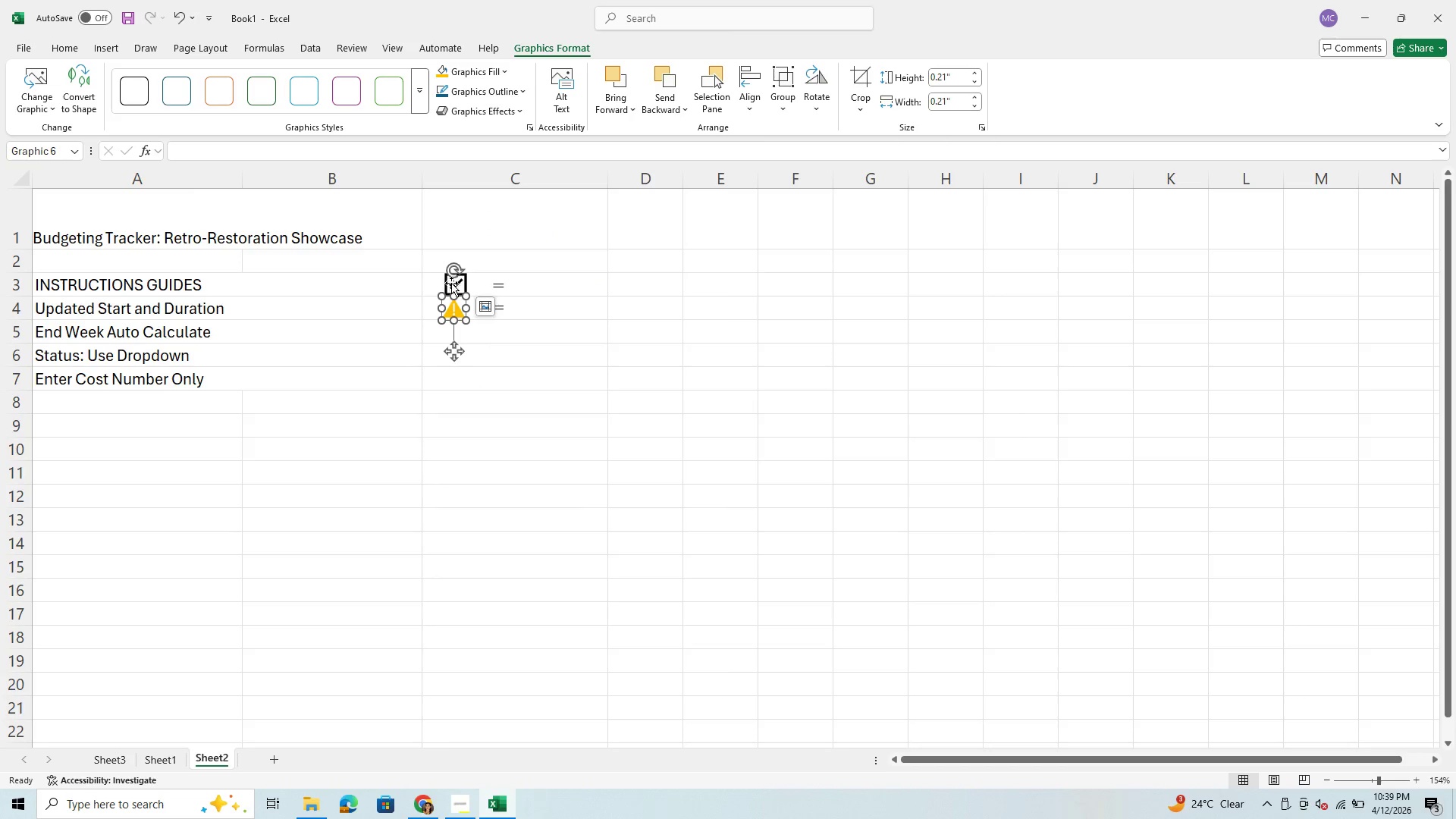 
left_click([462, 283])
 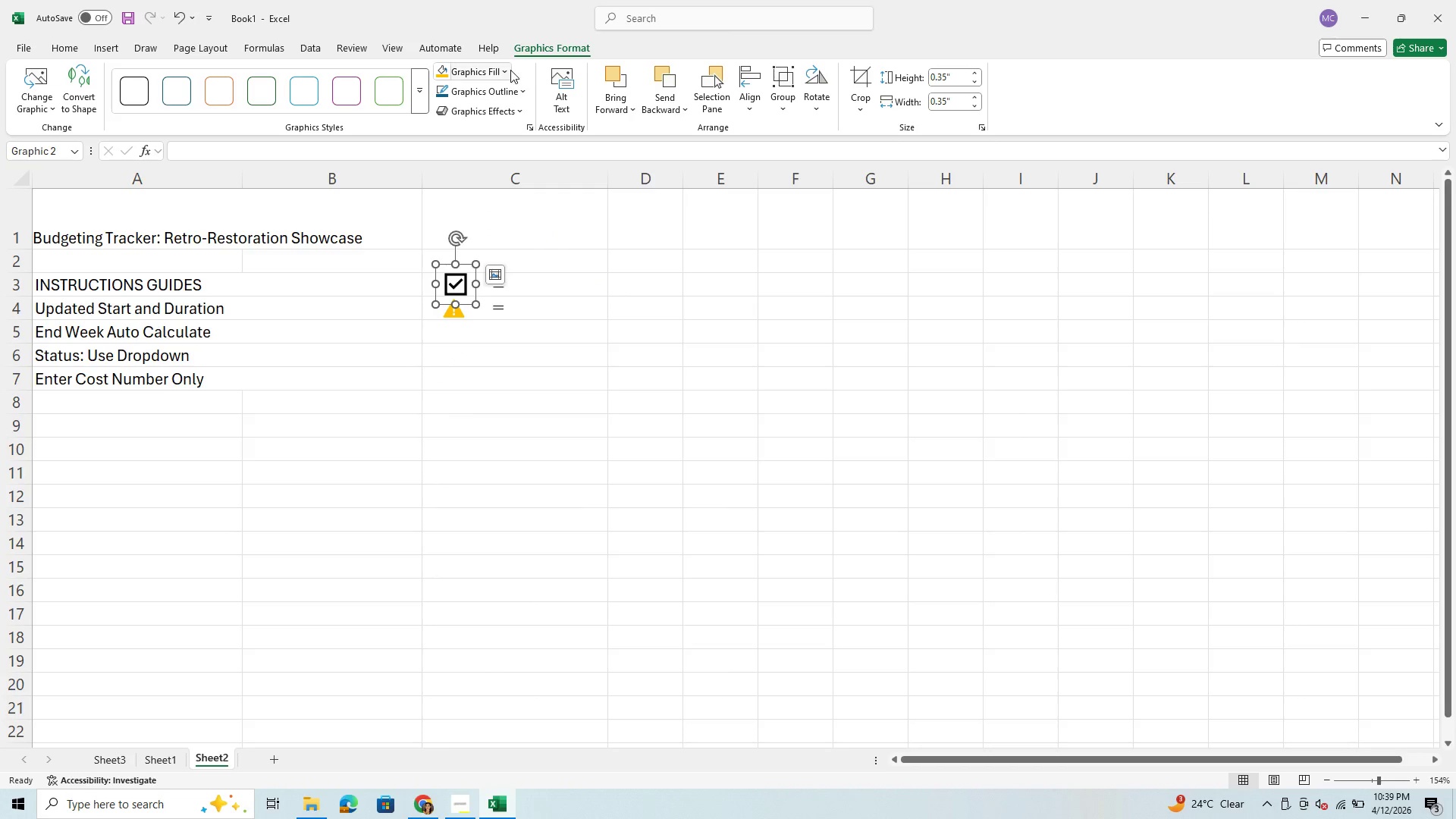 
left_click([500, 68])
 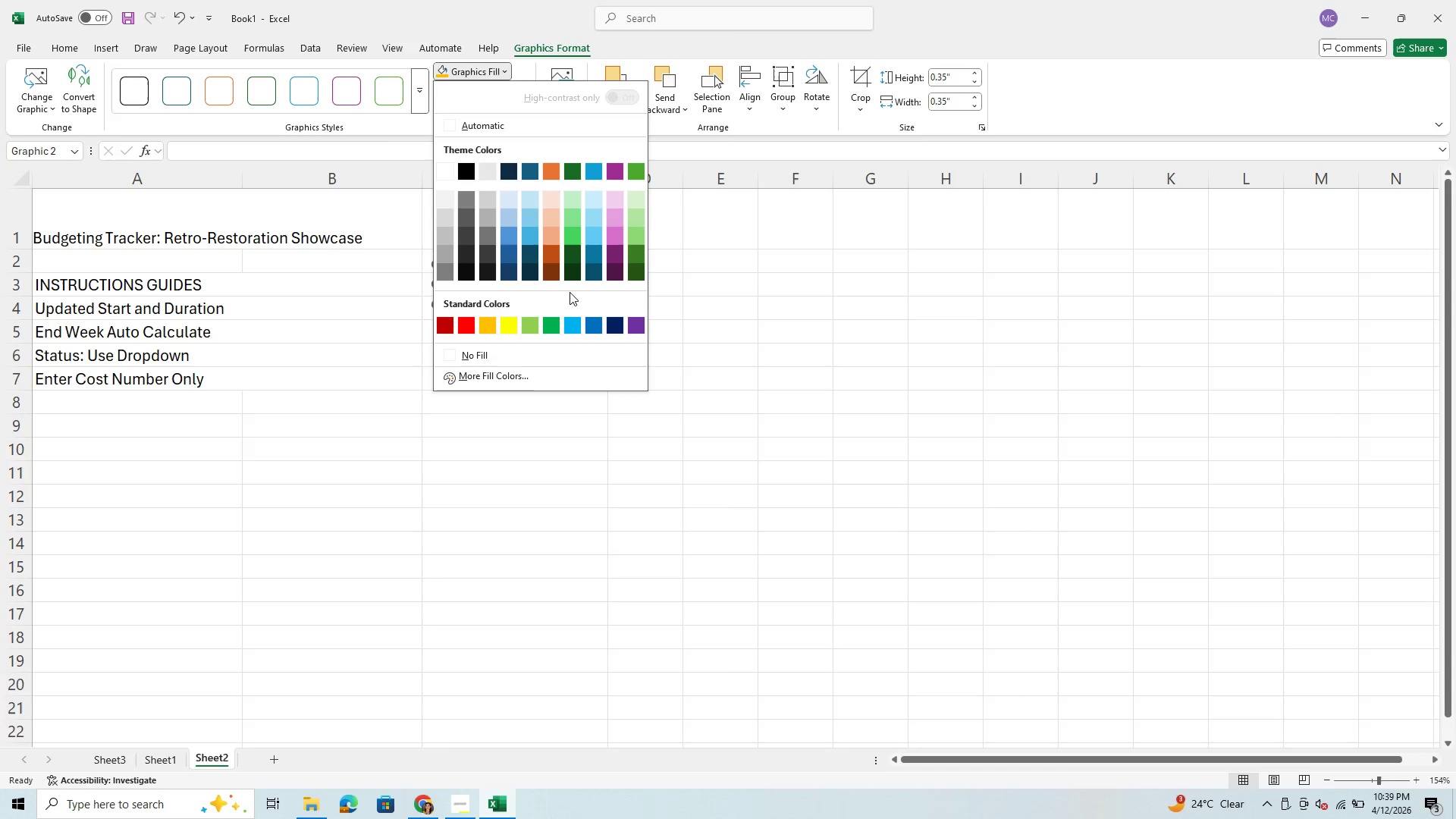 
left_click([553, 328])
 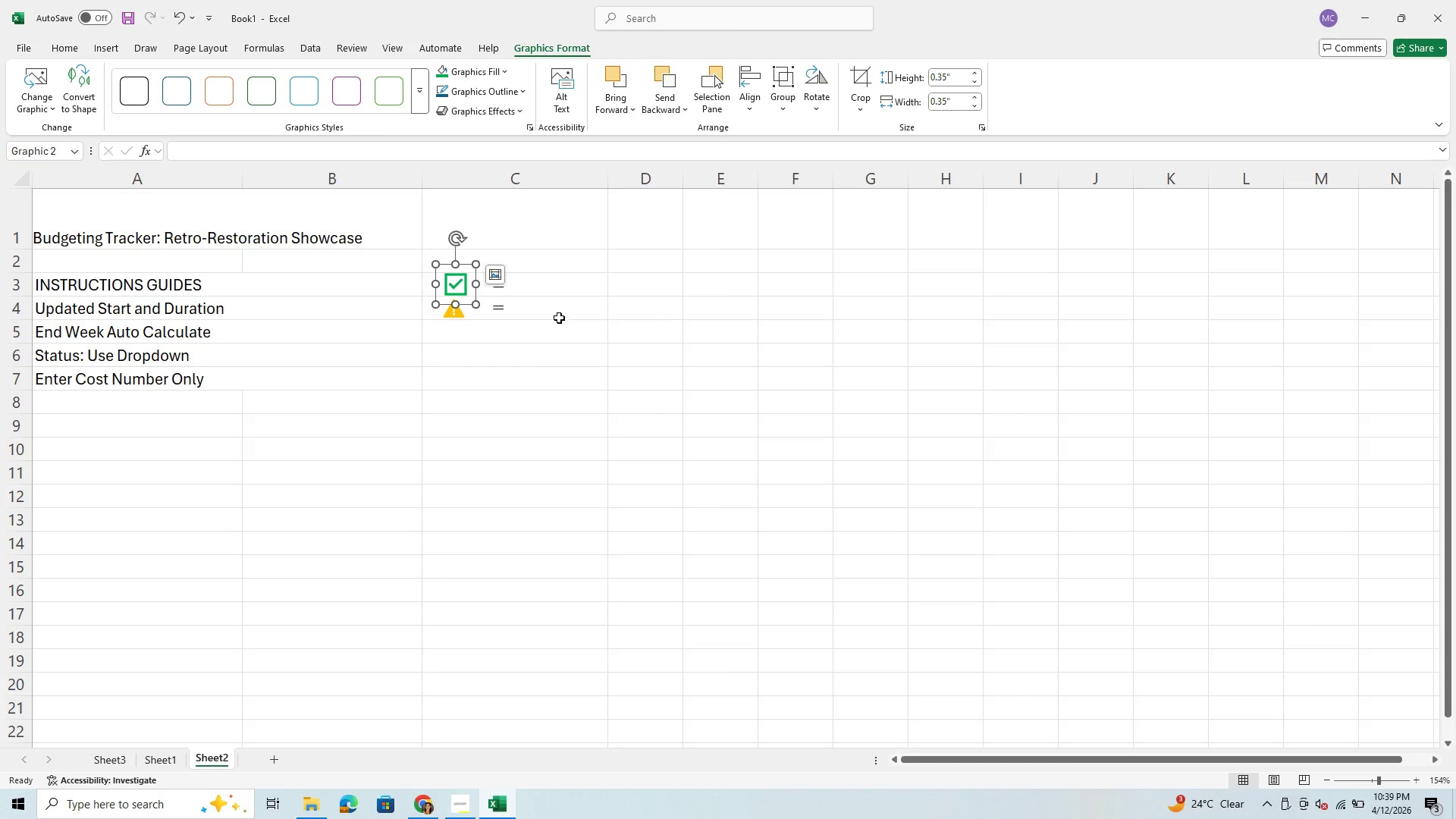 
left_click([534, 289])
 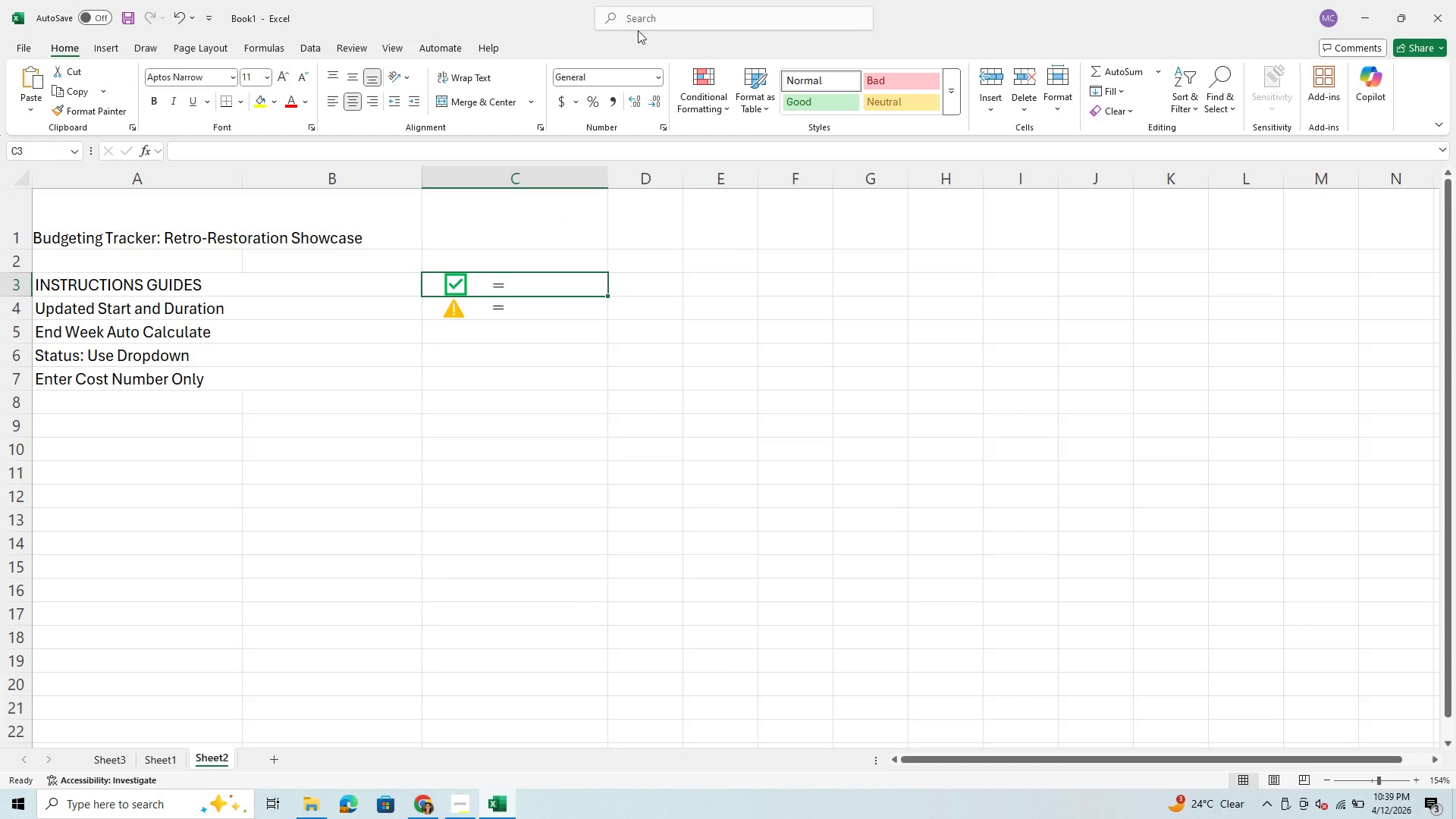 
left_click([633, 11])
 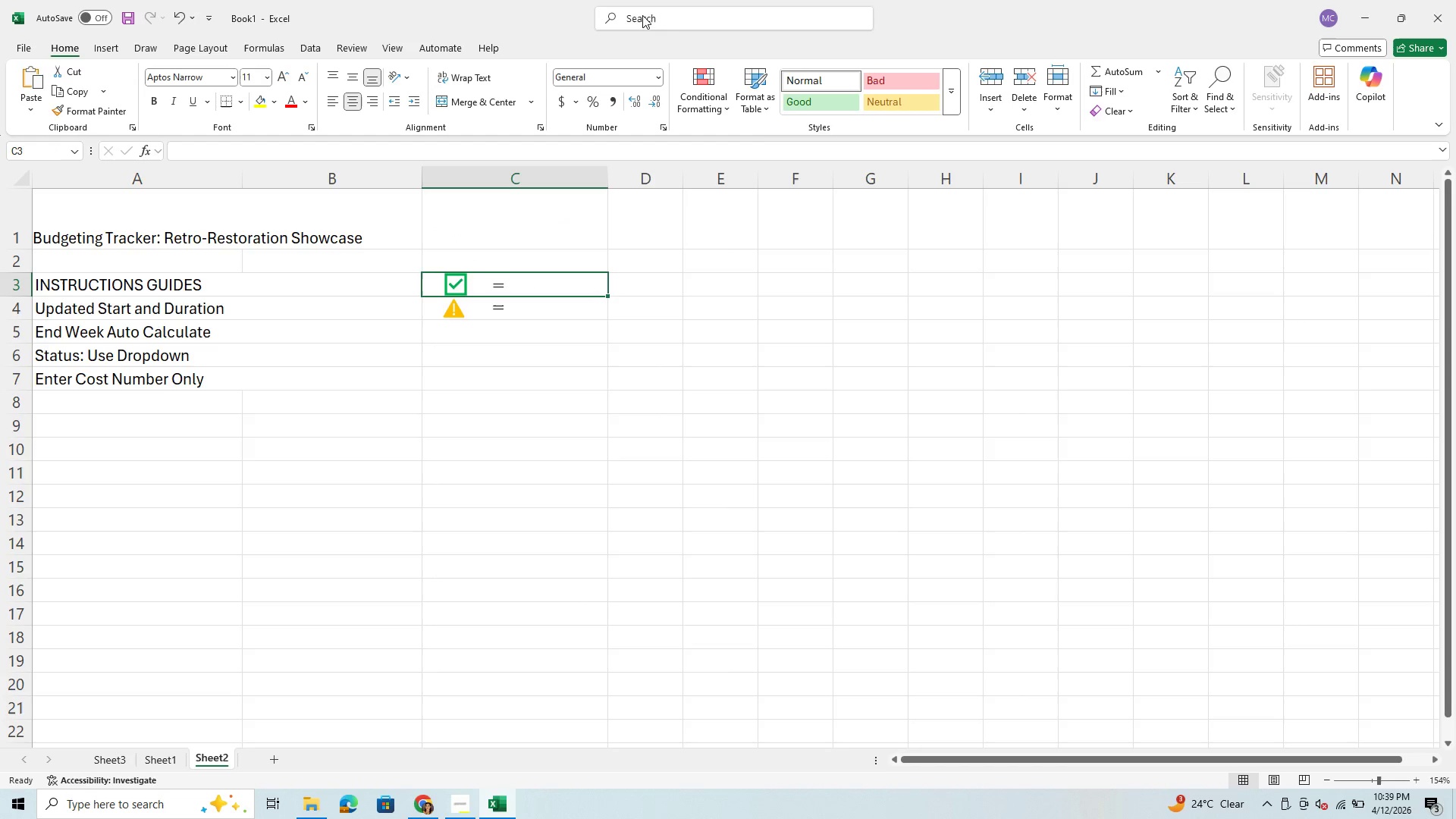 
left_click([643, 16])
 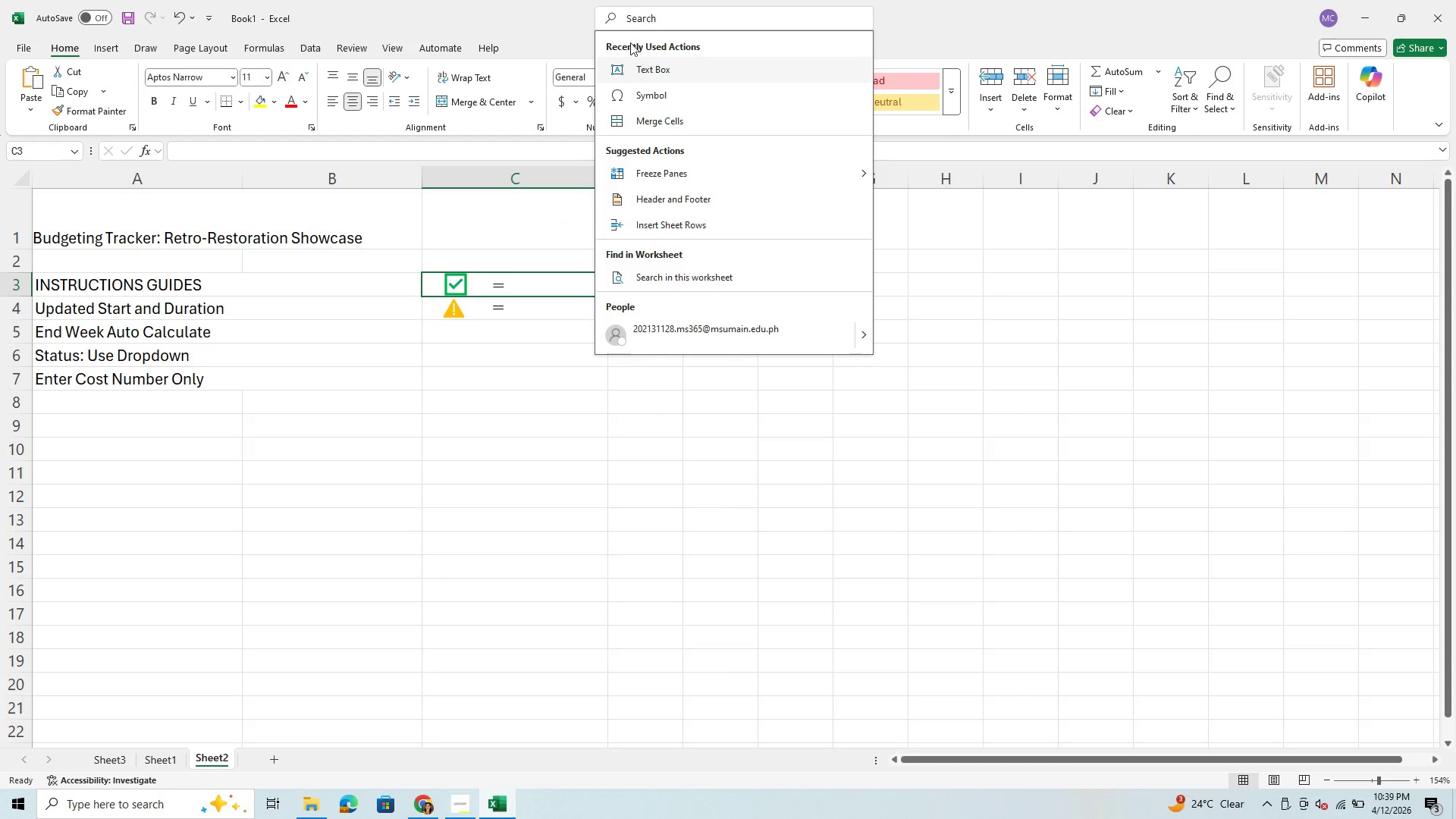 
left_click([629, 70])
 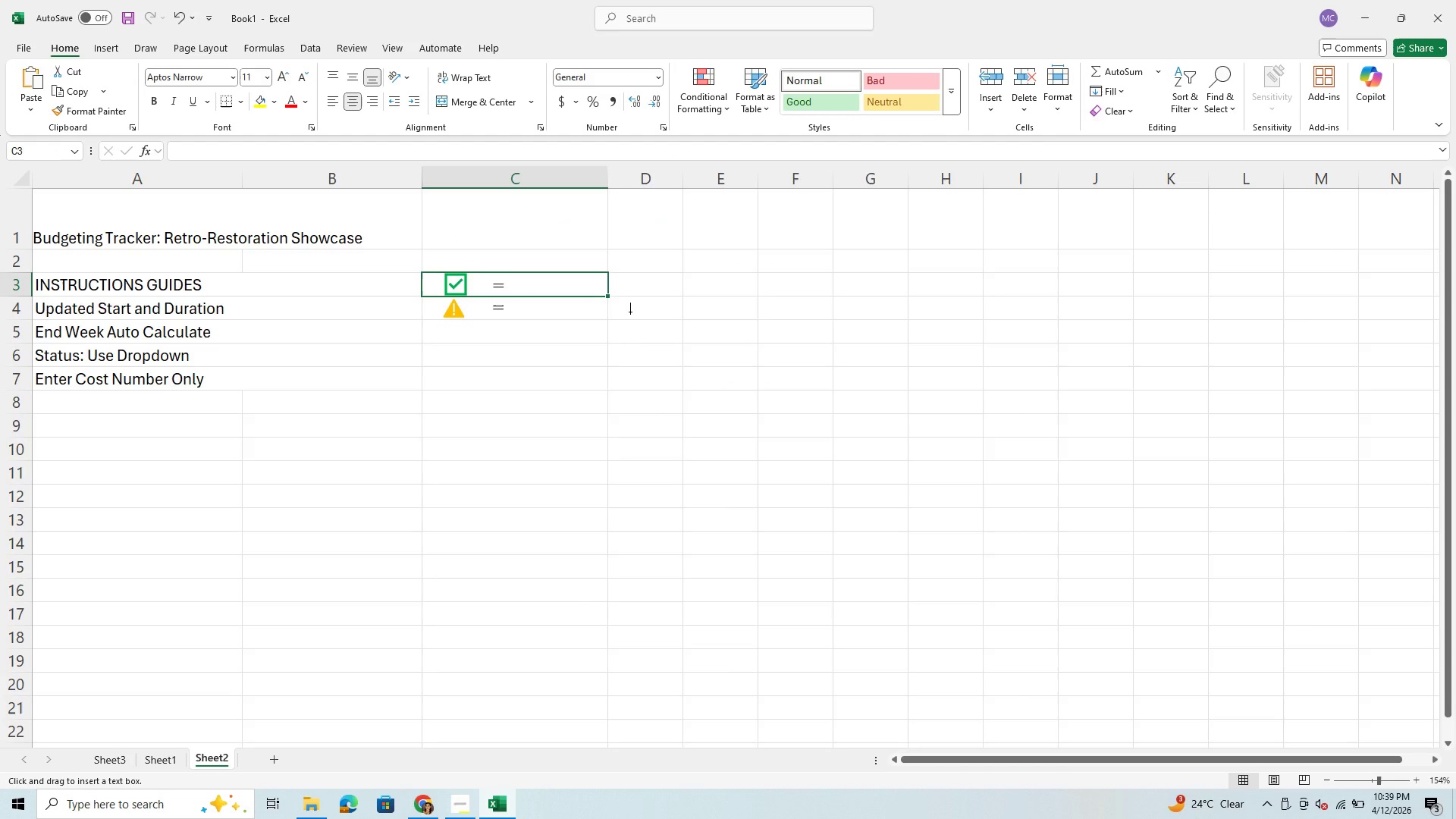 
left_click_drag(start_coordinate=[630, 312], to_coordinate=[684, 338])
 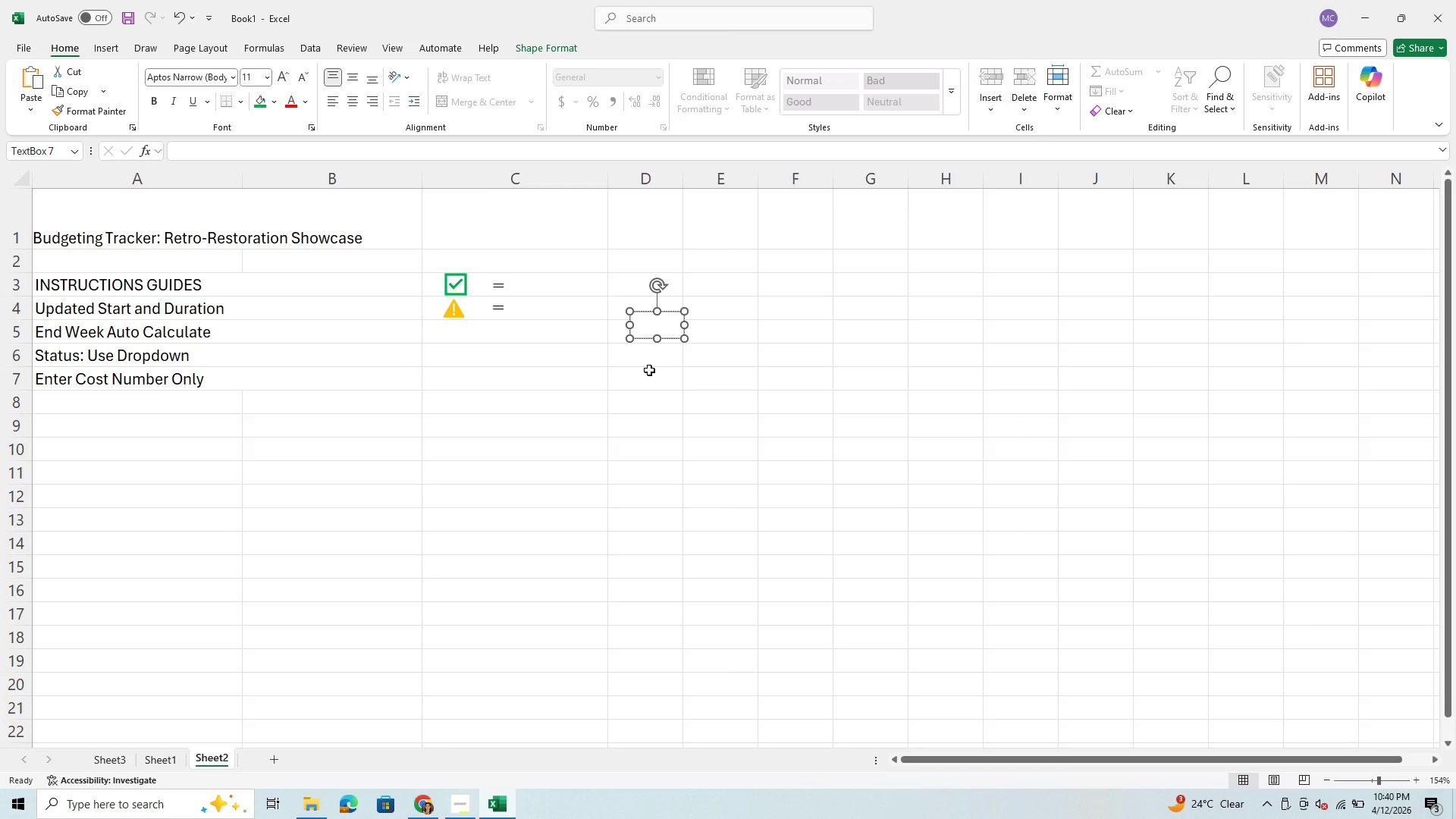 
type(OK)
 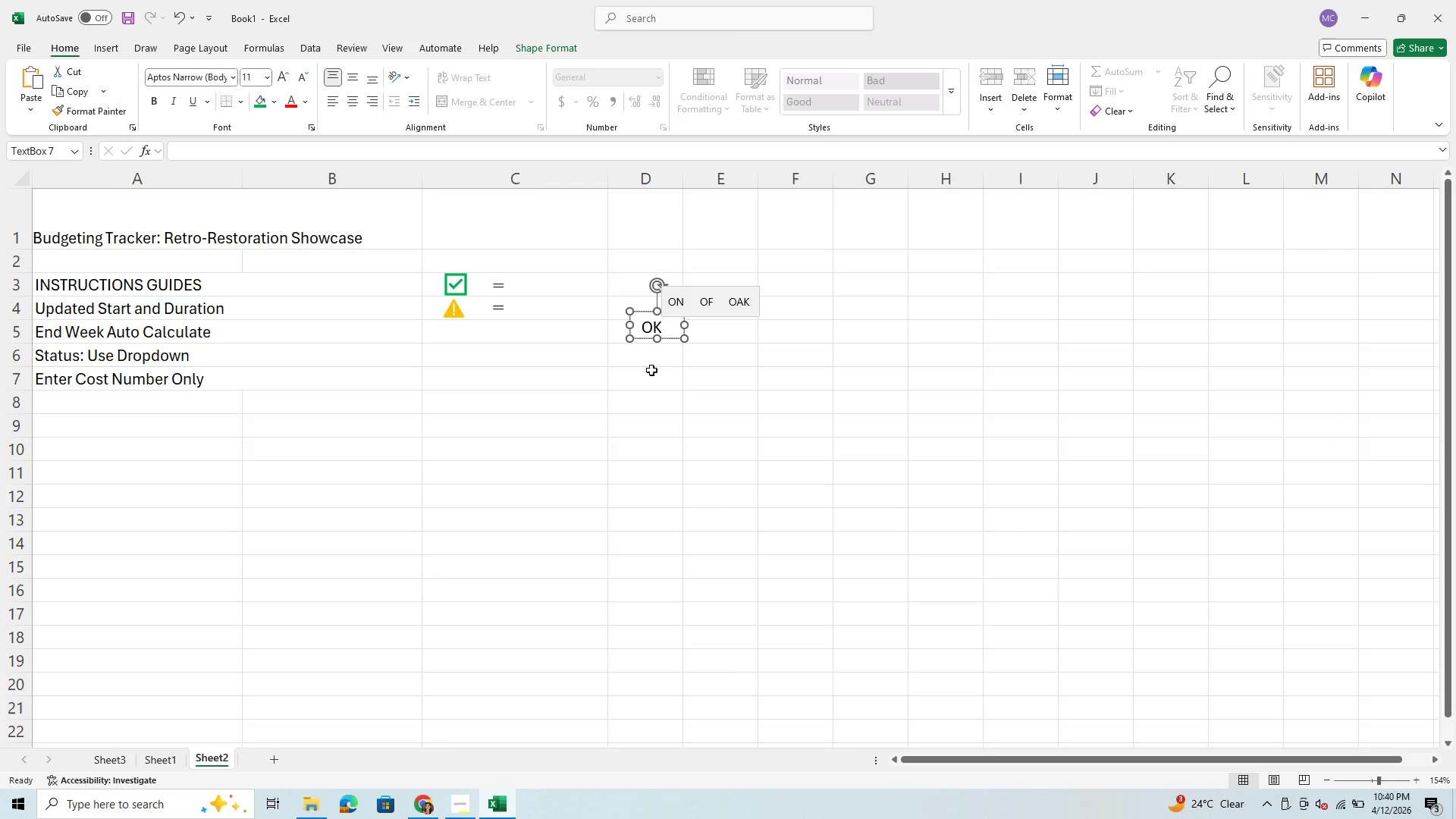 
key(Enter)
 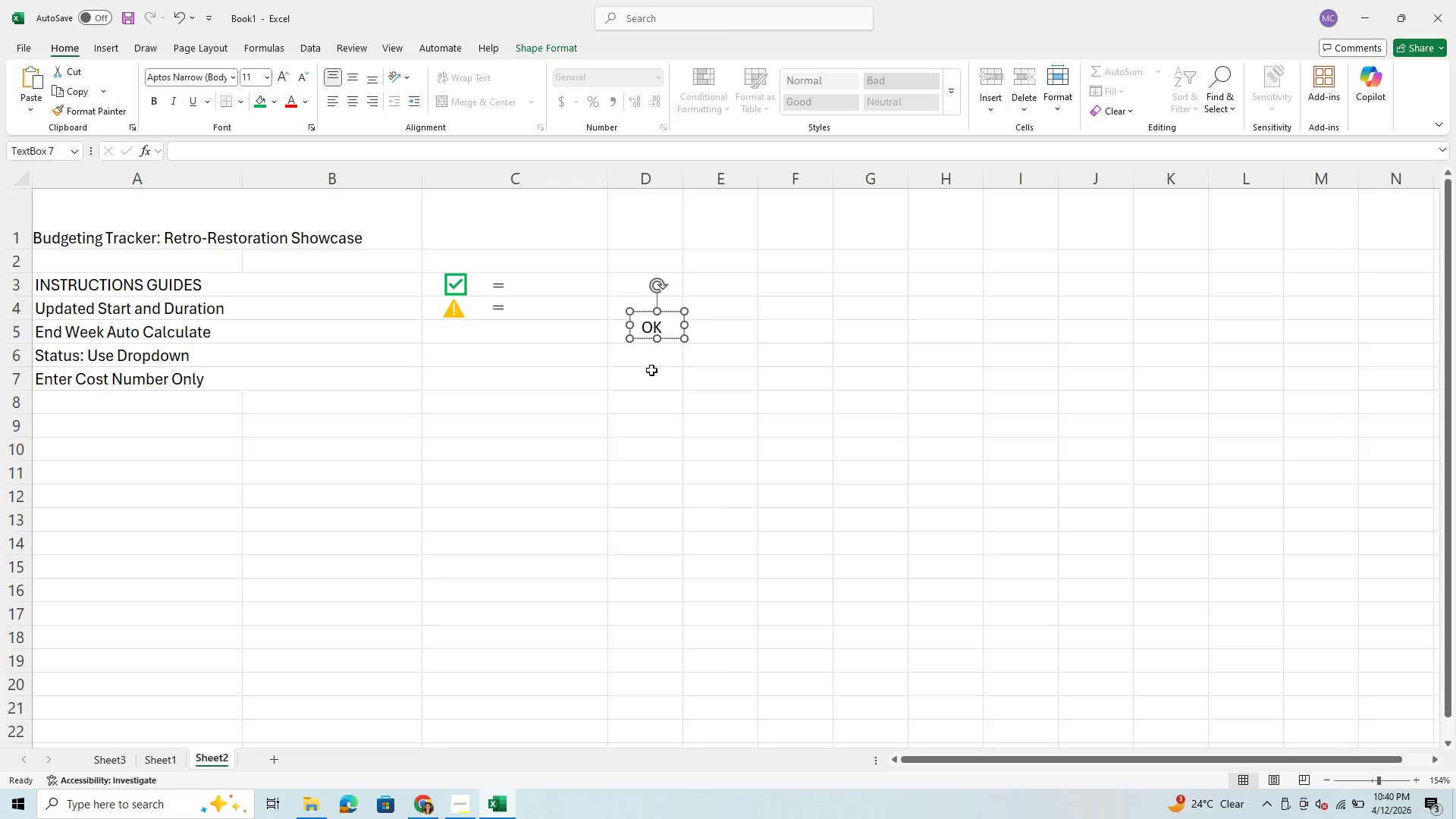 
key(ArrowUp)
 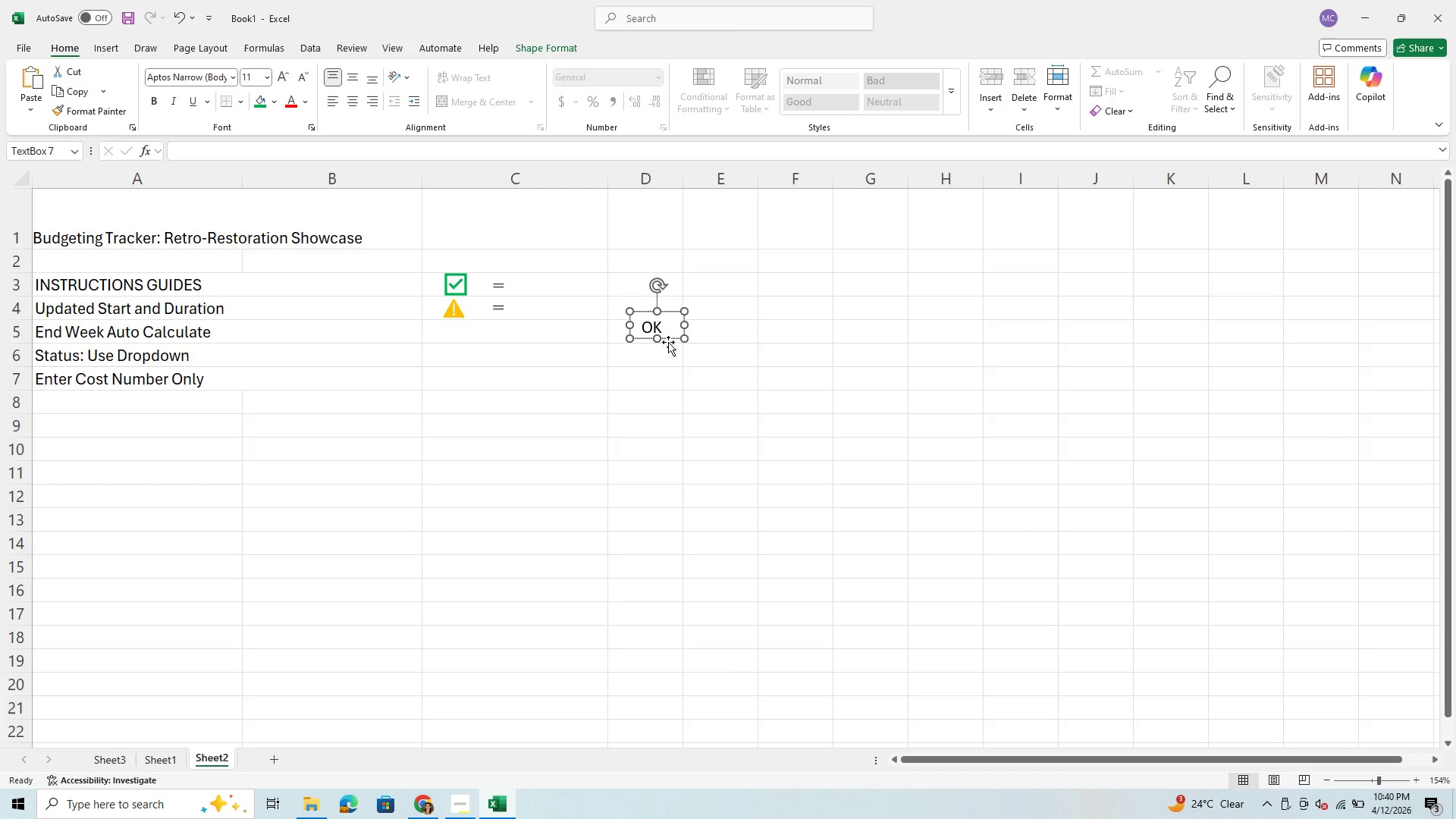 
left_click_drag(start_coordinate=[669, 340], to_coordinate=[559, 302])
 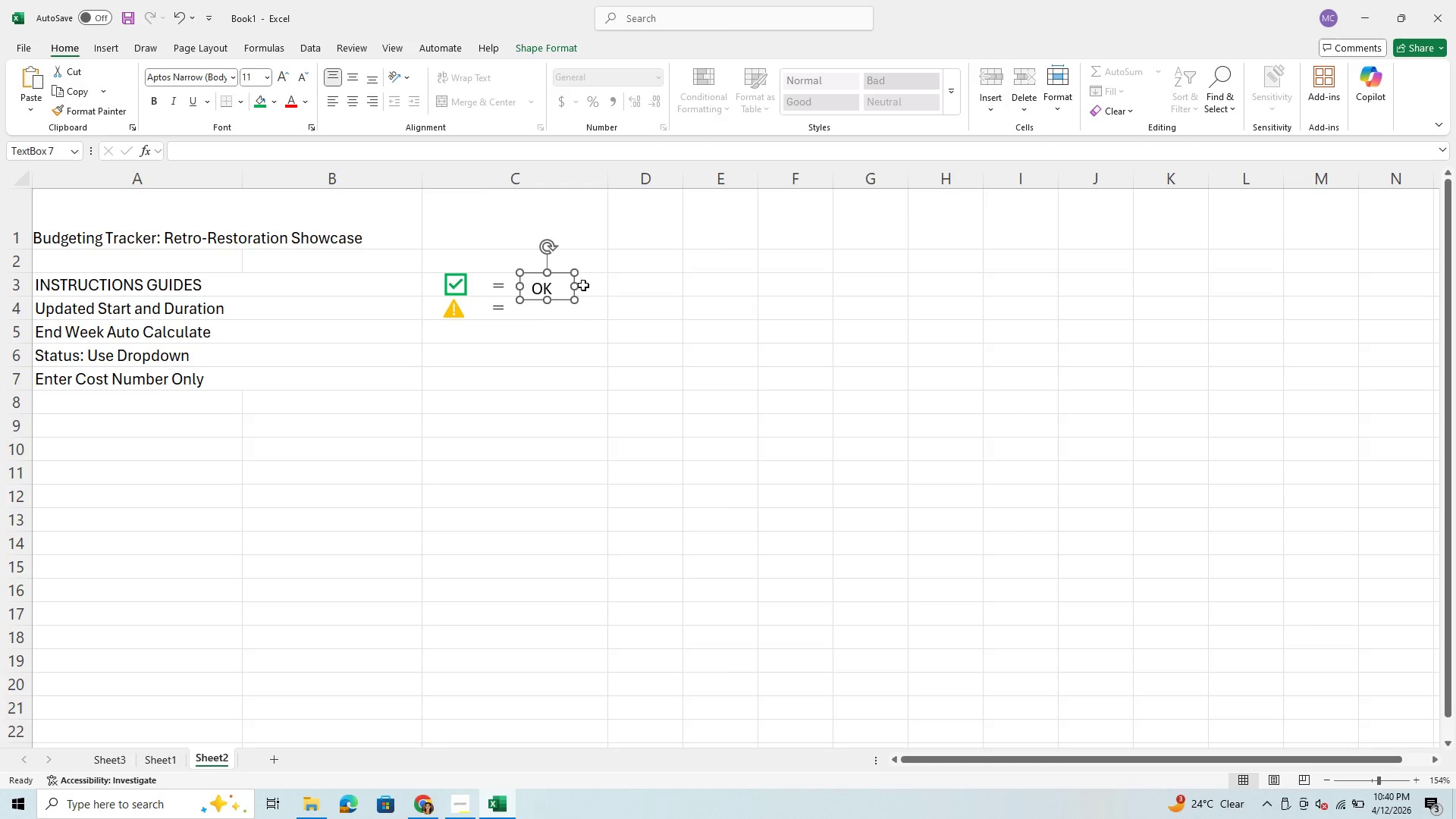 
right_click([563, 293])
 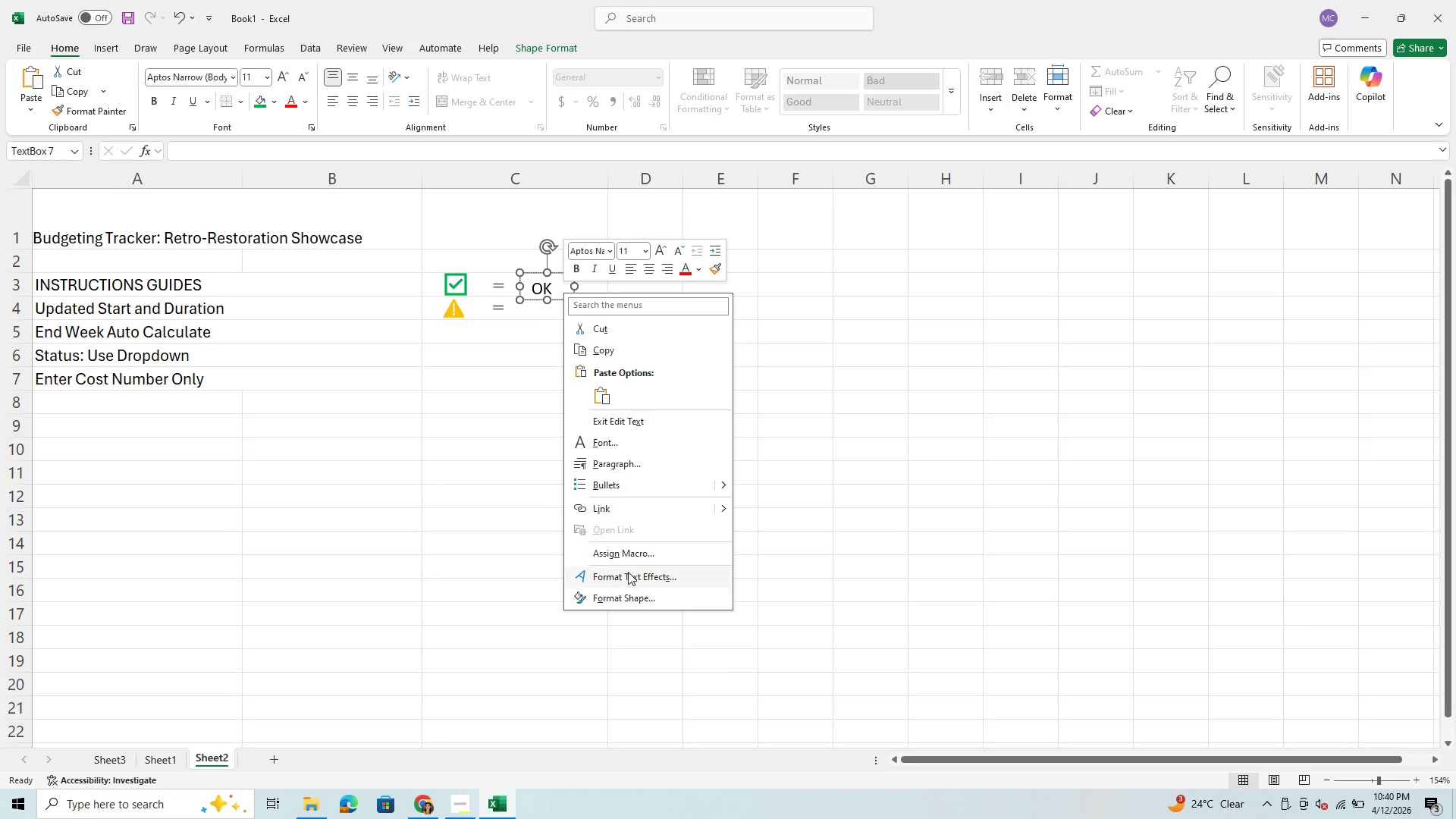 
left_click([627, 576])
 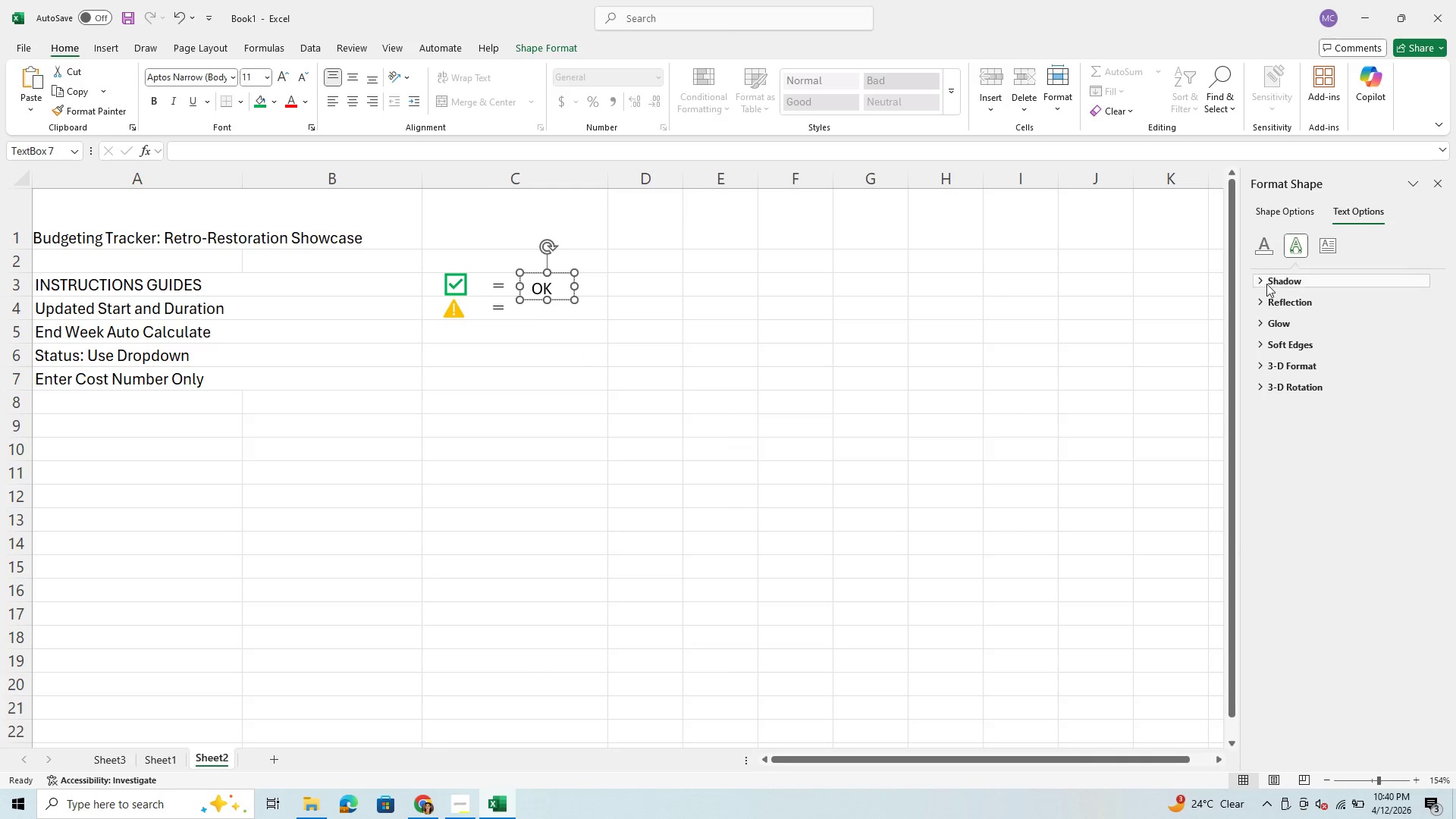 
left_click([1259, 243])
 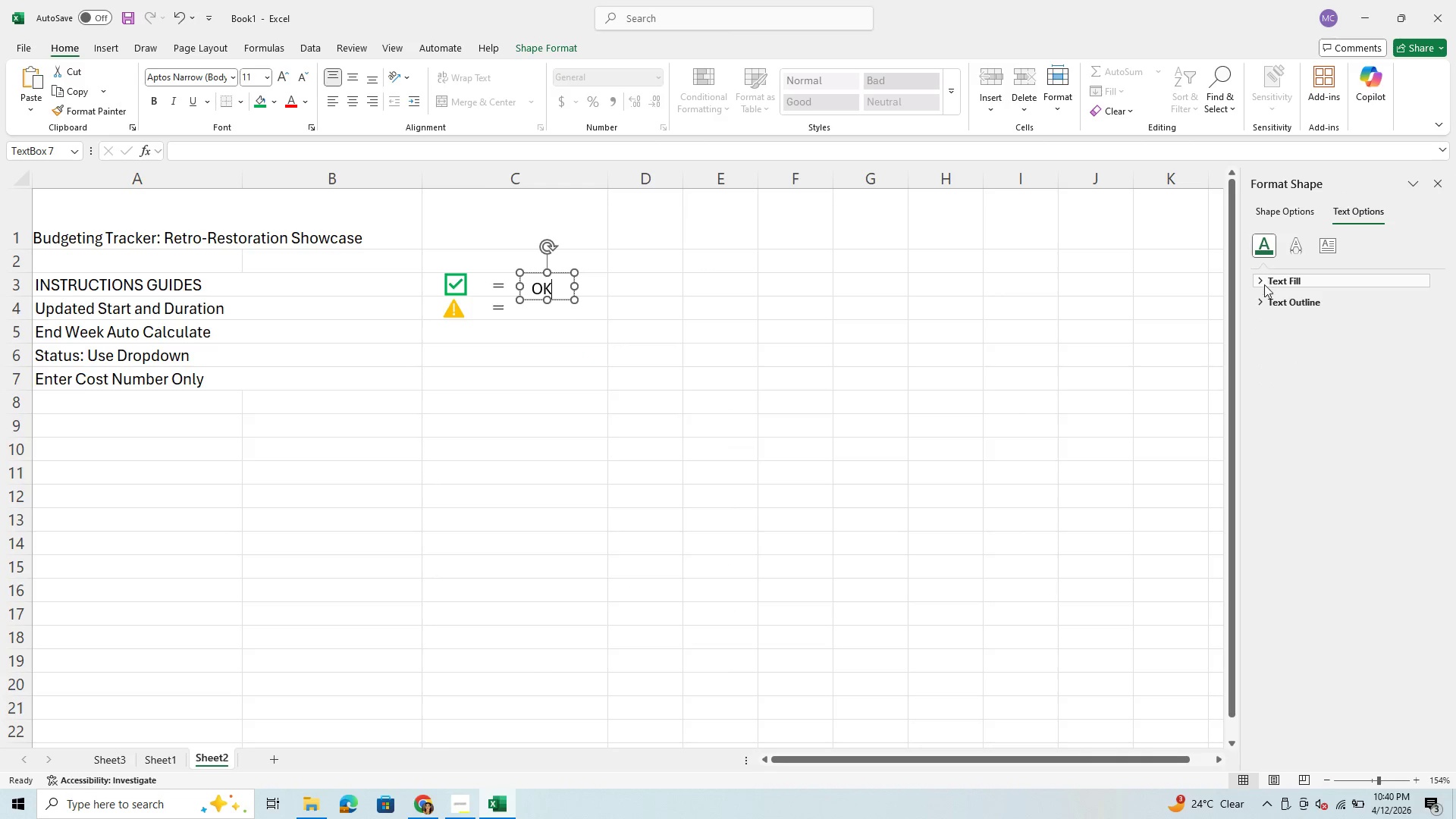 
left_click([1266, 284])
 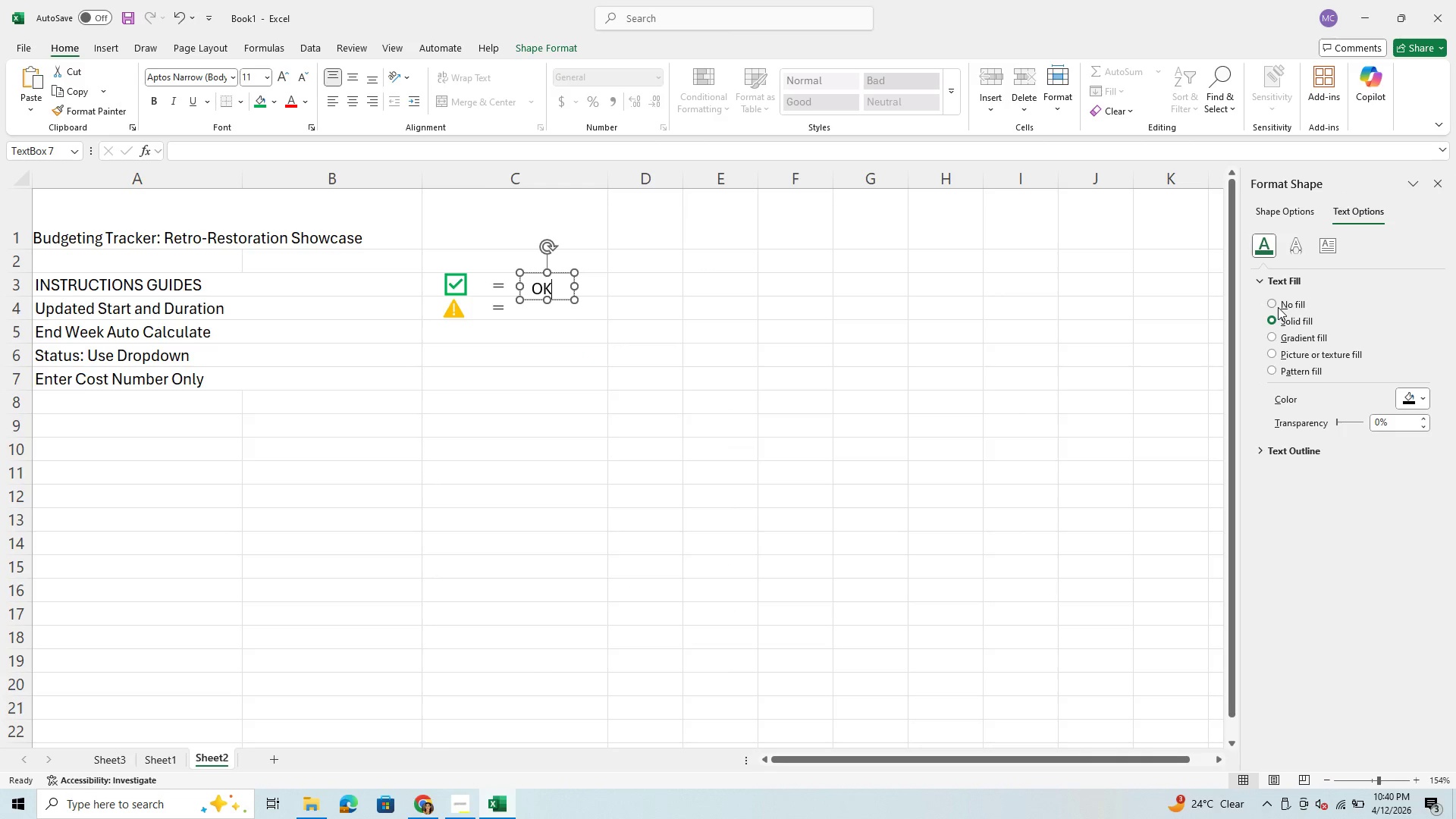 
left_click([1269, 305])
 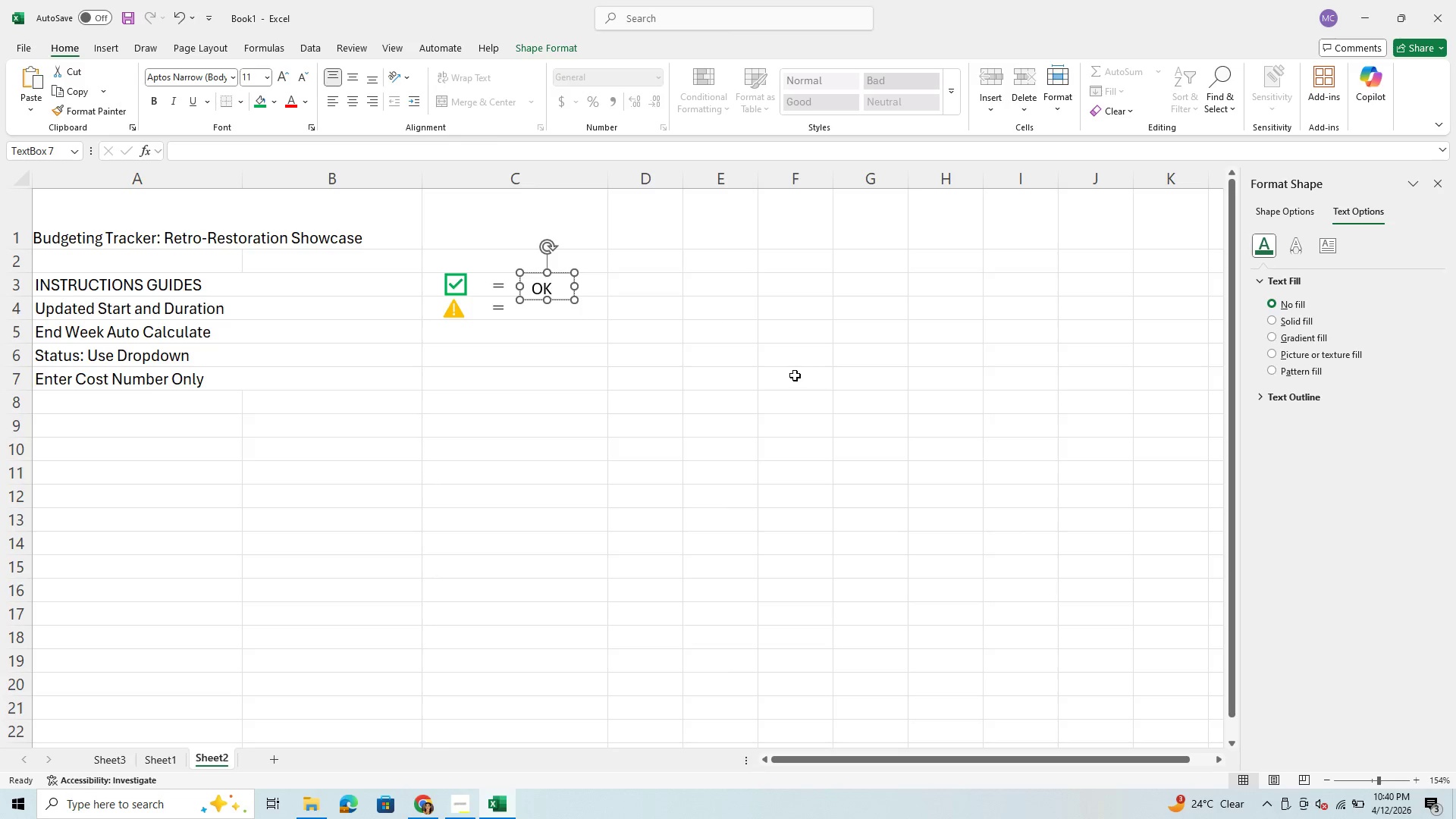 
left_click([679, 361])
 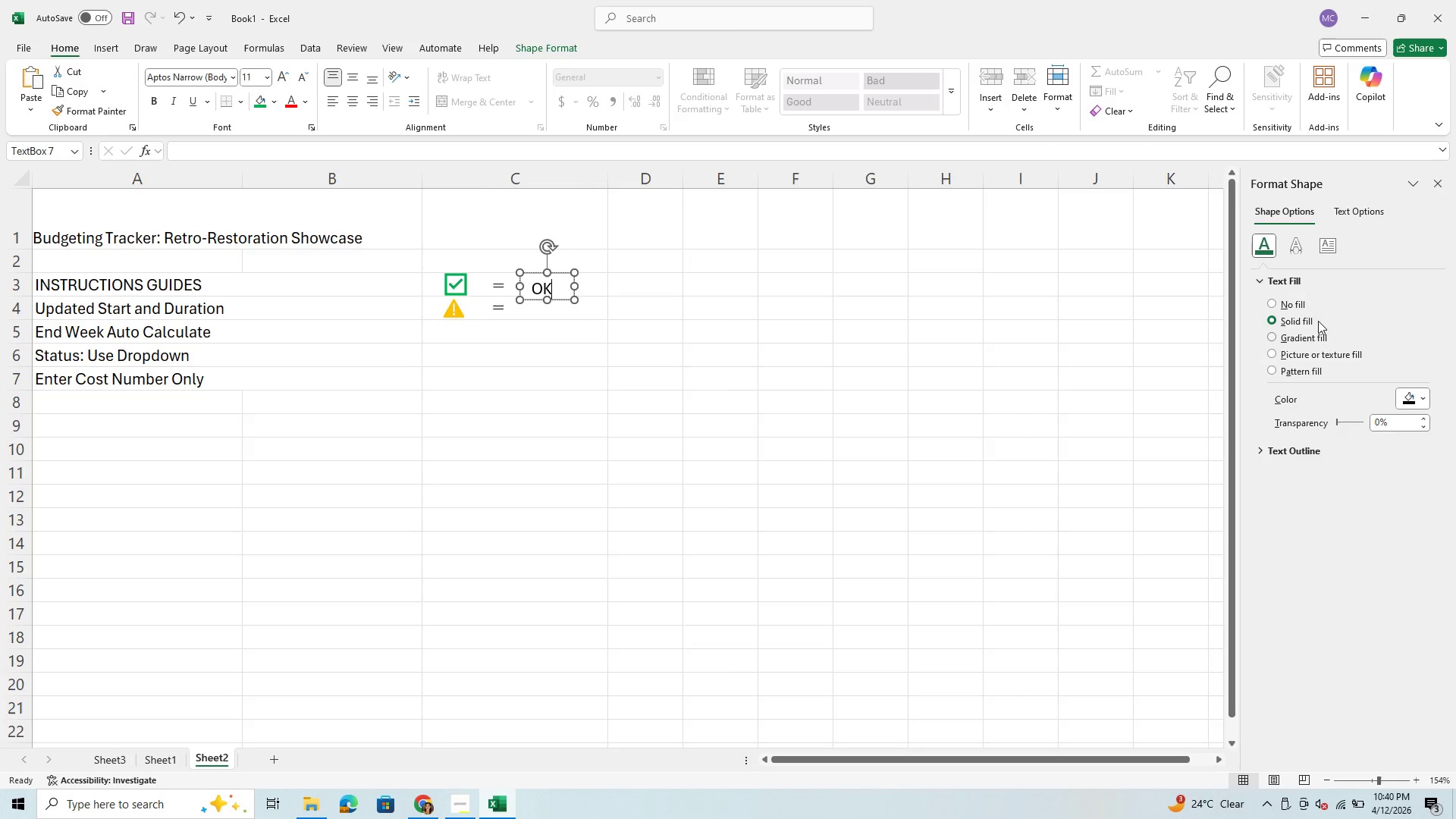 
left_click([1272, 305])
 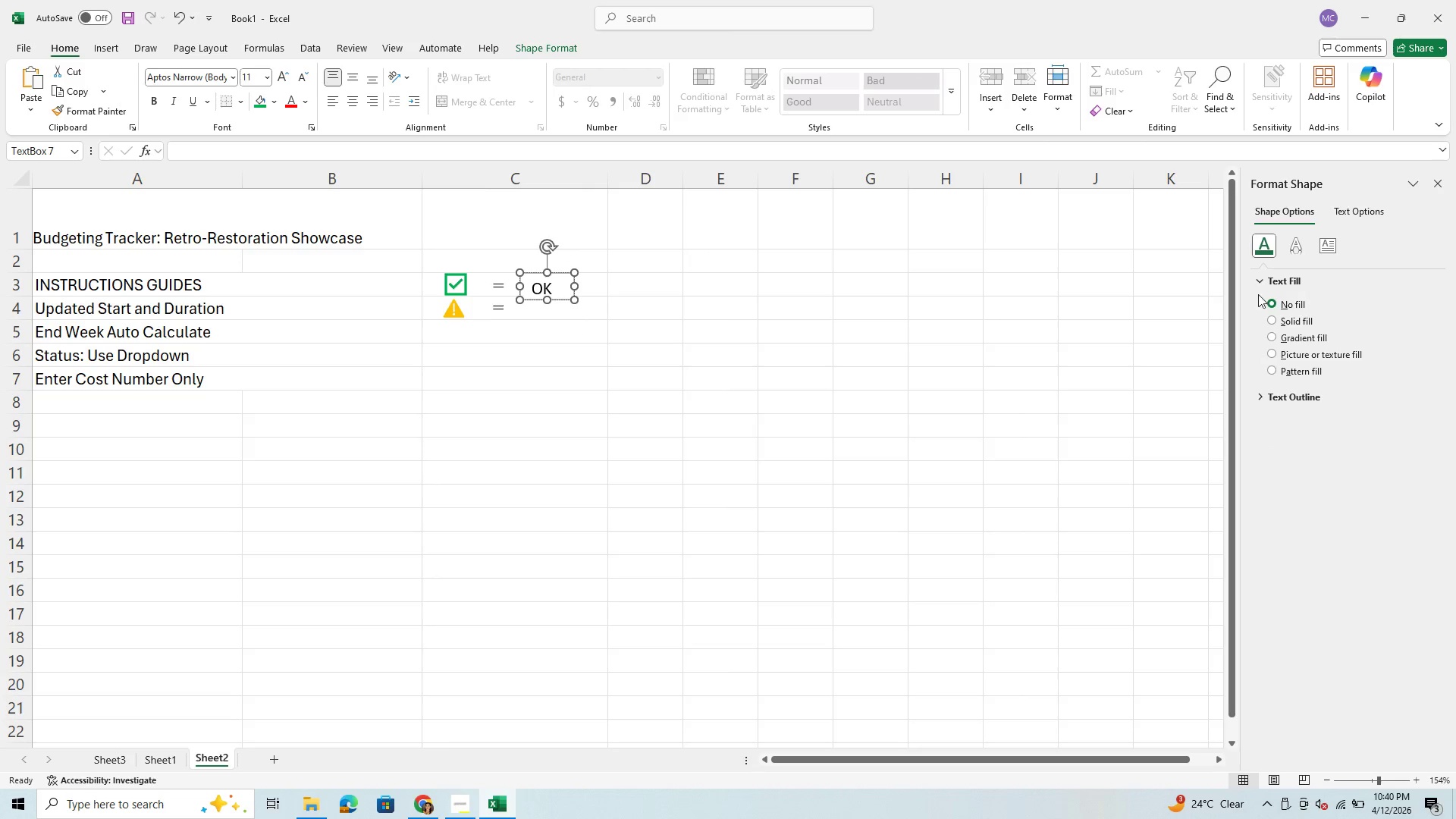 
left_click([1299, 251])
 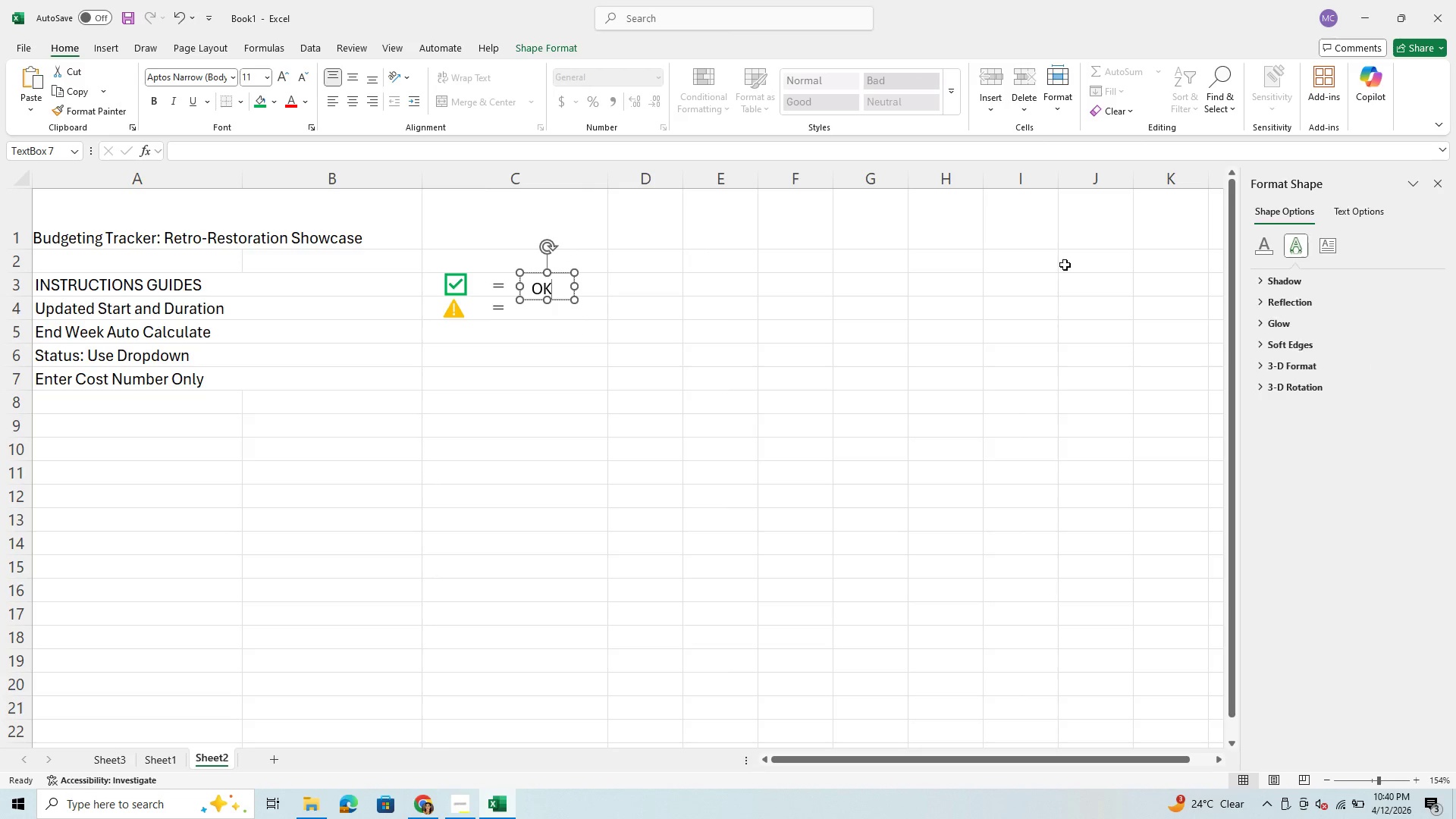 
left_click([827, 287])
 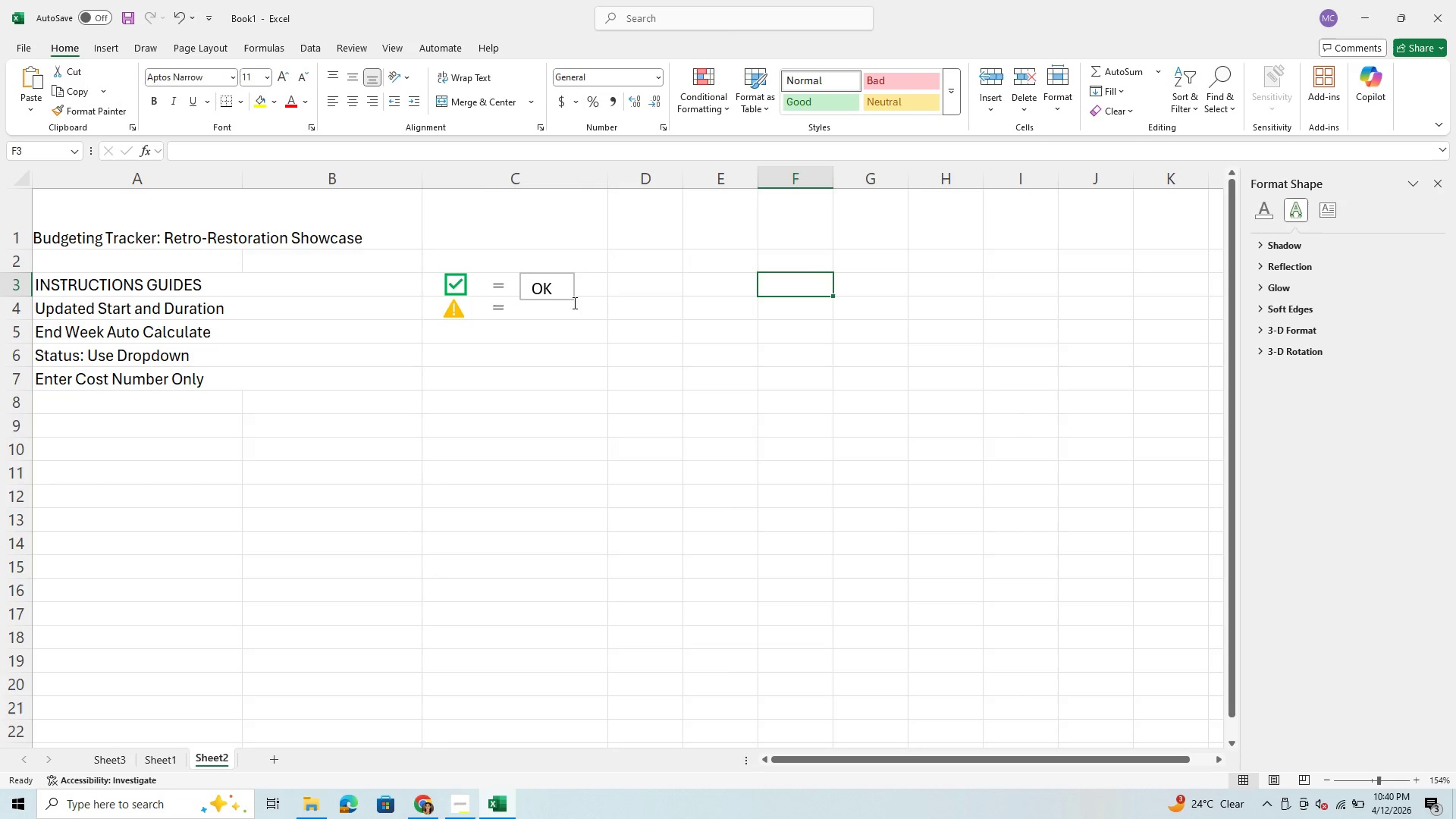 
left_click([544, 287])
 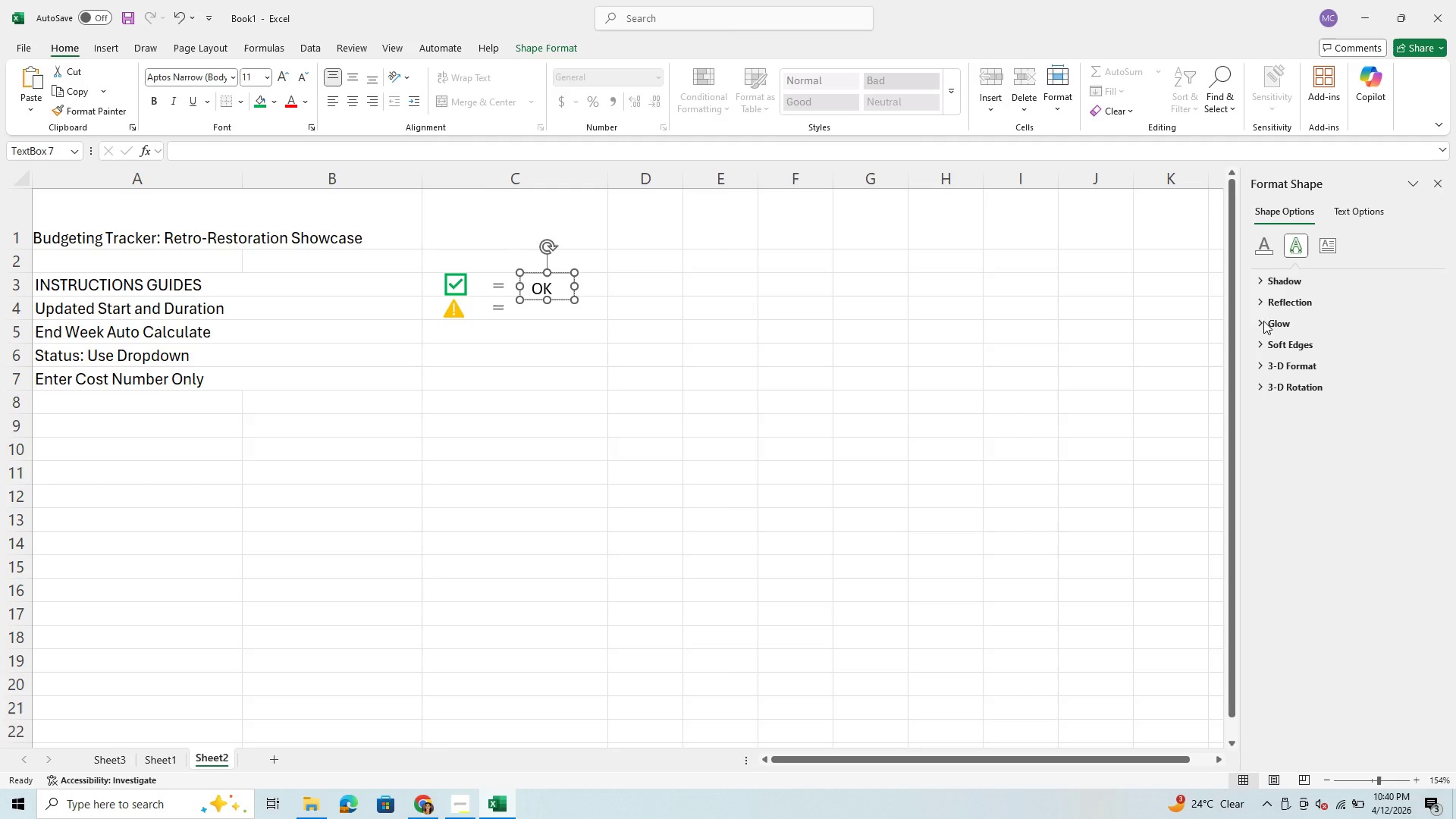 
left_click([1260, 244])
 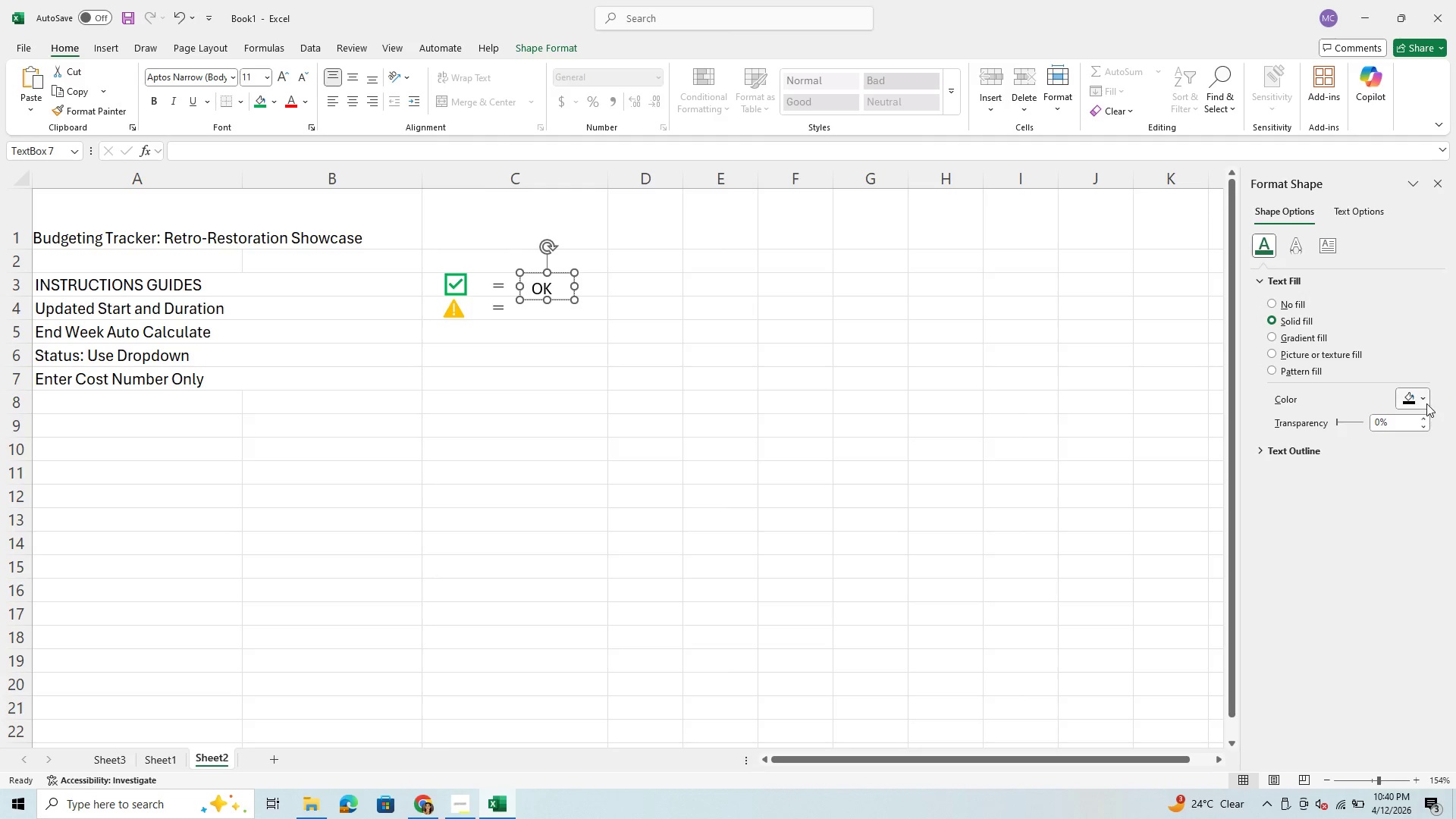 
wait(6.72)
 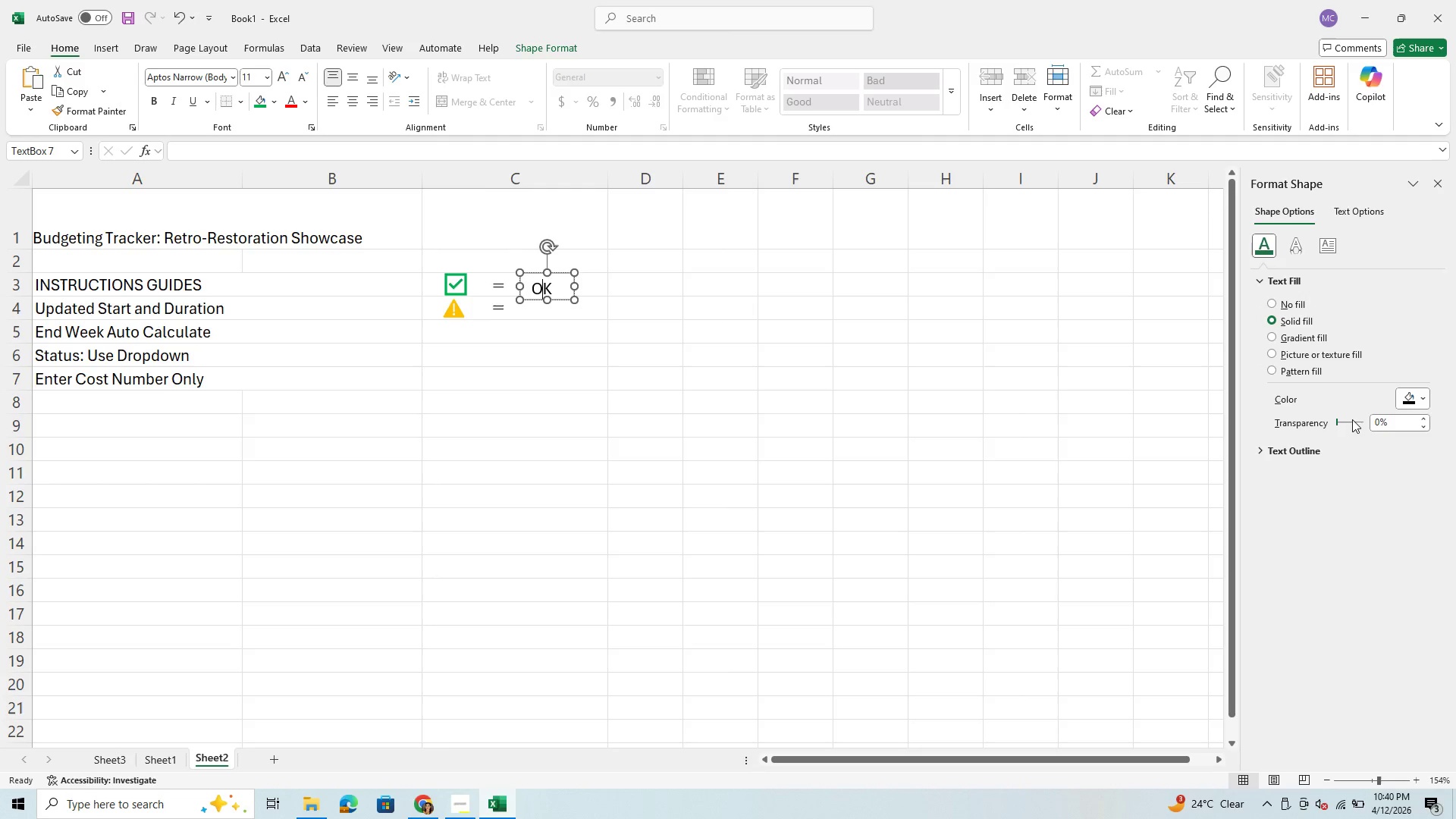 
left_click([1273, 302])
 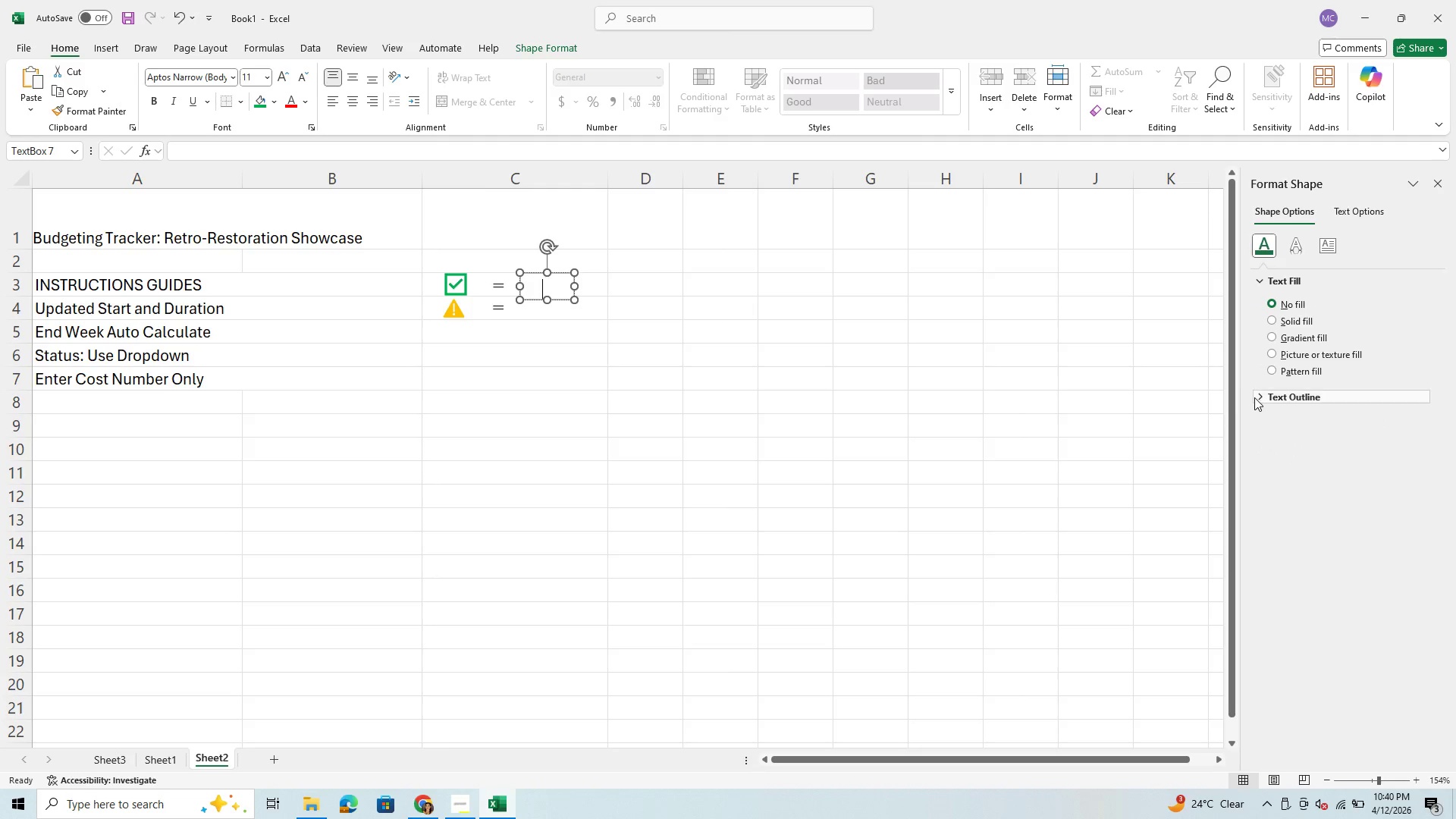 
left_click([1260, 397])
 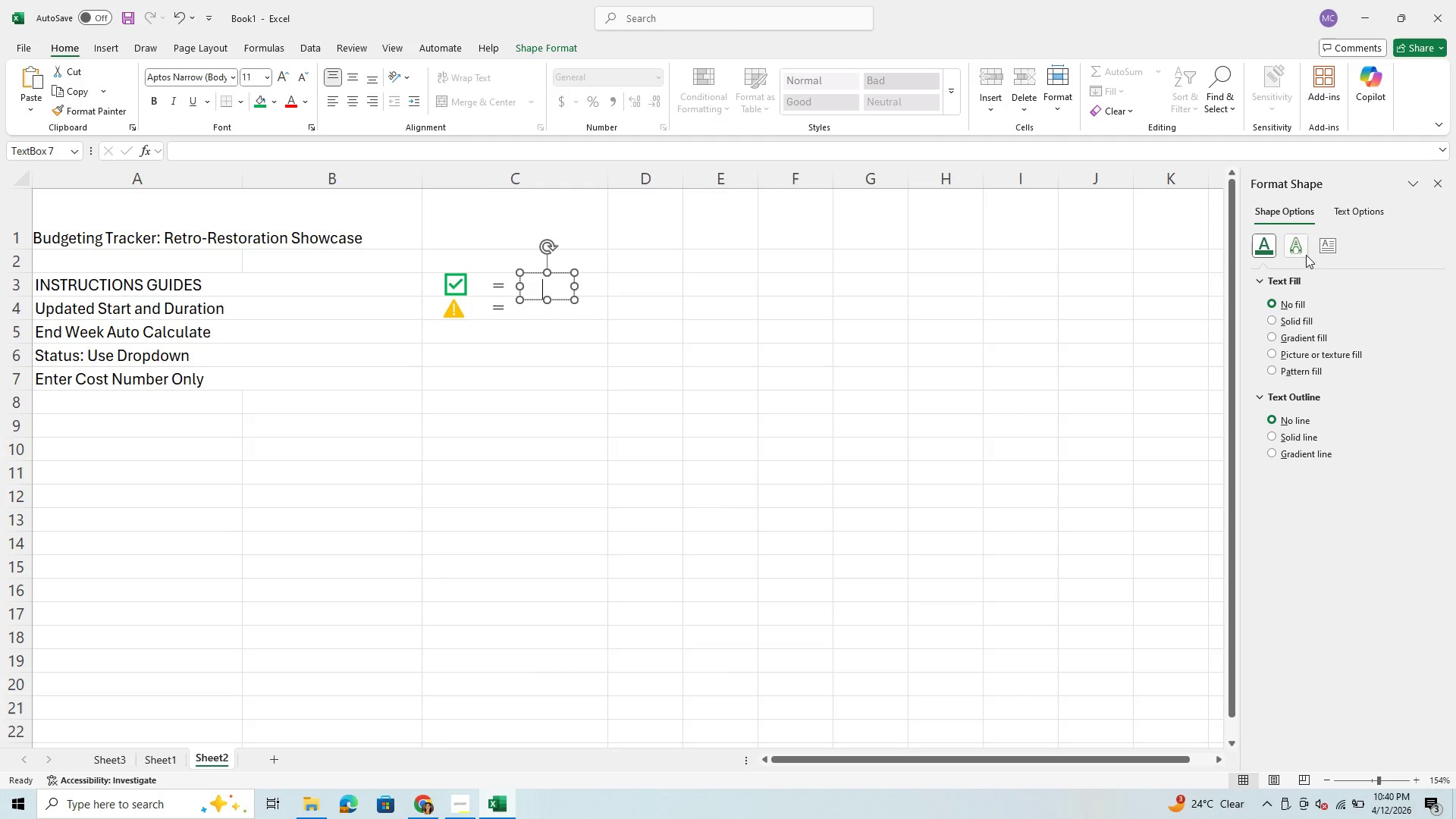 
wait(12.47)
 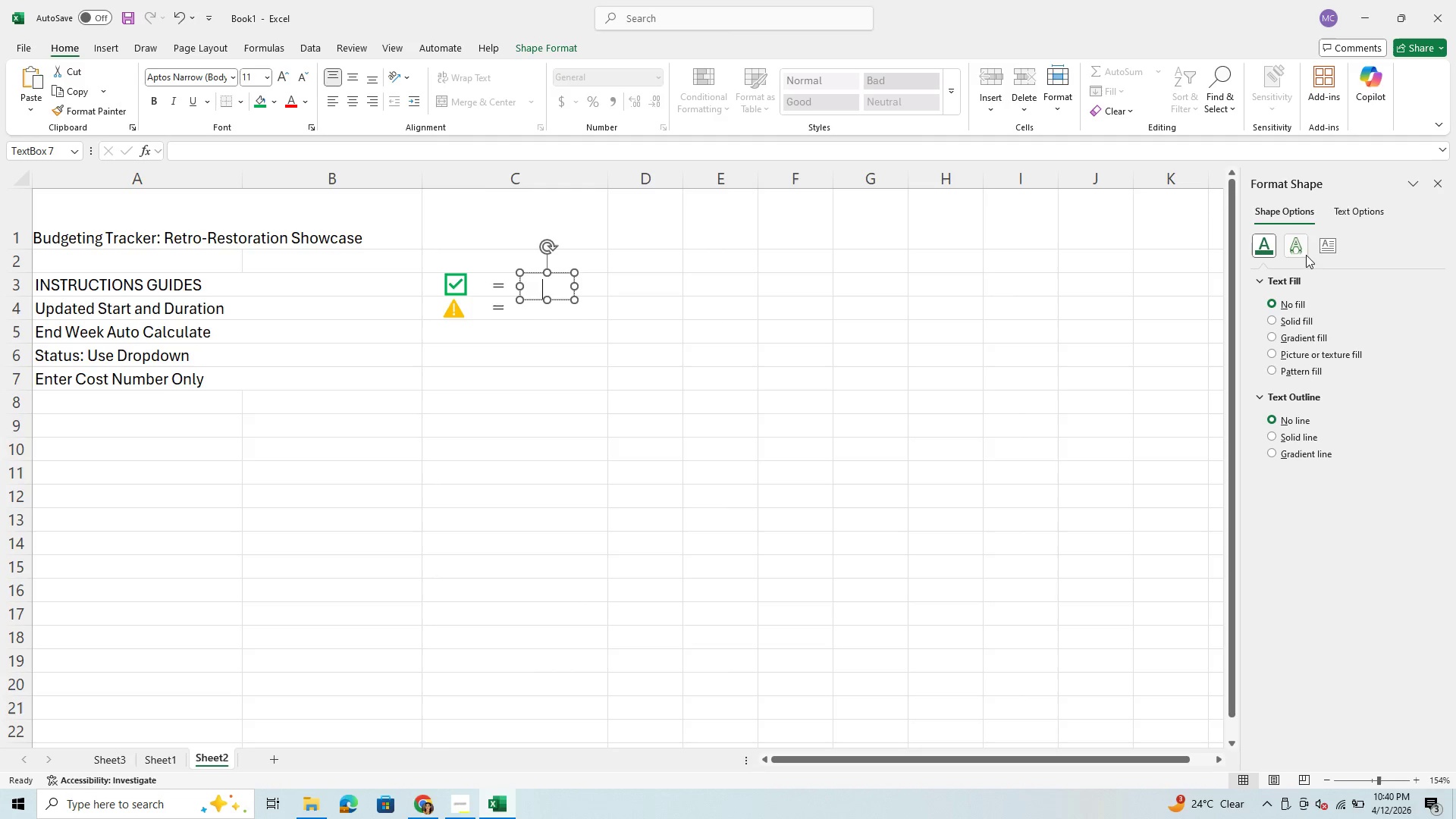 
left_click([302, 157])
 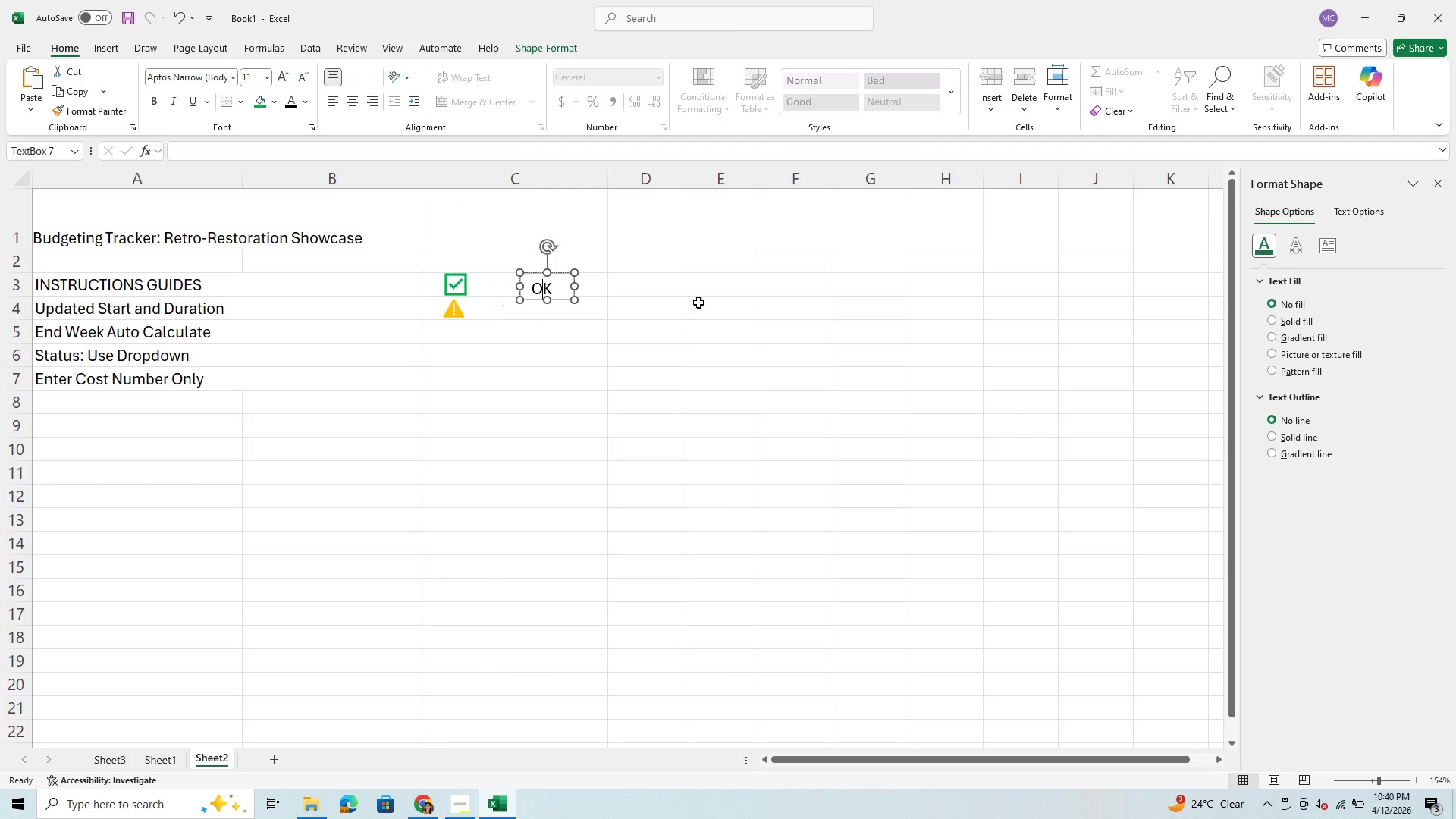 
left_click([660, 292])
 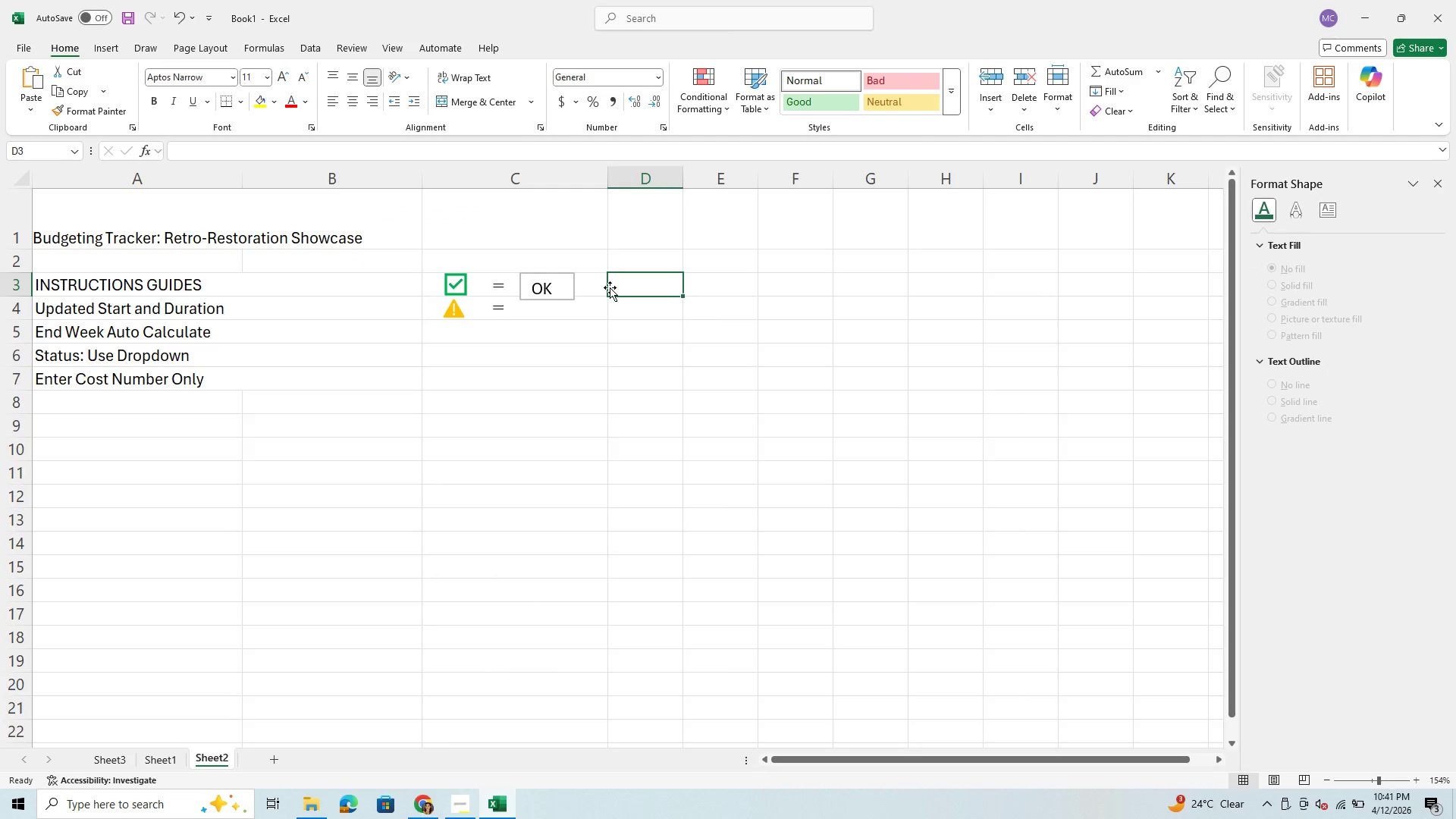 
left_click([557, 285])
 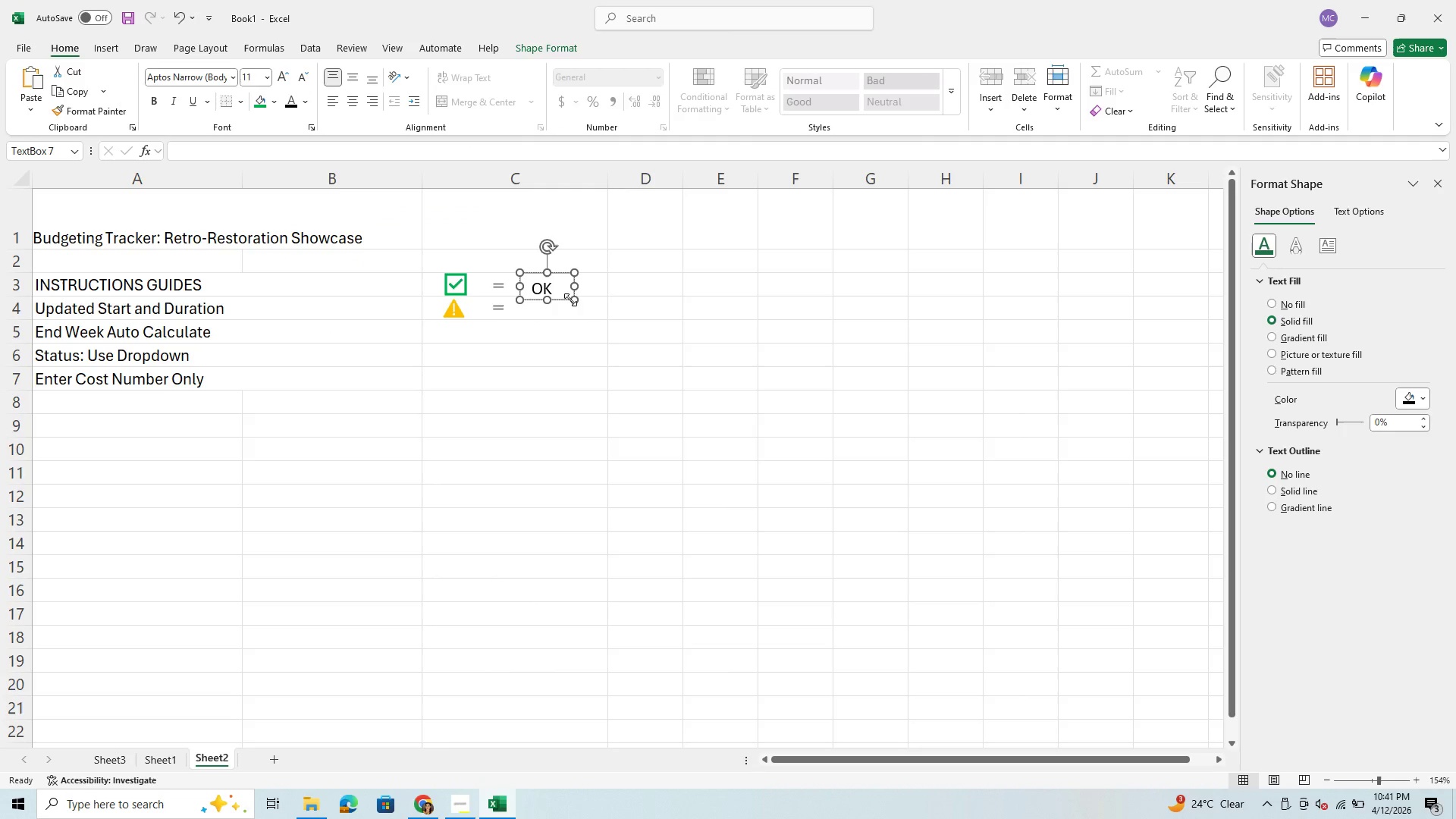 
left_click_drag(start_coordinate=[576, 302], to_coordinate=[584, 300])
 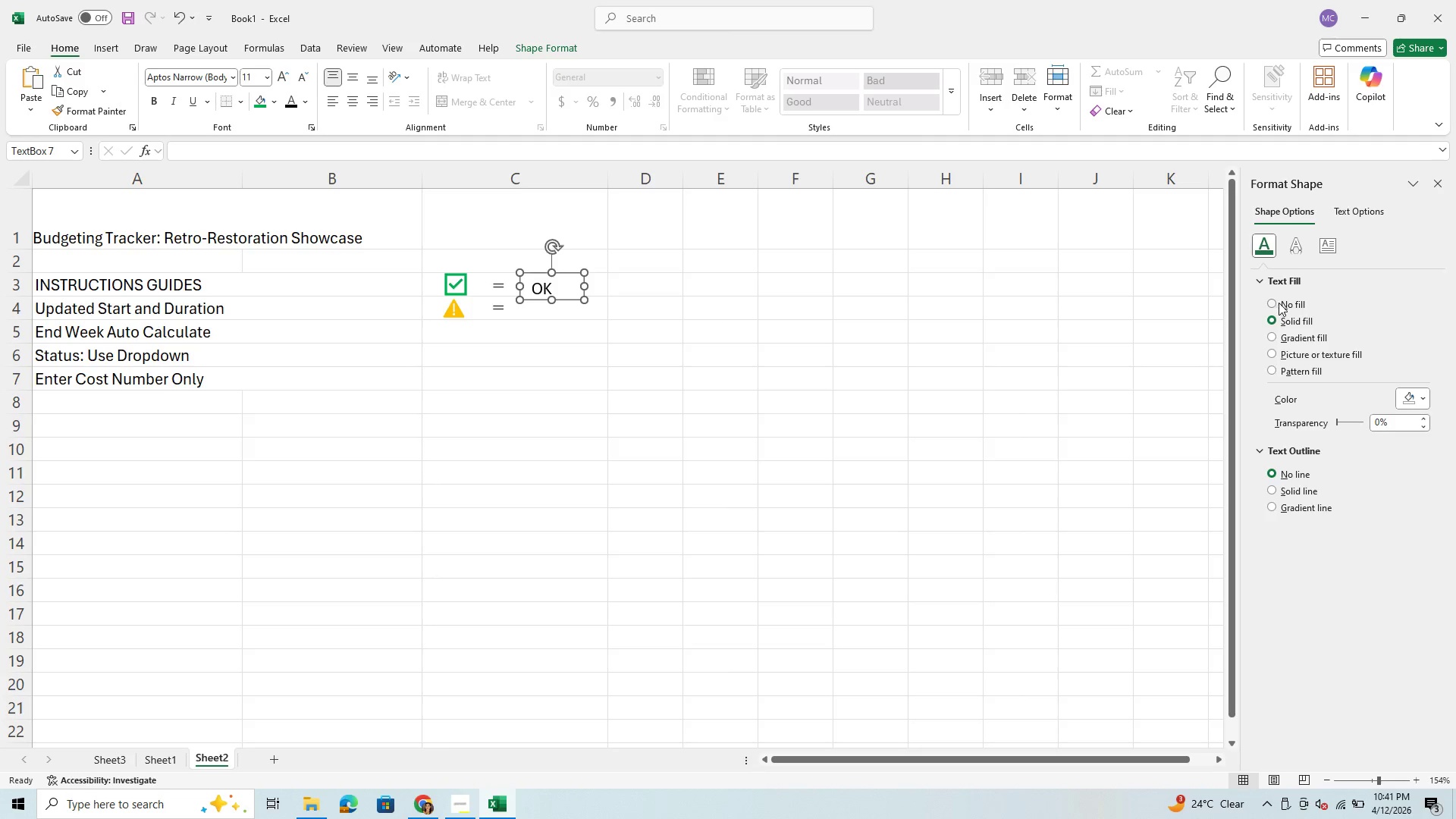 
wait(5.12)
 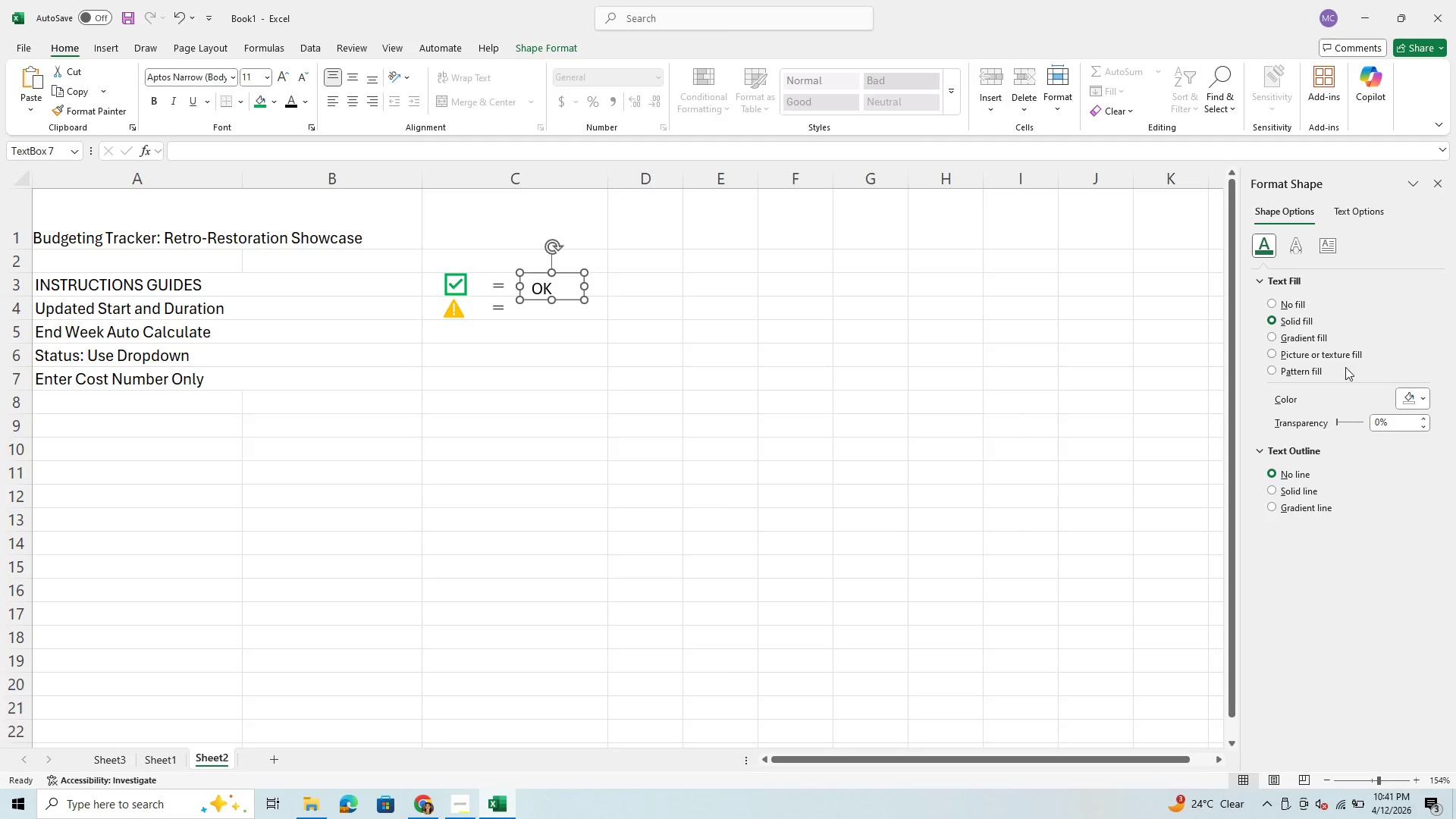 
left_click([1273, 301])
 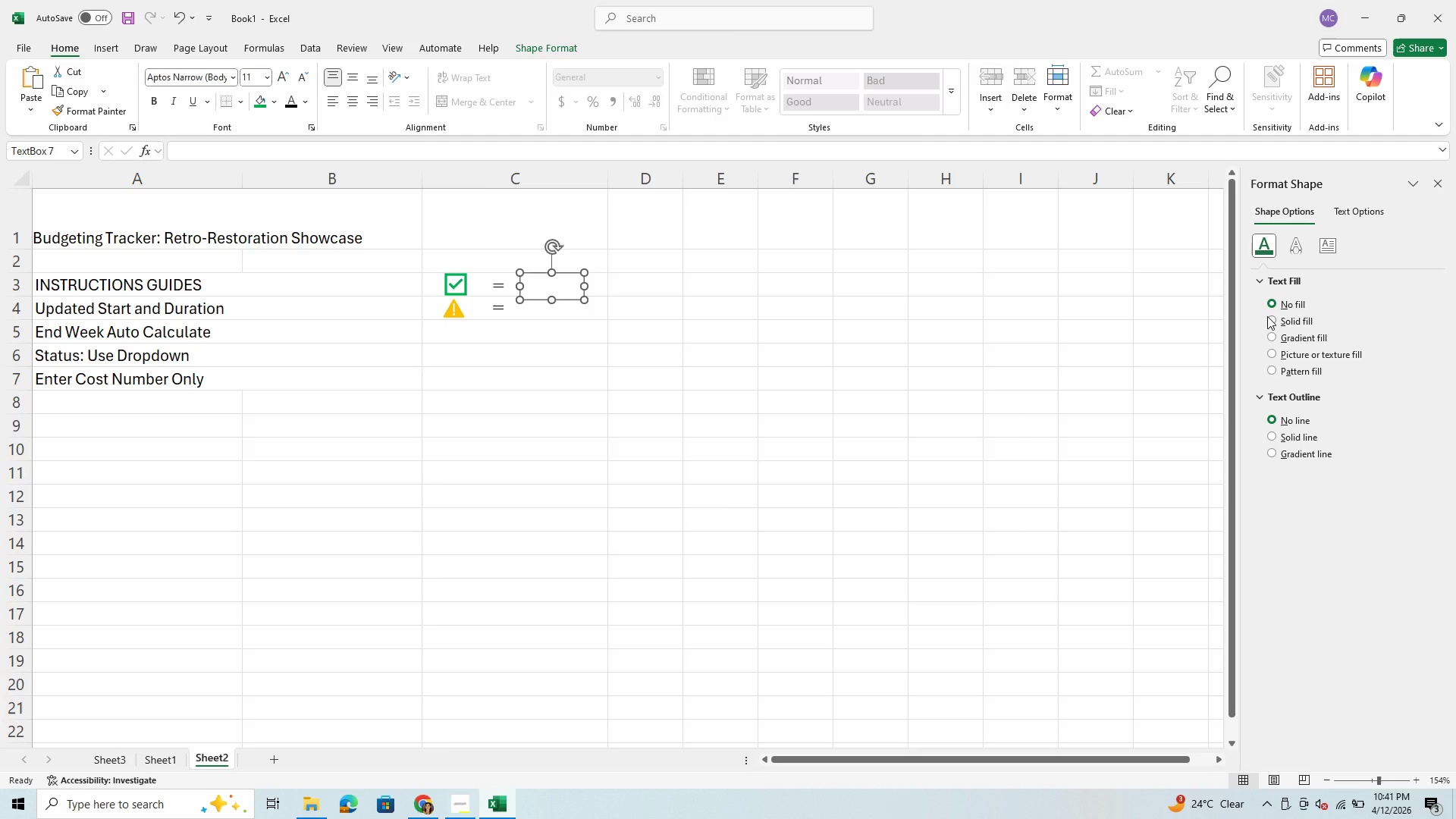 
left_click([1270, 322])
 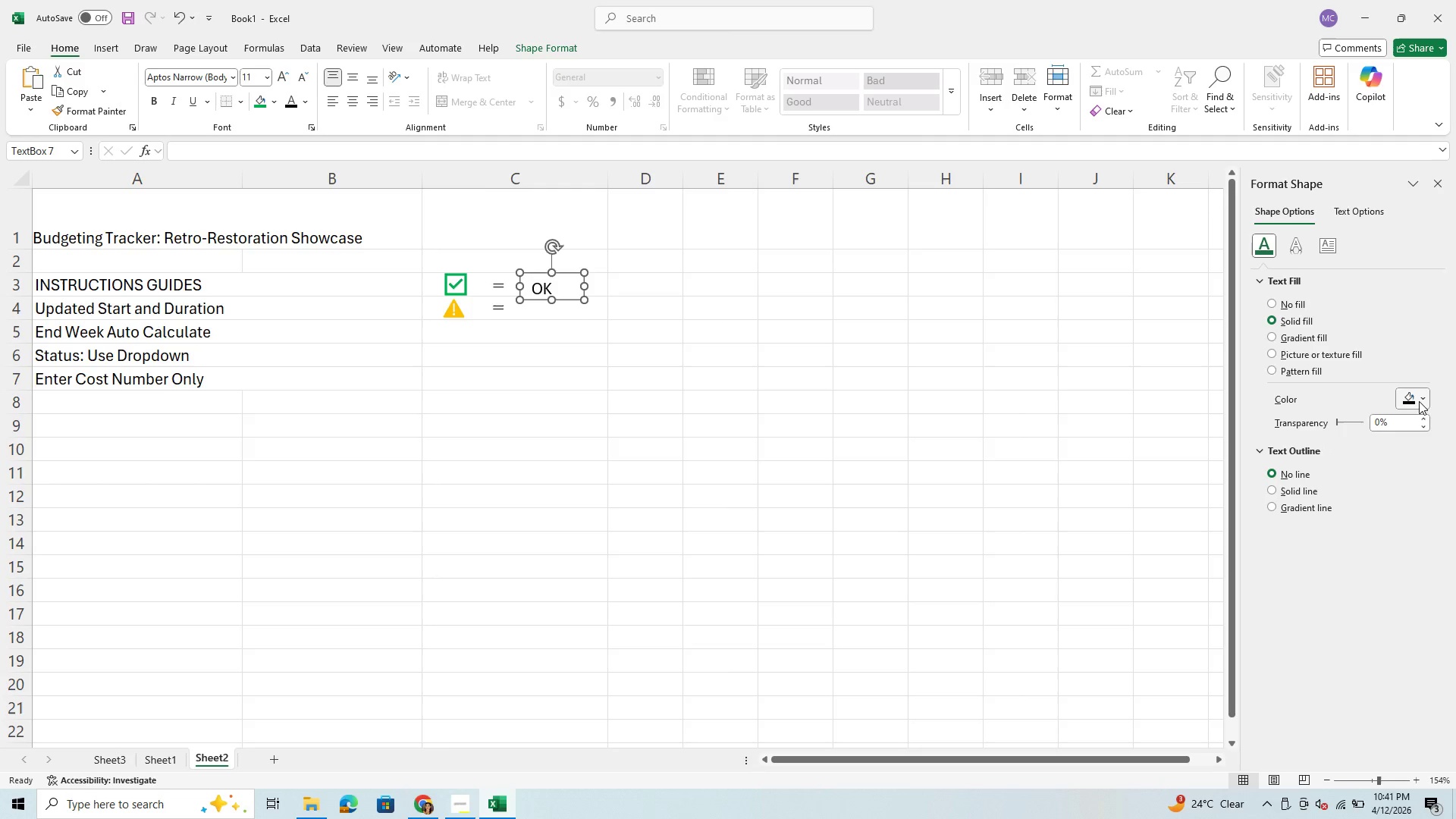 
left_click([1426, 397])
 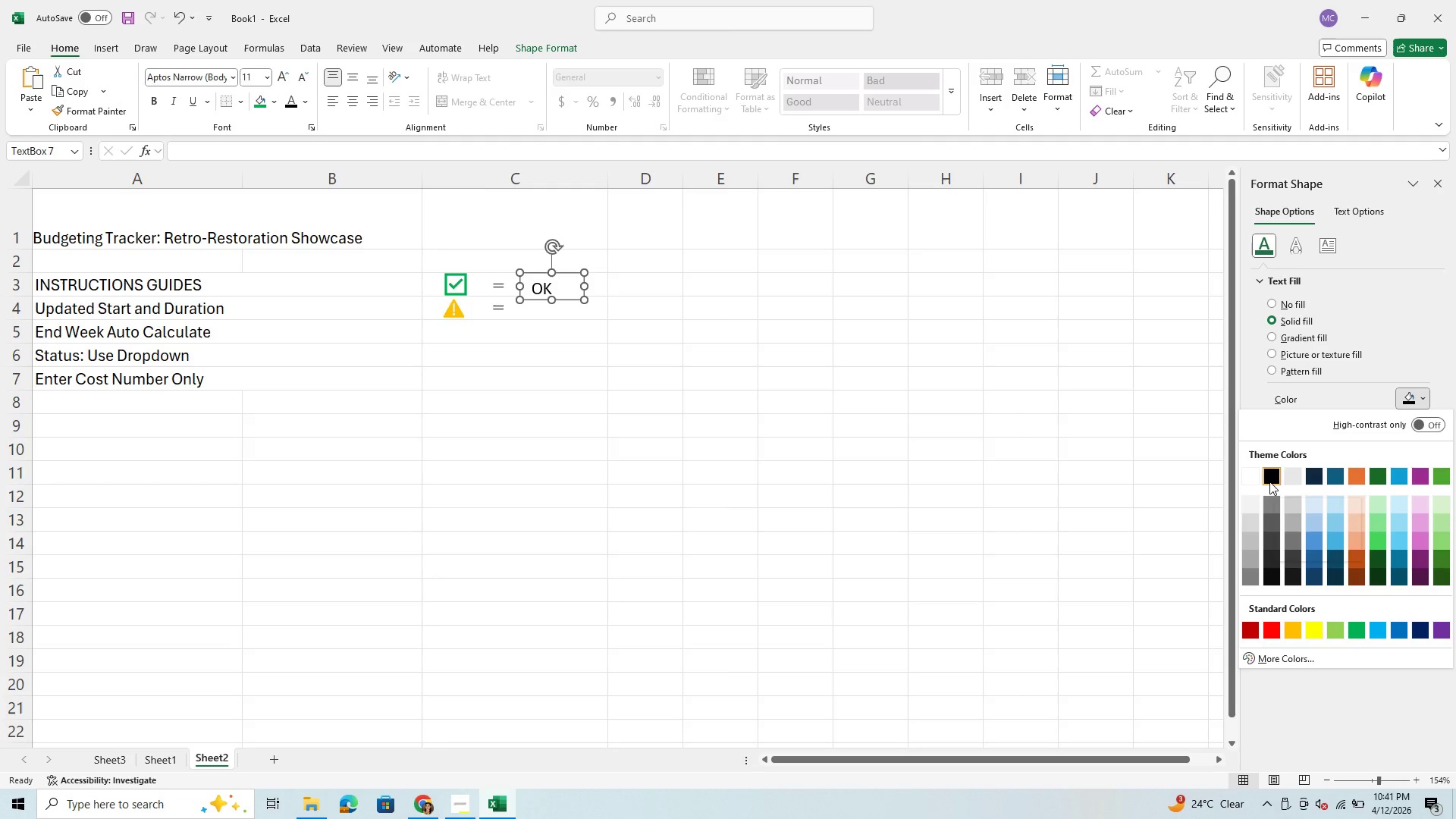 
left_click([1266, 481])
 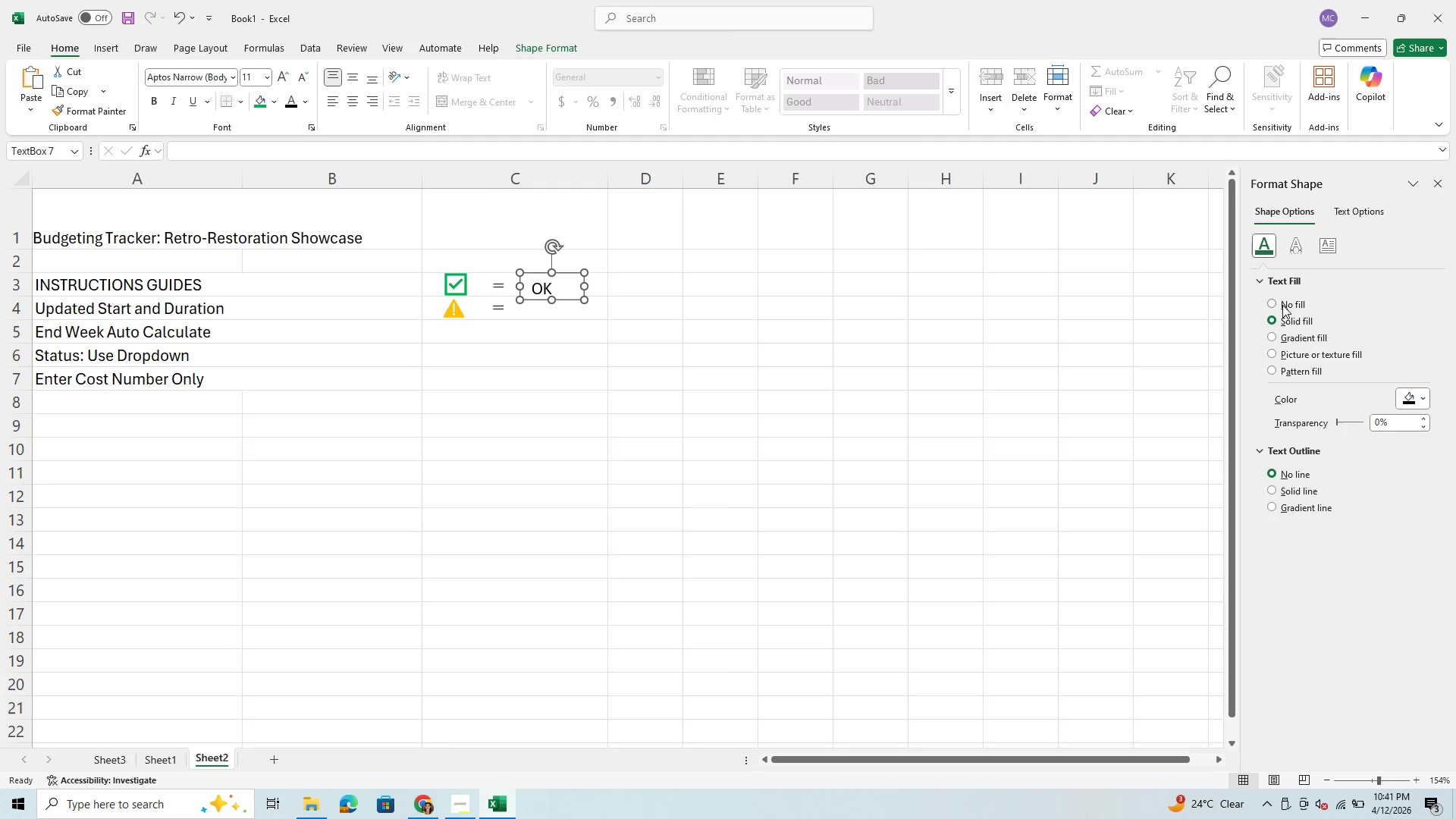 
left_click([1267, 303])
 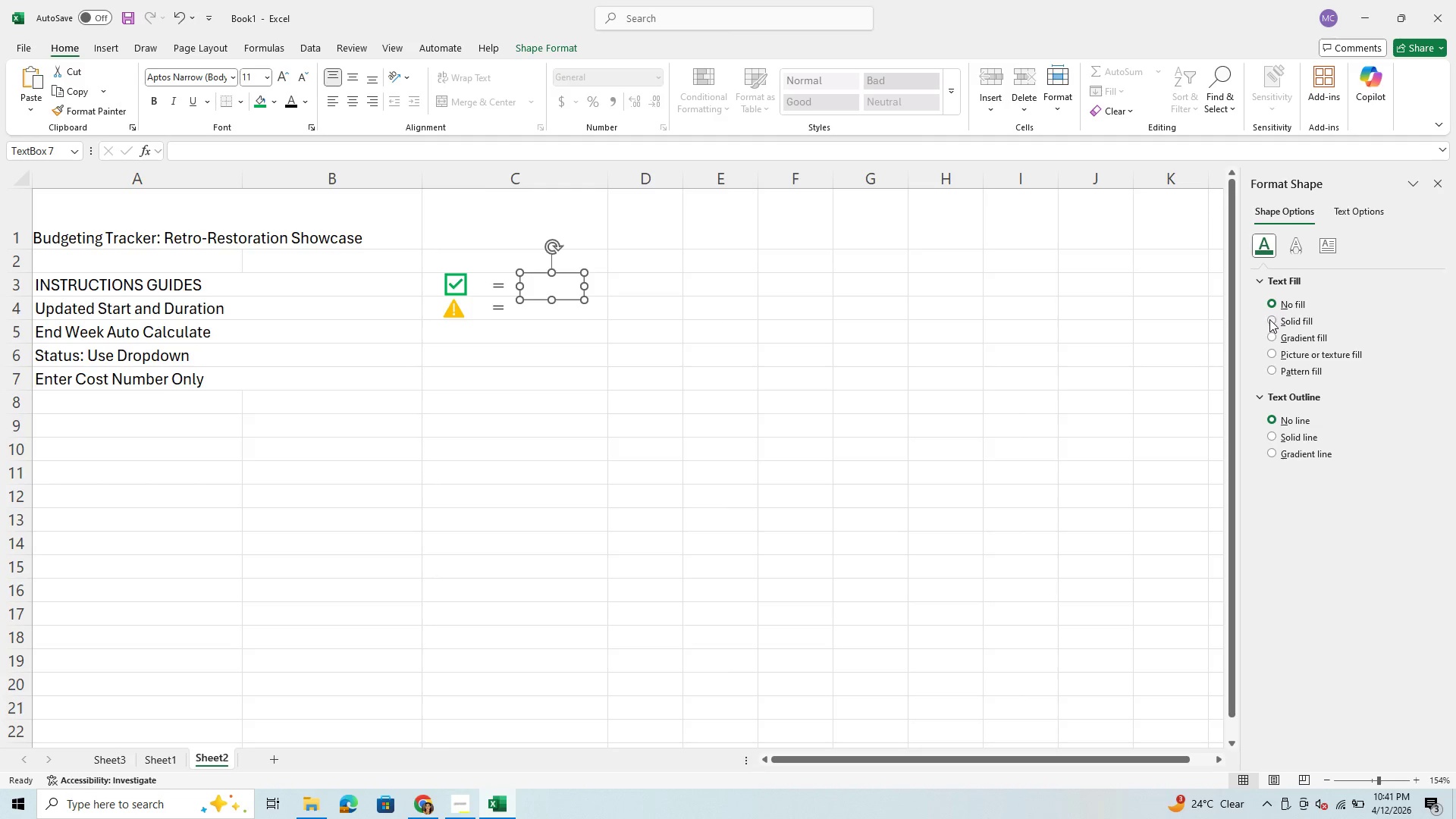 
left_click([1270, 322])
 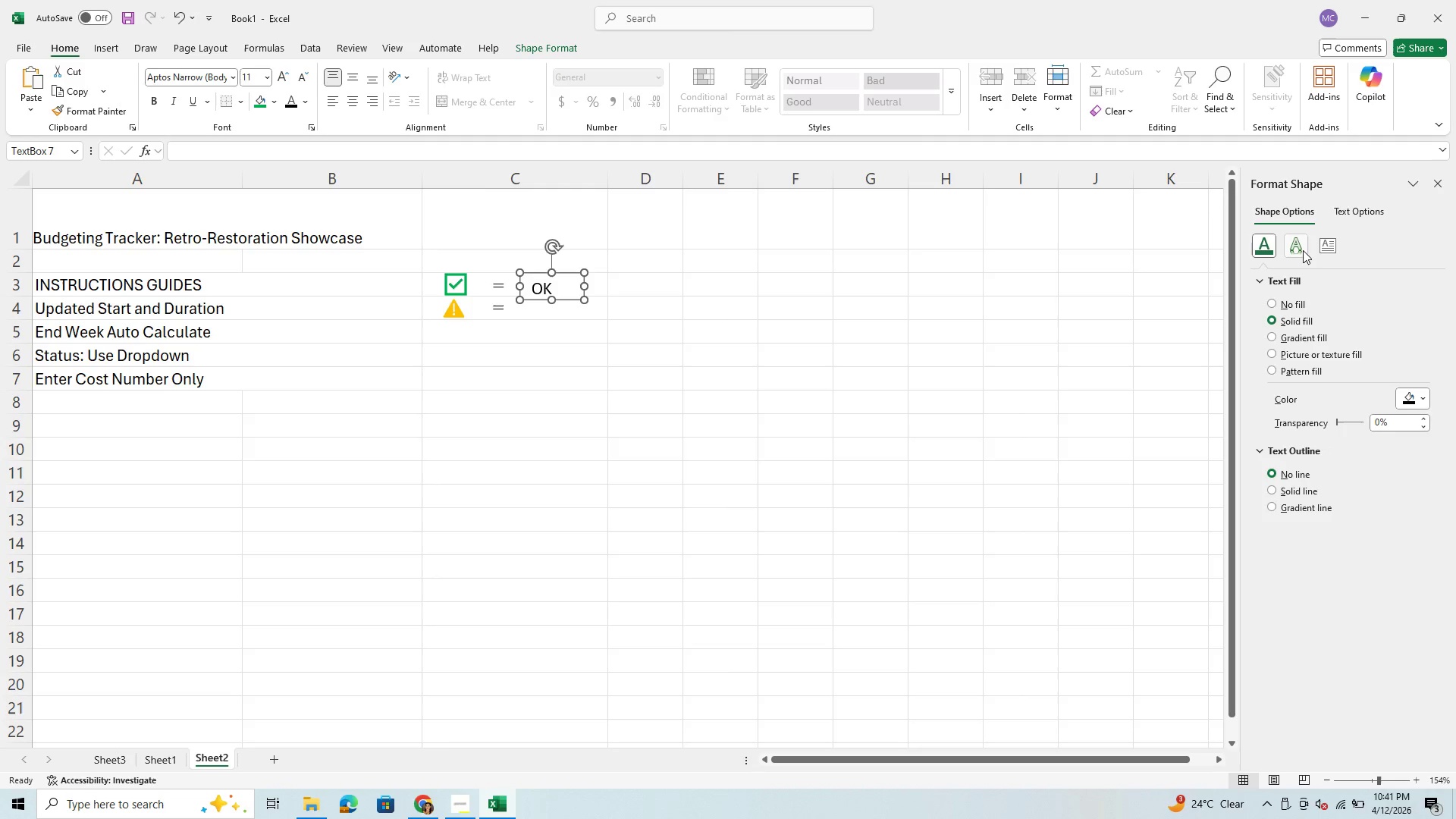 
left_click([1303, 248])
 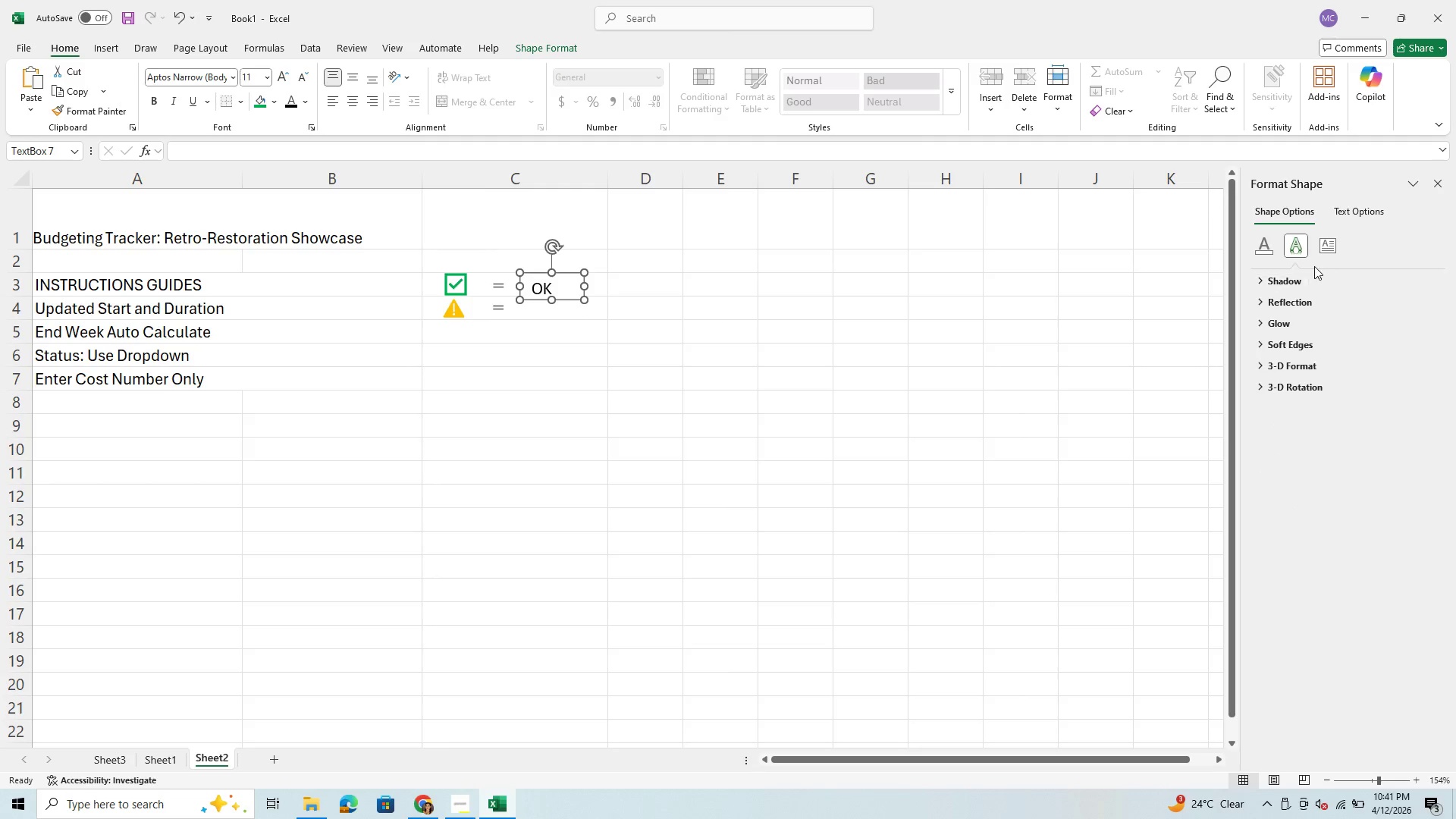 
left_click([1327, 246])
 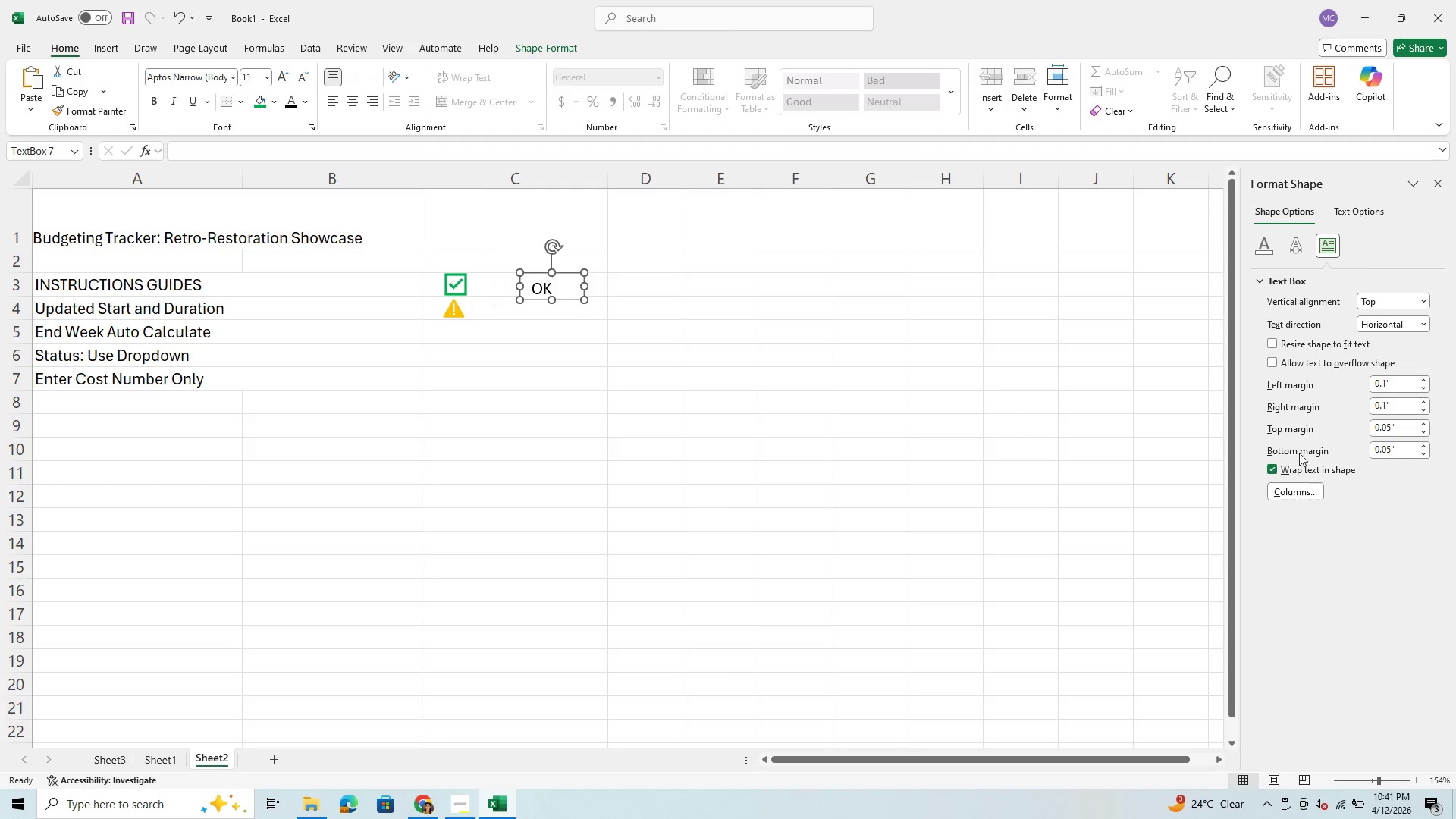 
left_click([880, 516])
 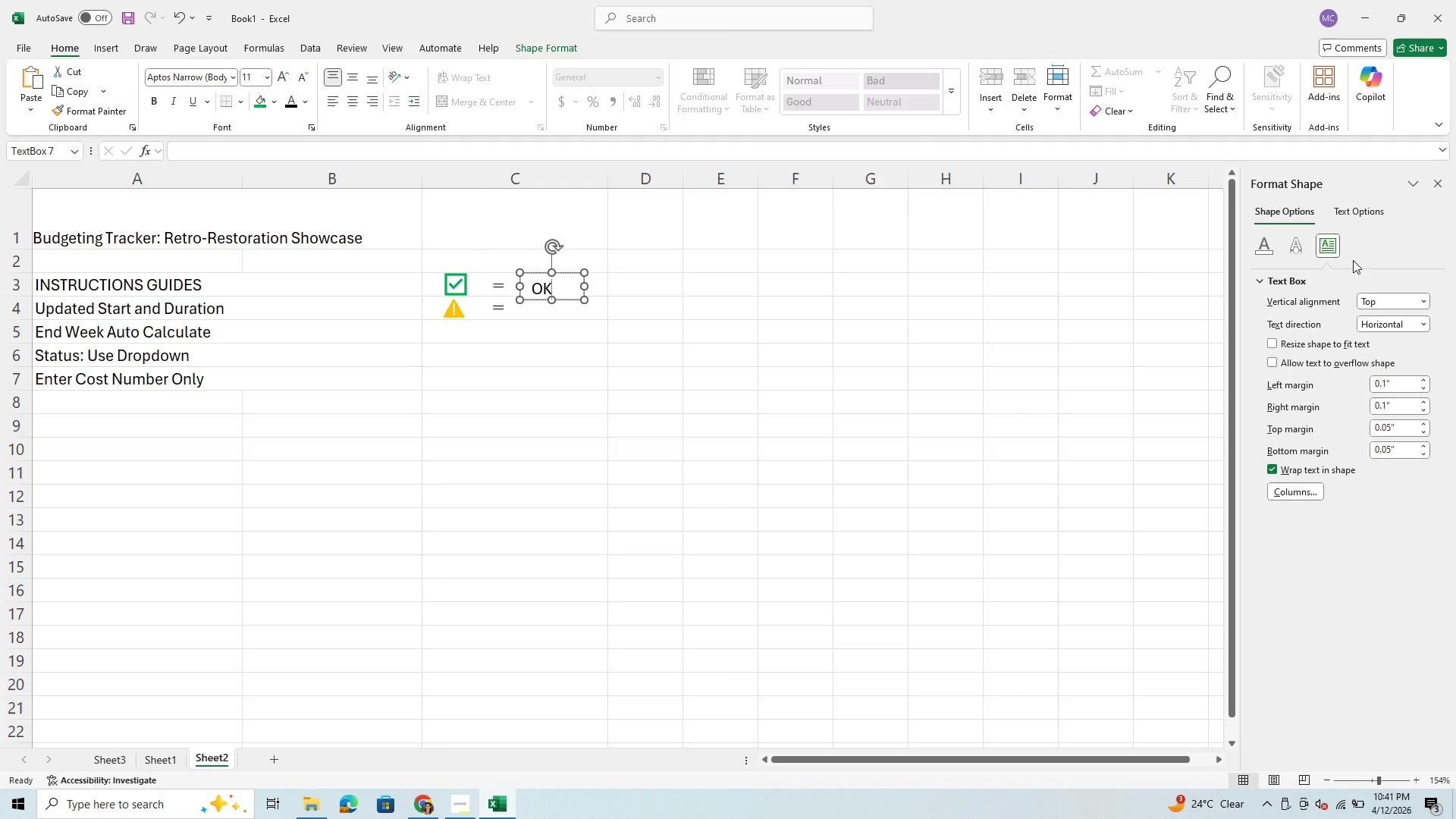 
wait(6.02)
 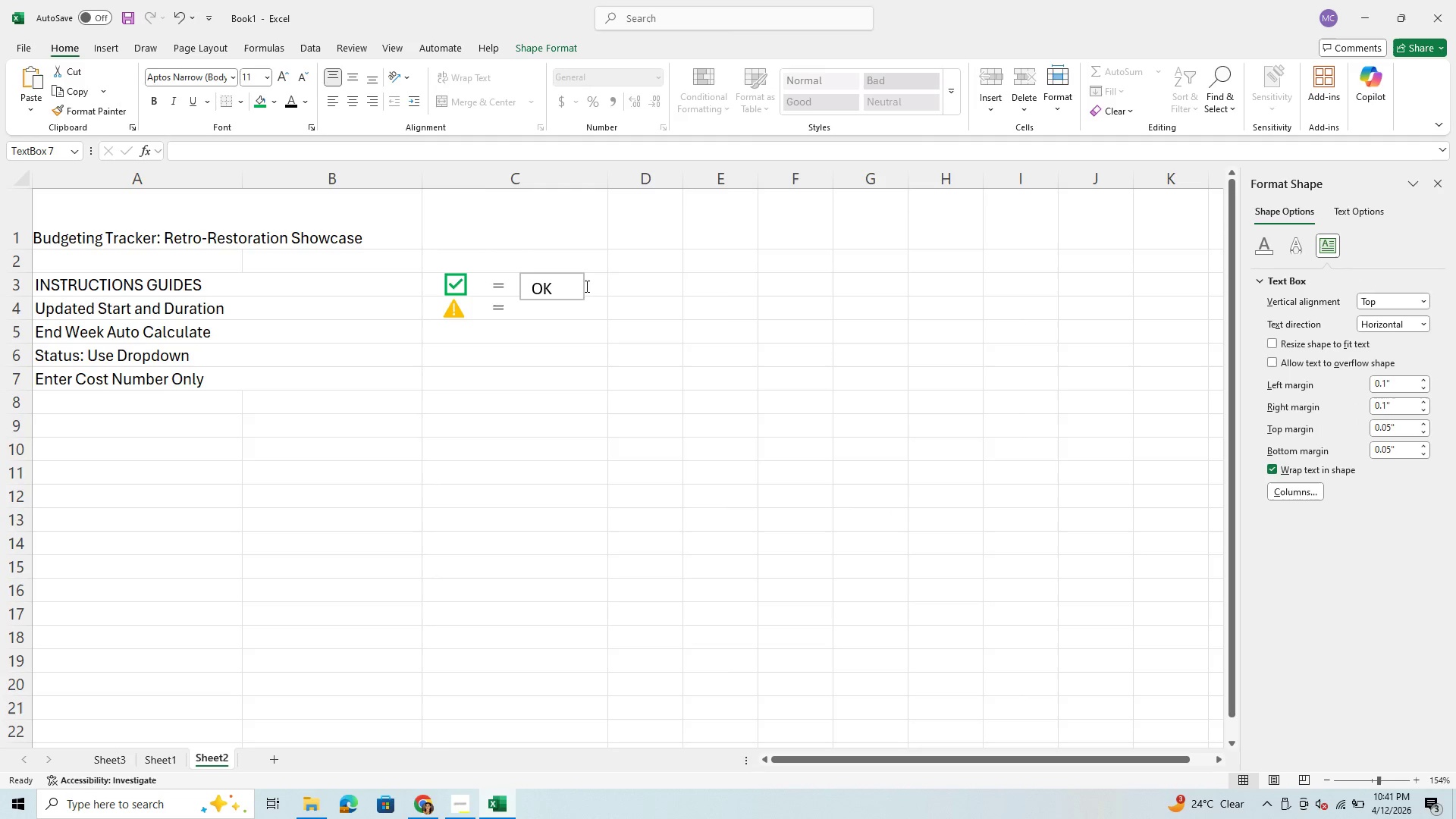 
left_click([1296, 245])
 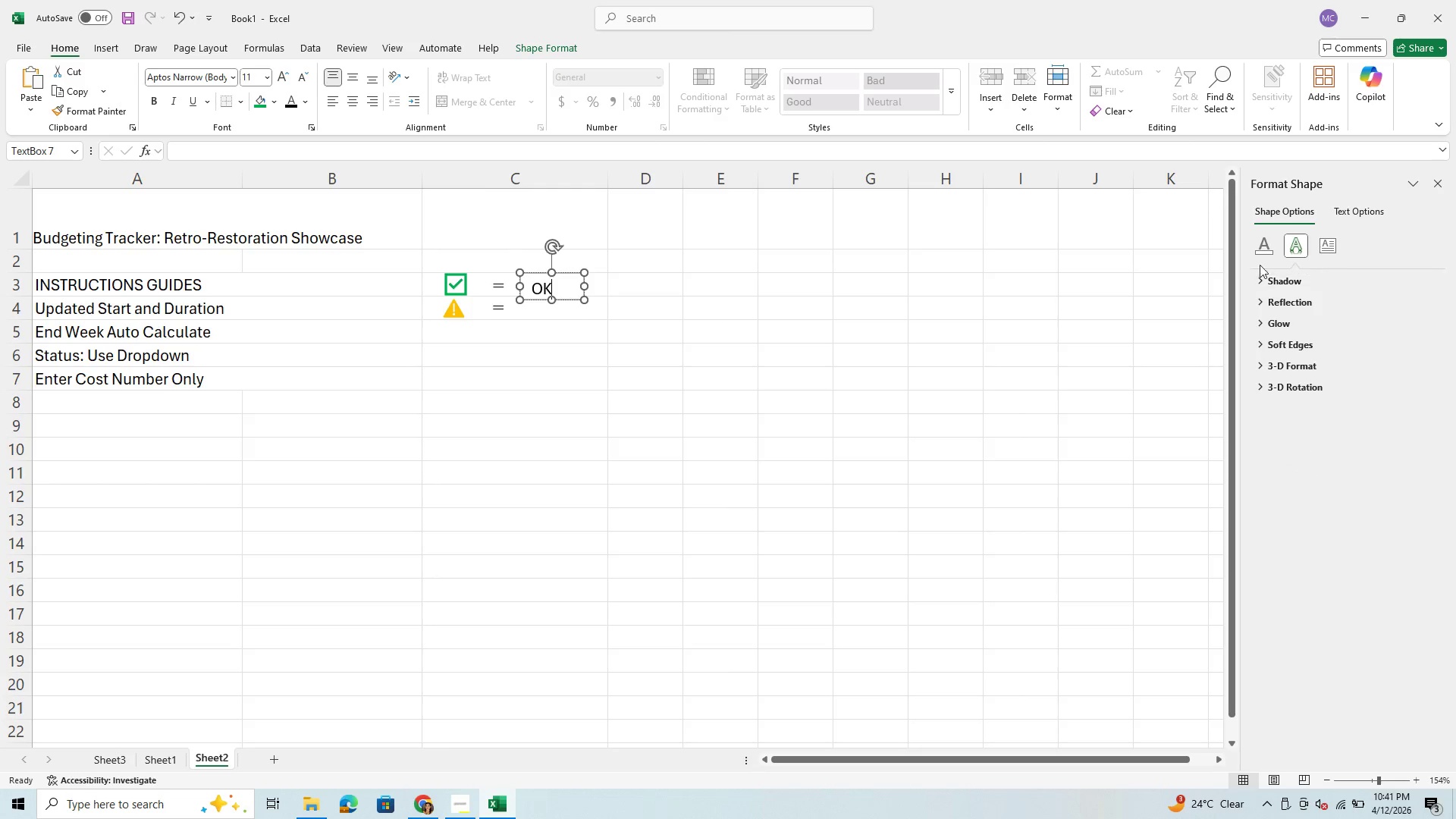 
left_click([1269, 245])
 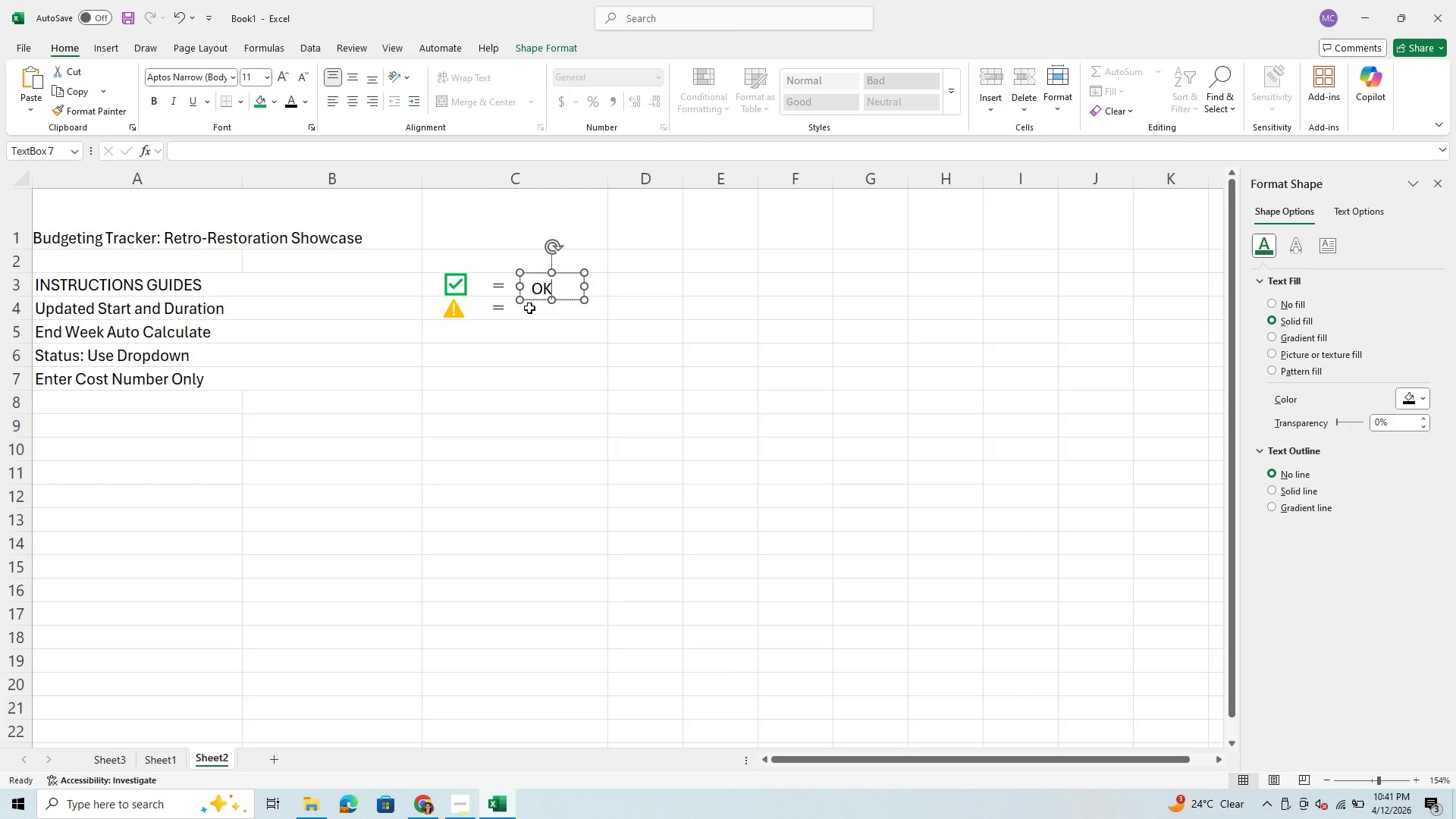 
left_click_drag(start_coordinate=[529, 310], to_coordinate=[529, 314])
 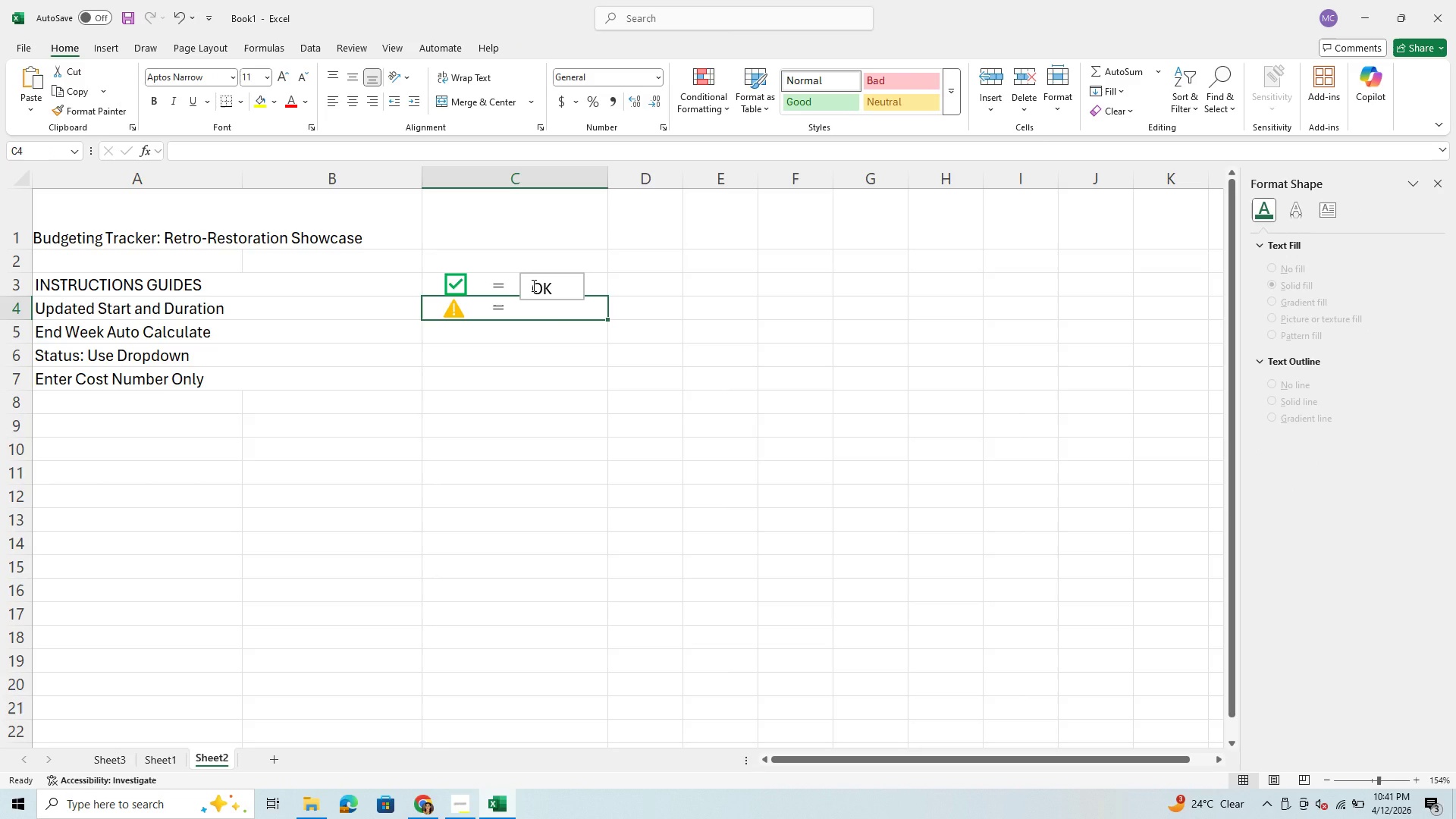 
left_click([532, 285])
 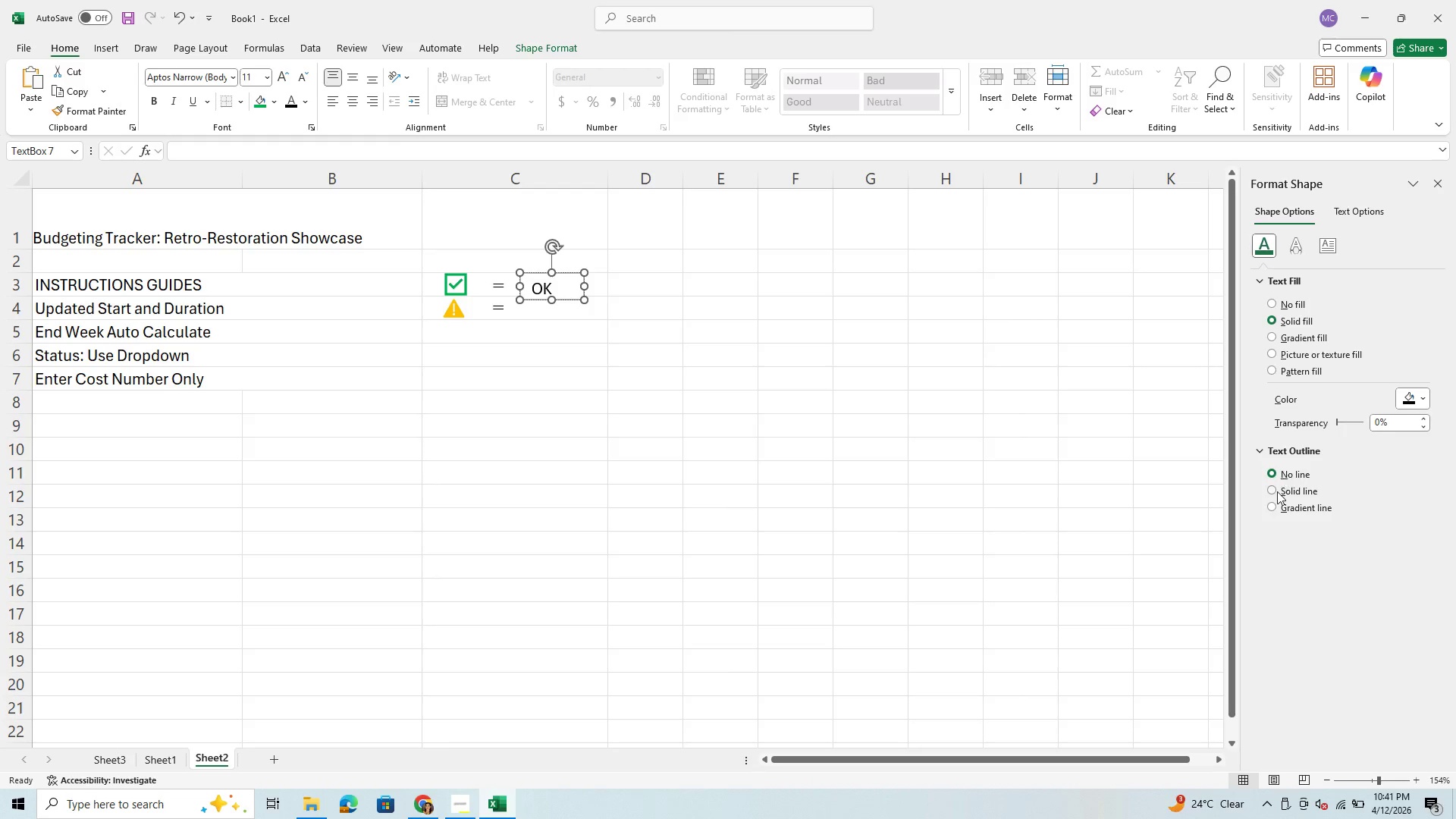 
left_click([1269, 488])
 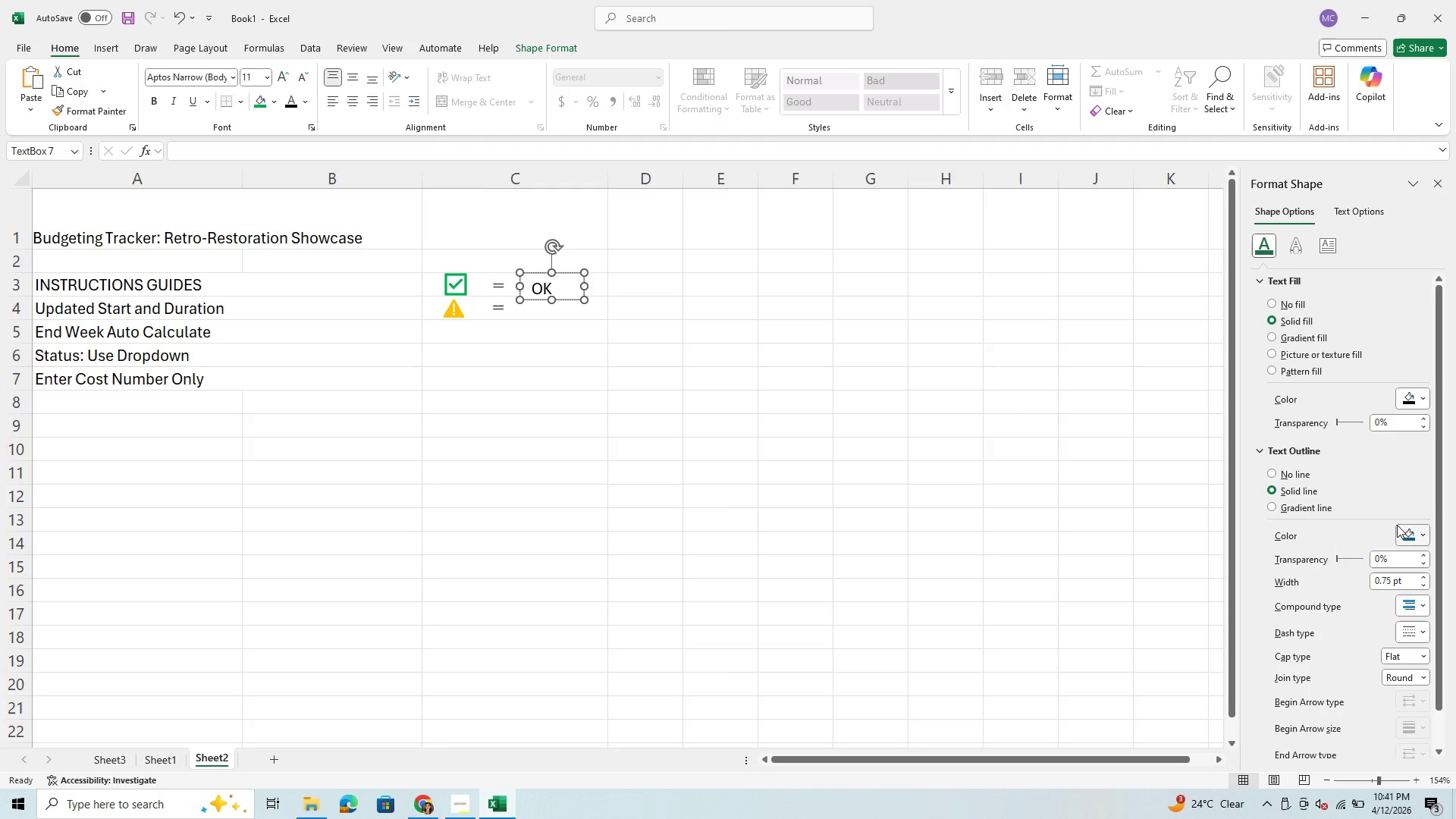 
scroll: coordinate [1397, 525], scroll_direction: down, amount: 2.0
 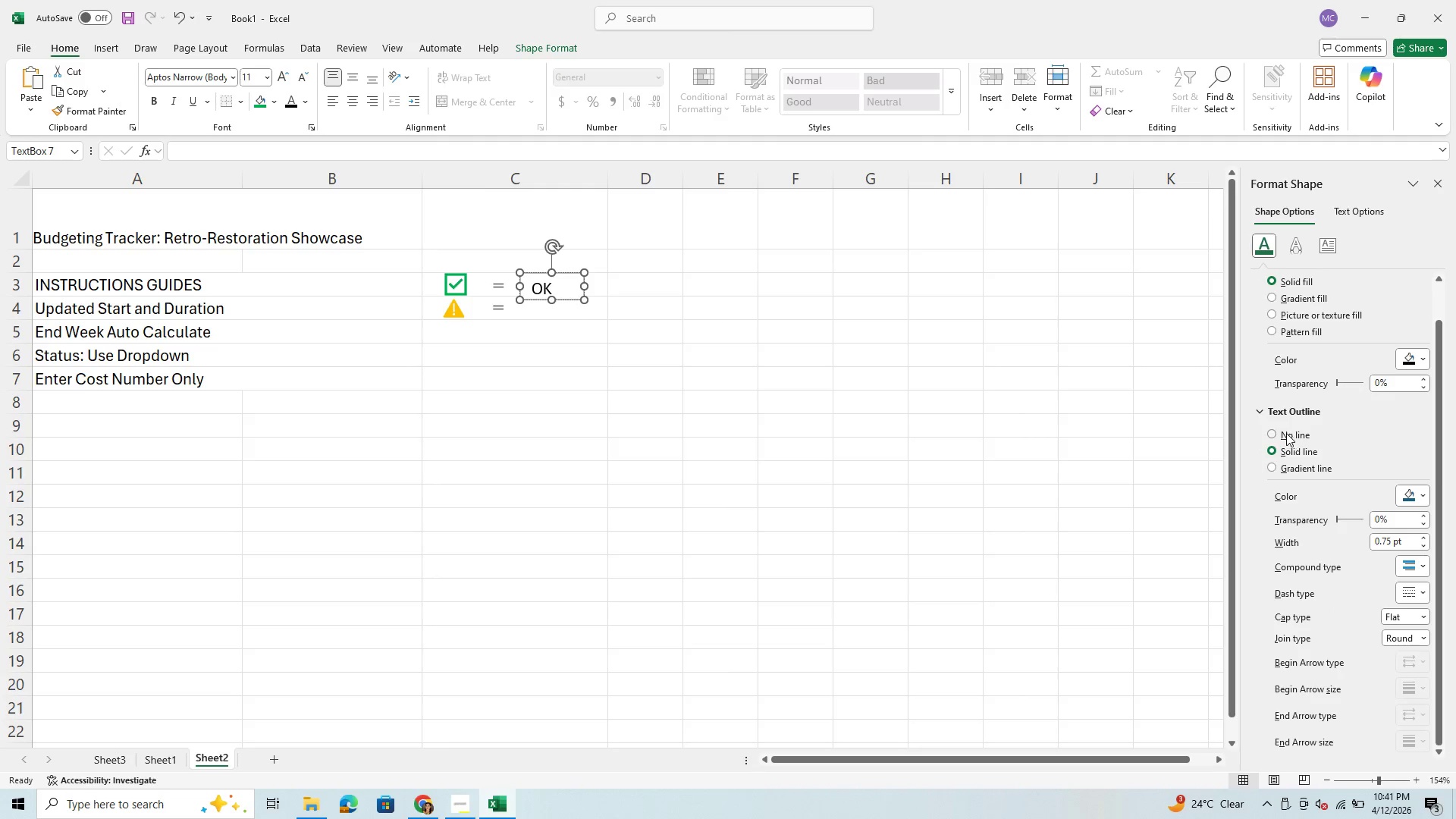 
left_click([1272, 433])
 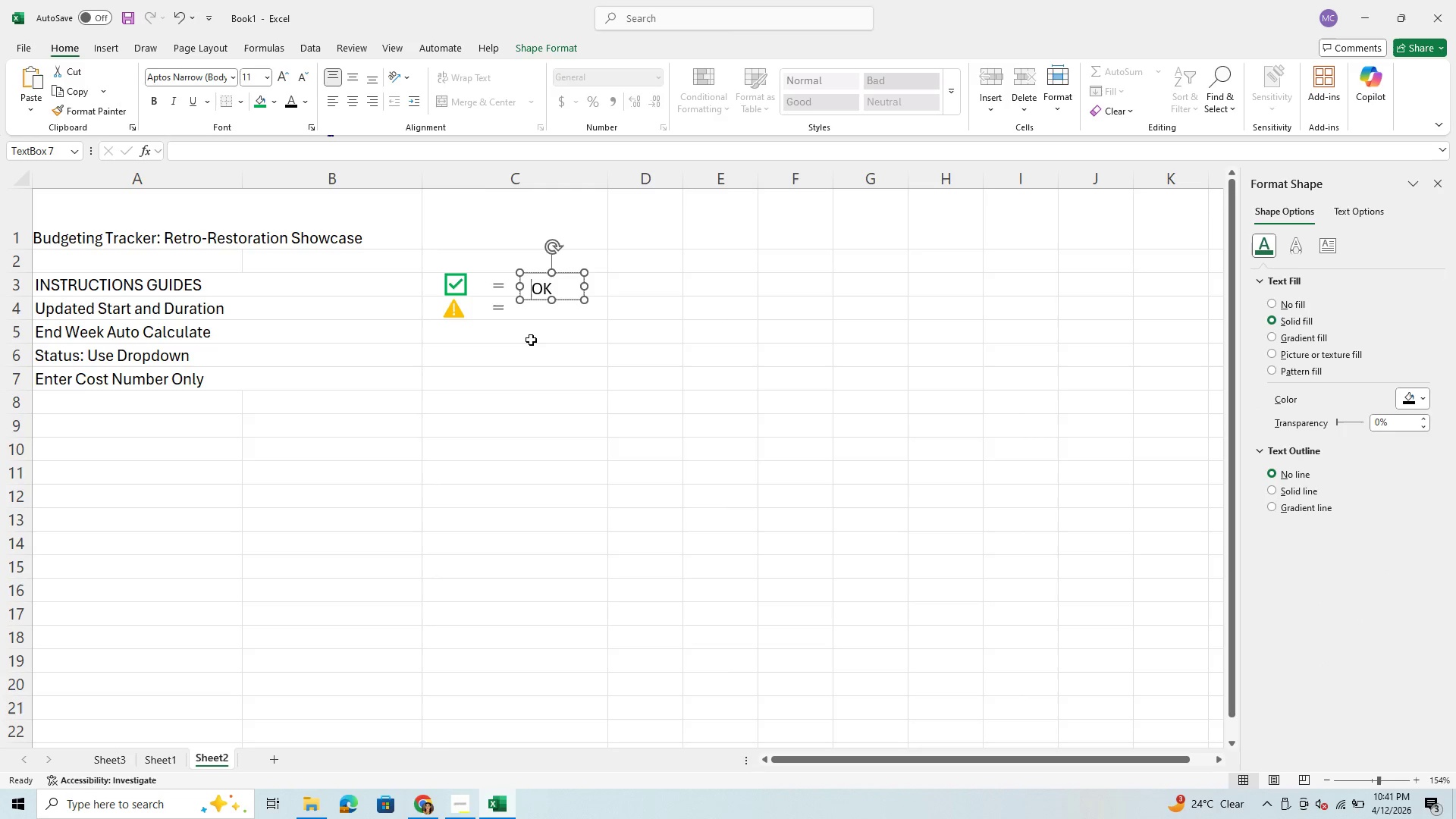 
left_click([531, 340])
 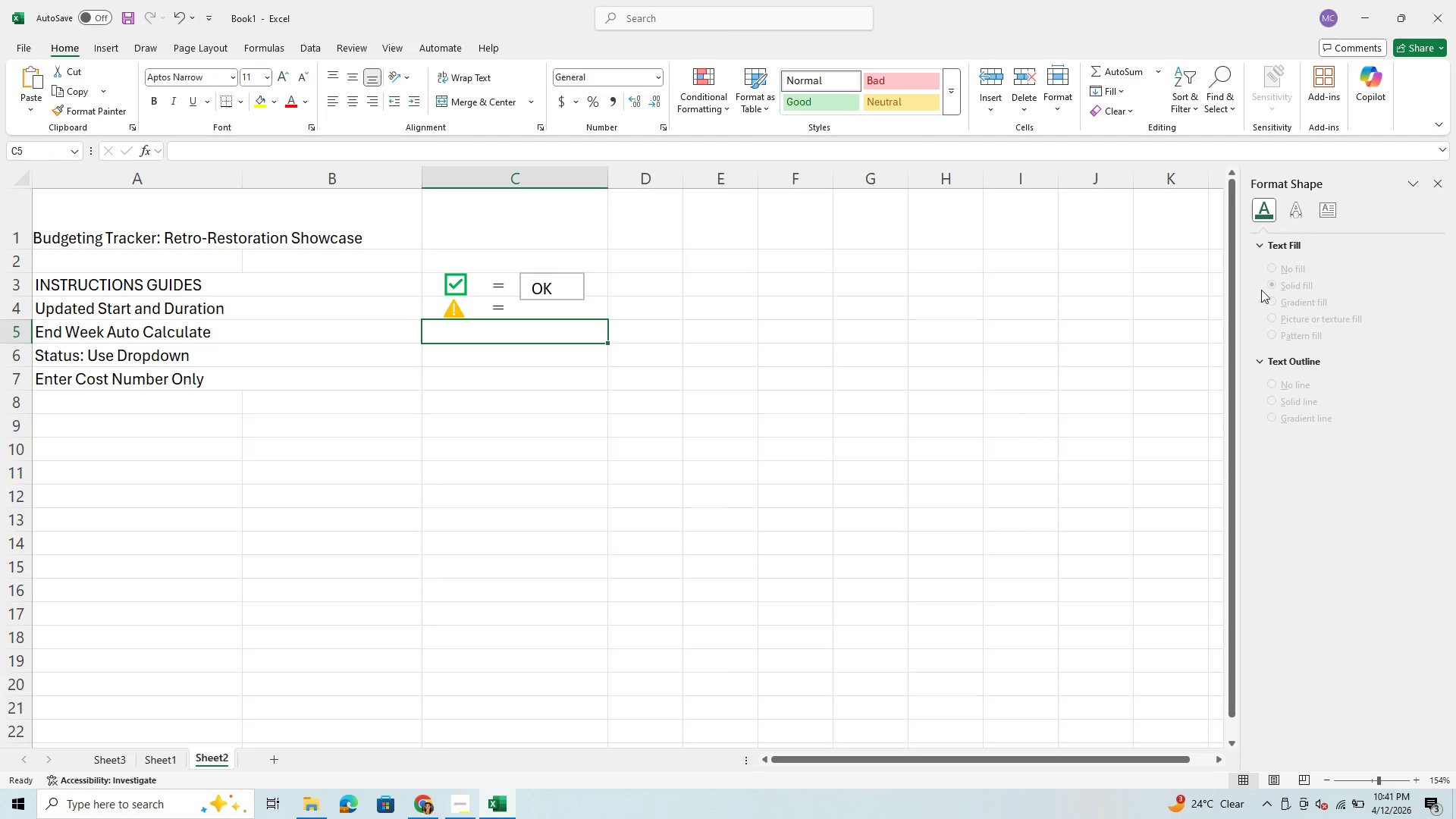 
left_click([1257, 359])
 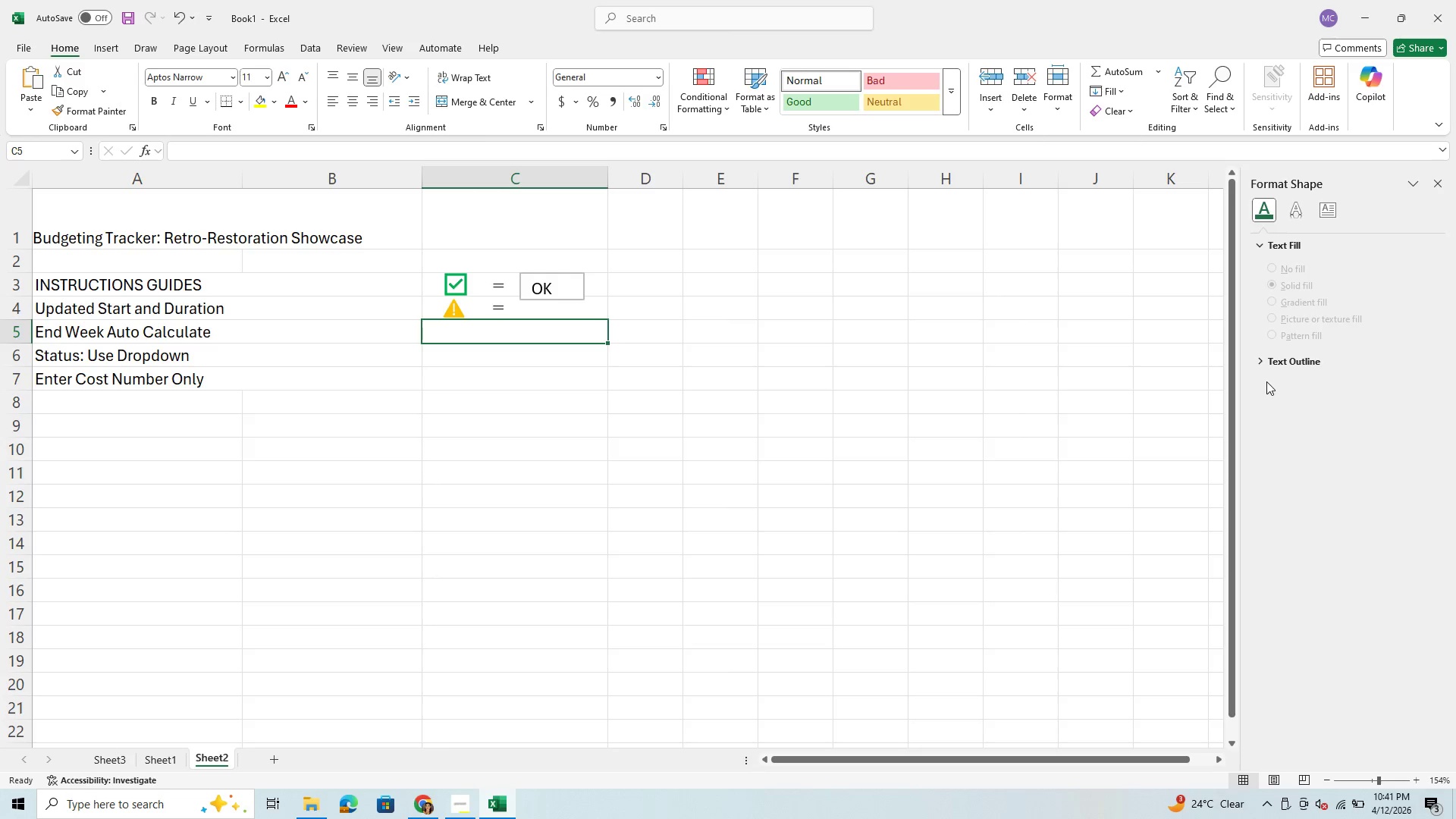 
left_click([1262, 362])
 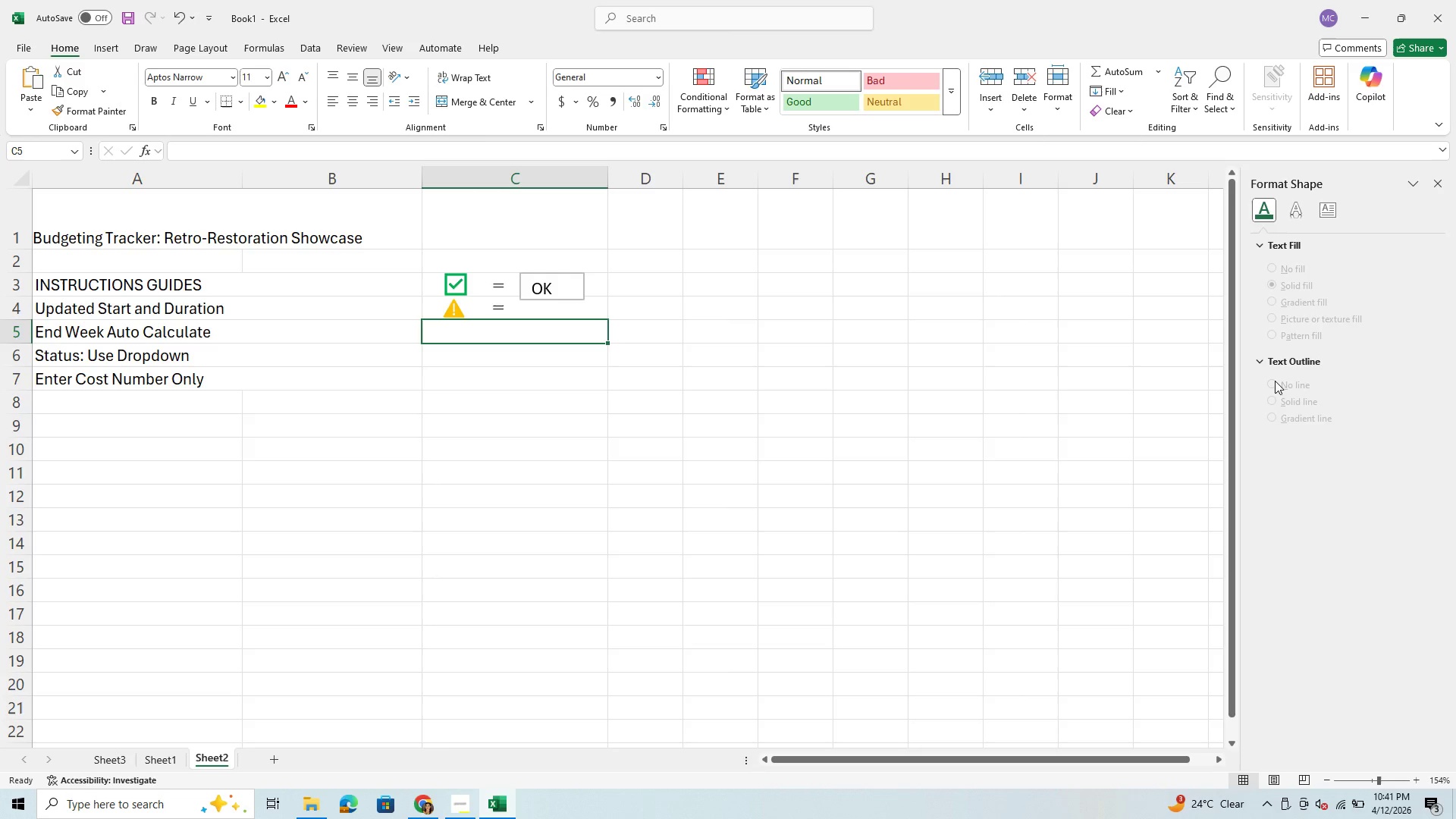 
left_click([1275, 388])
 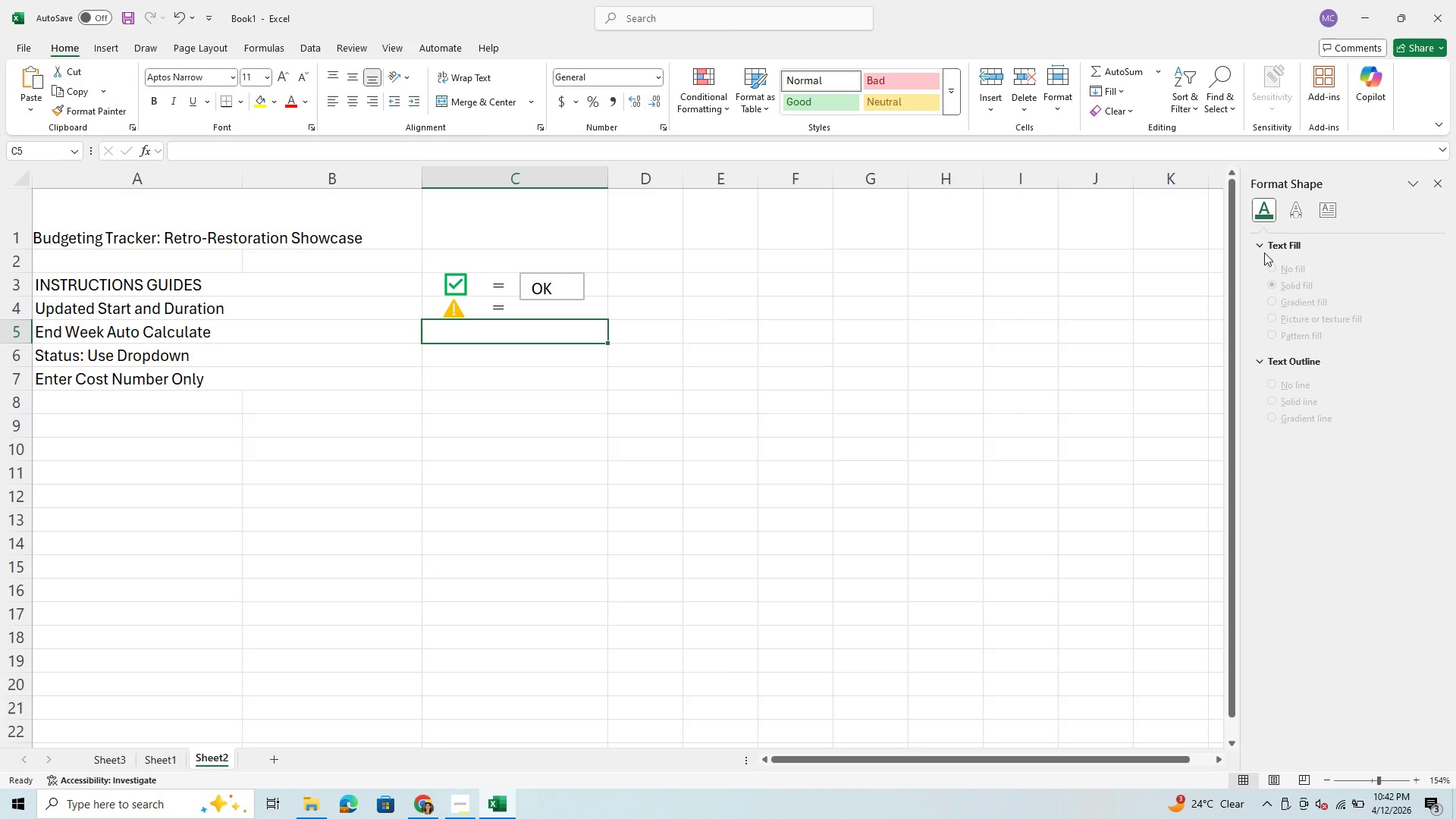 
left_click([1265, 246])
 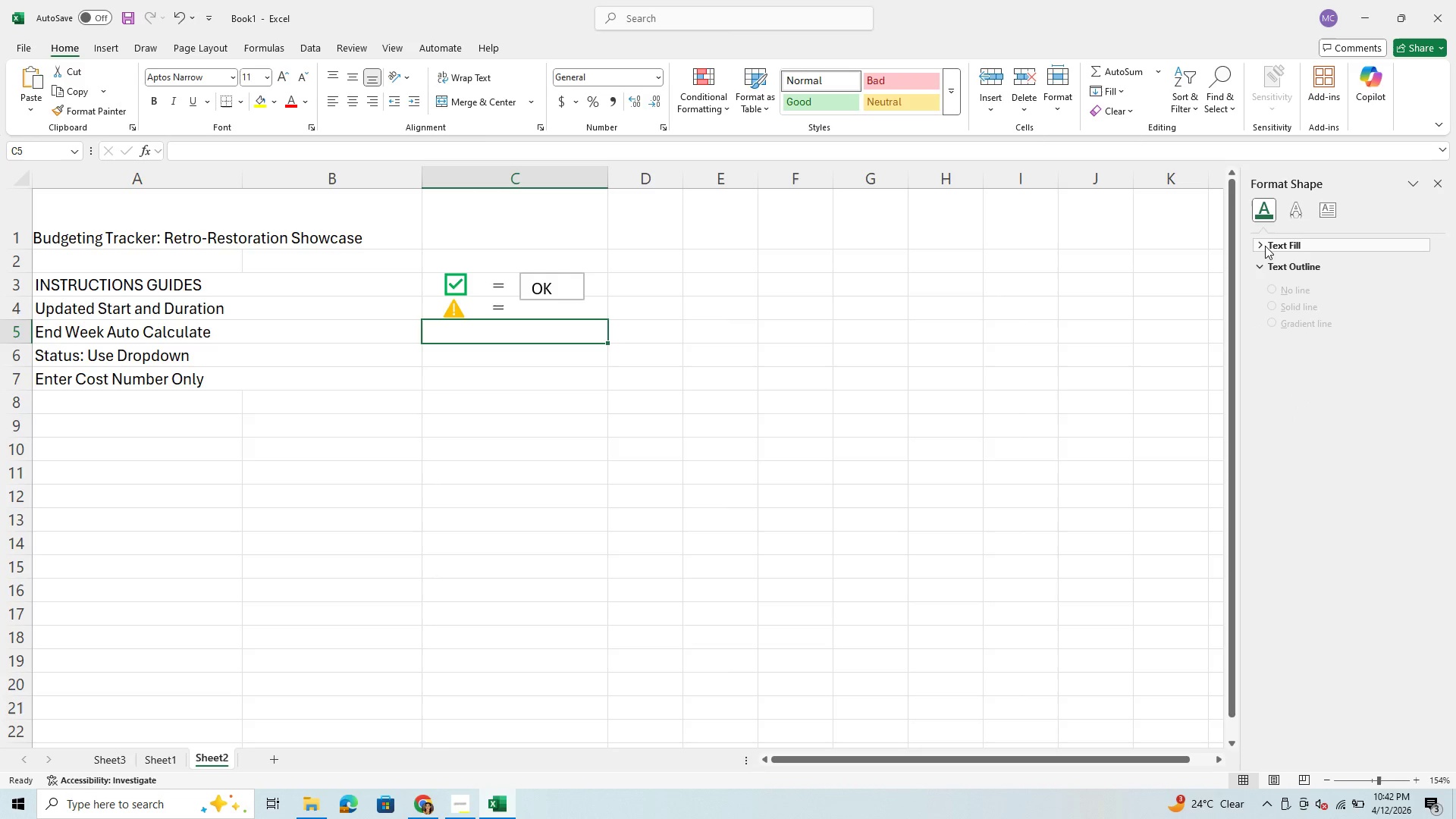 
left_click([1265, 246])
 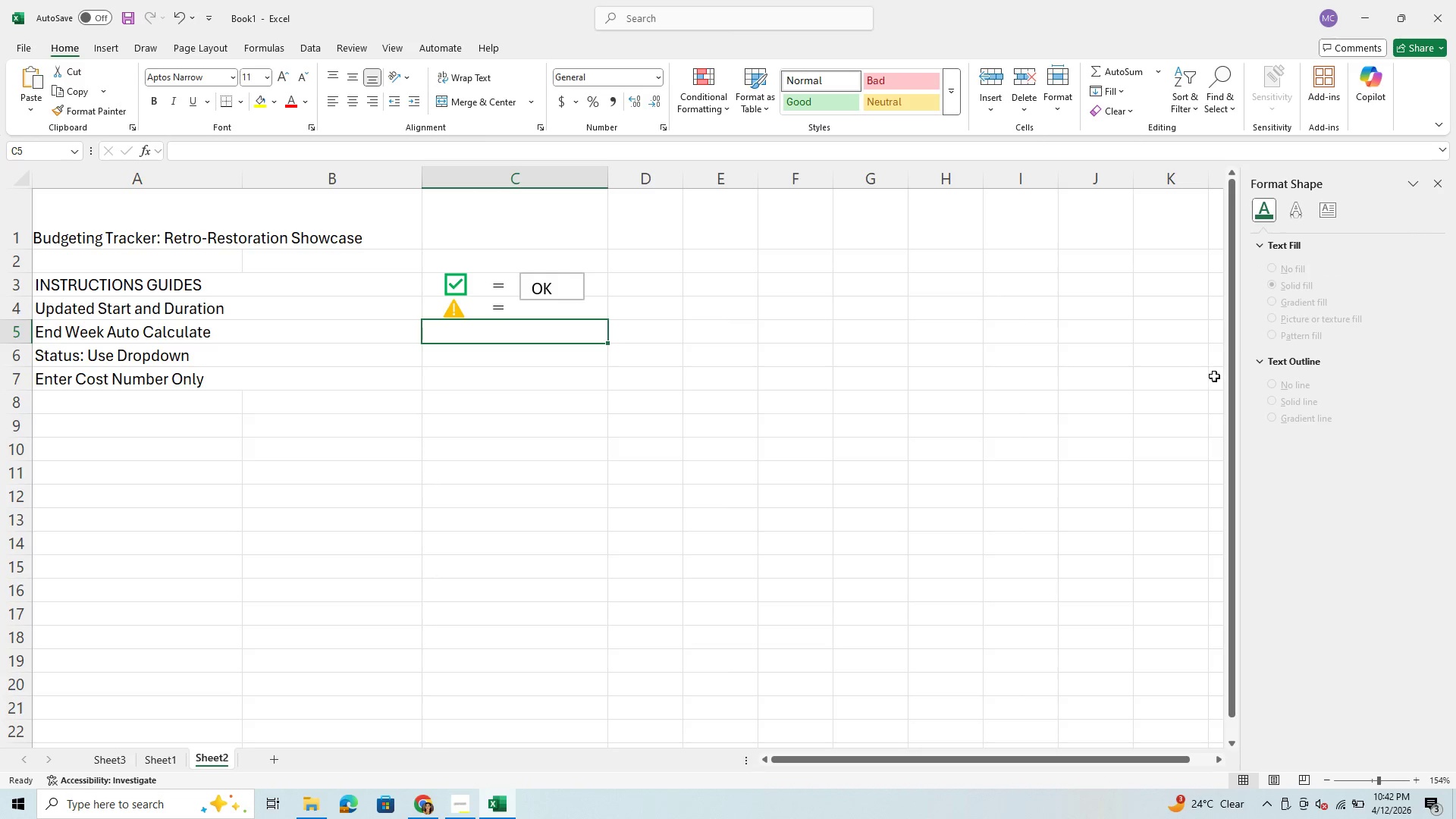 
left_click([1270, 327])
 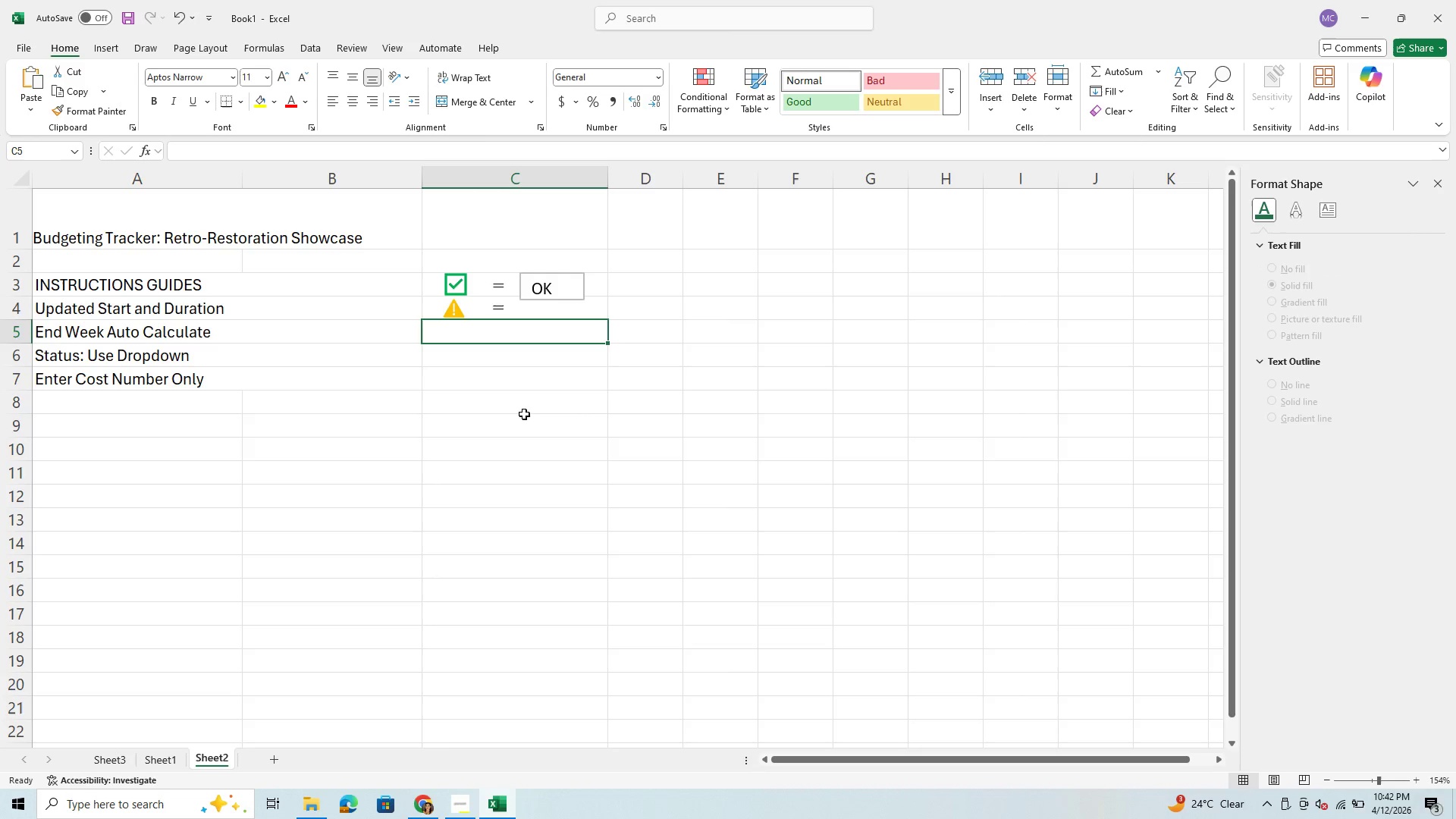 
left_click([473, 423])
 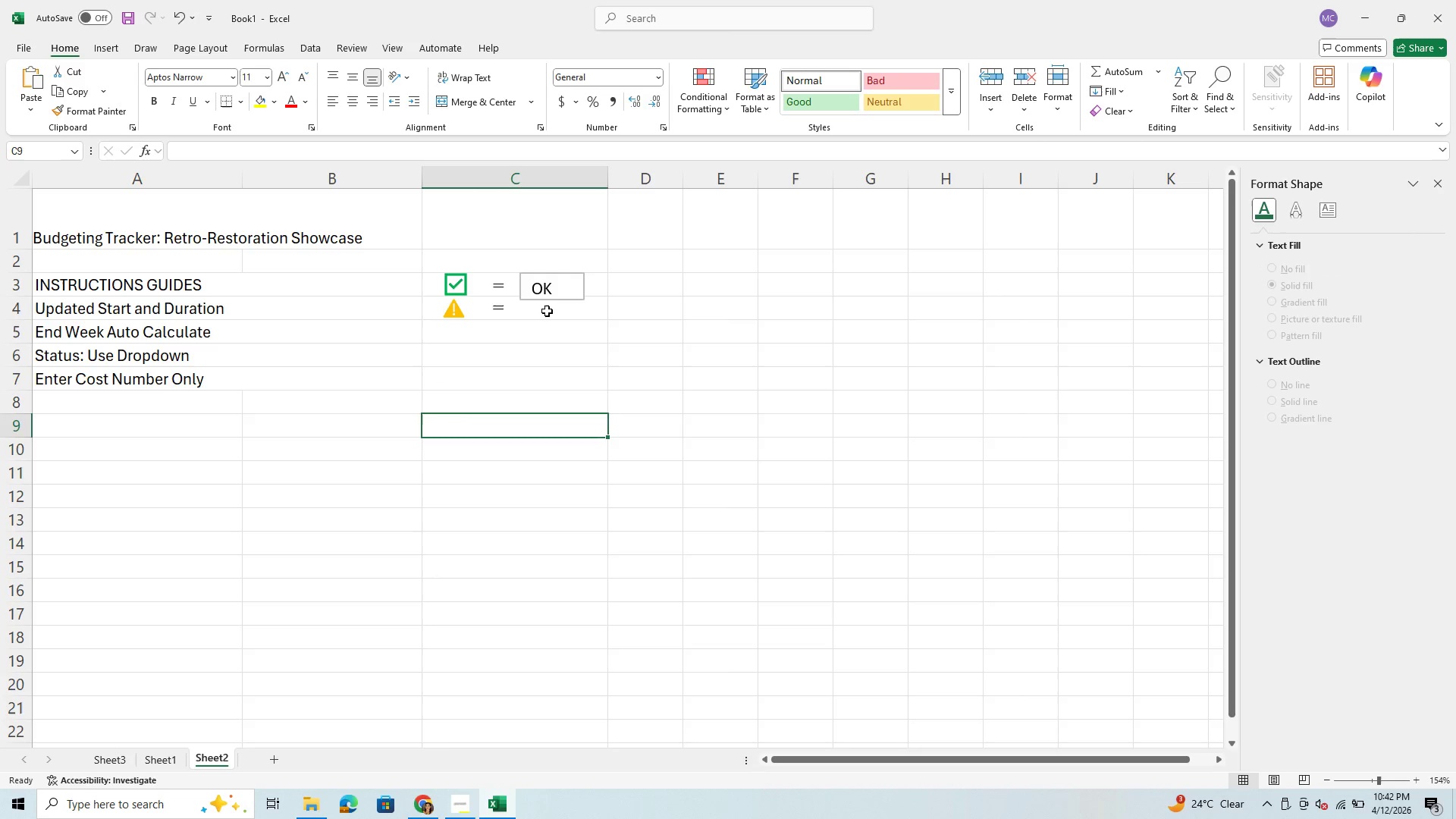 
left_click([549, 309])
 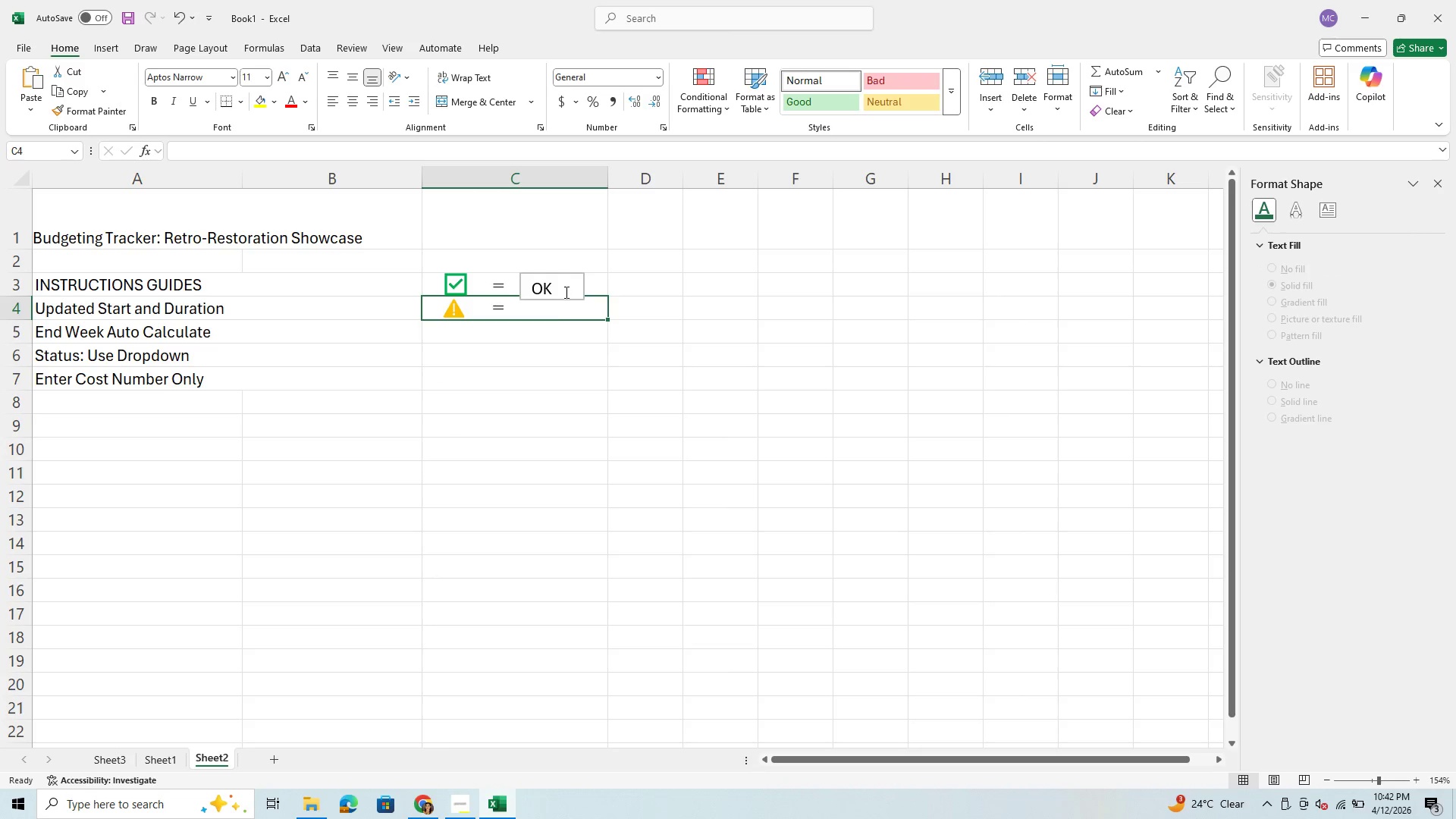 
left_click([579, 280])
 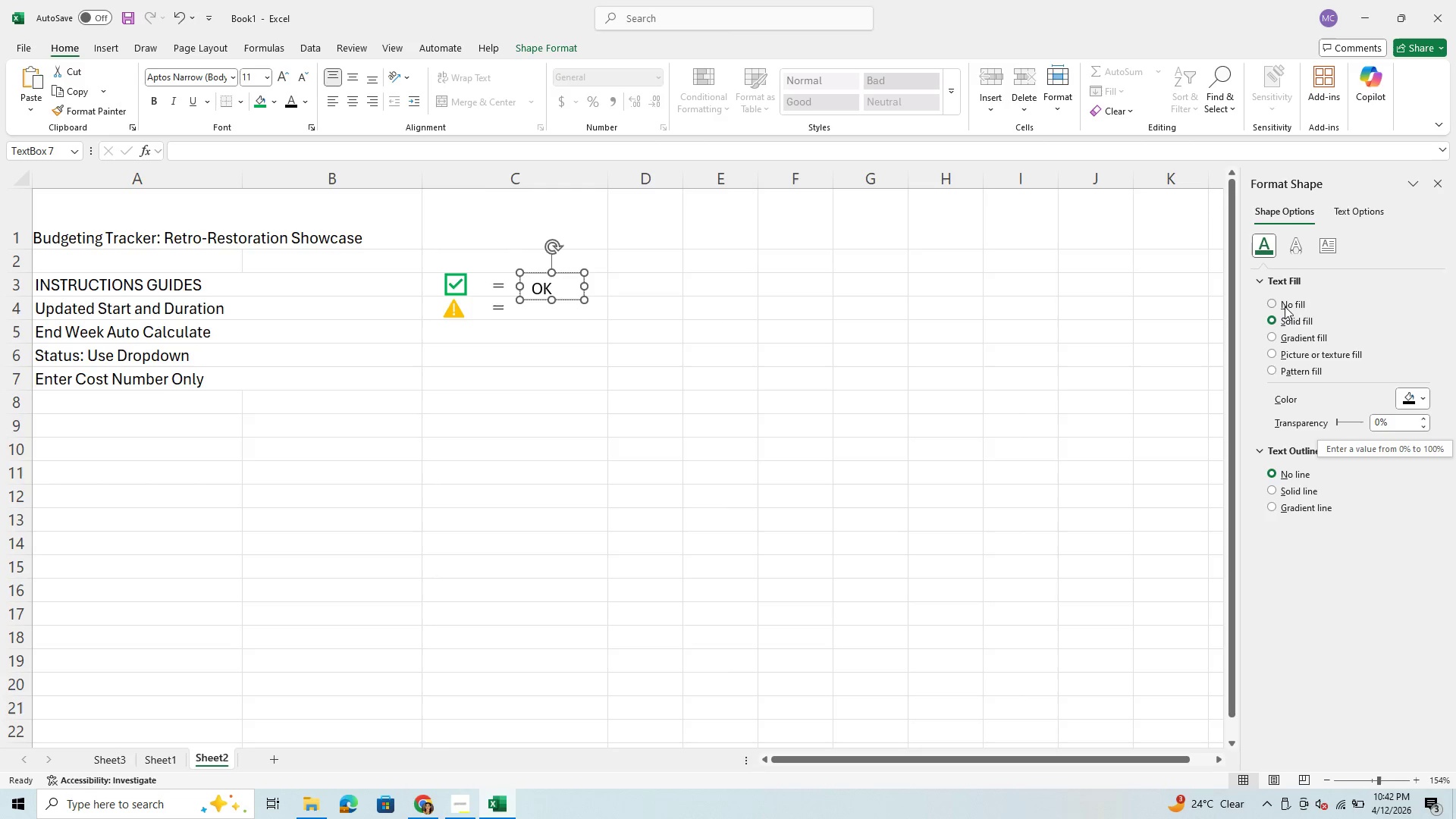 
left_click([1272, 300])
 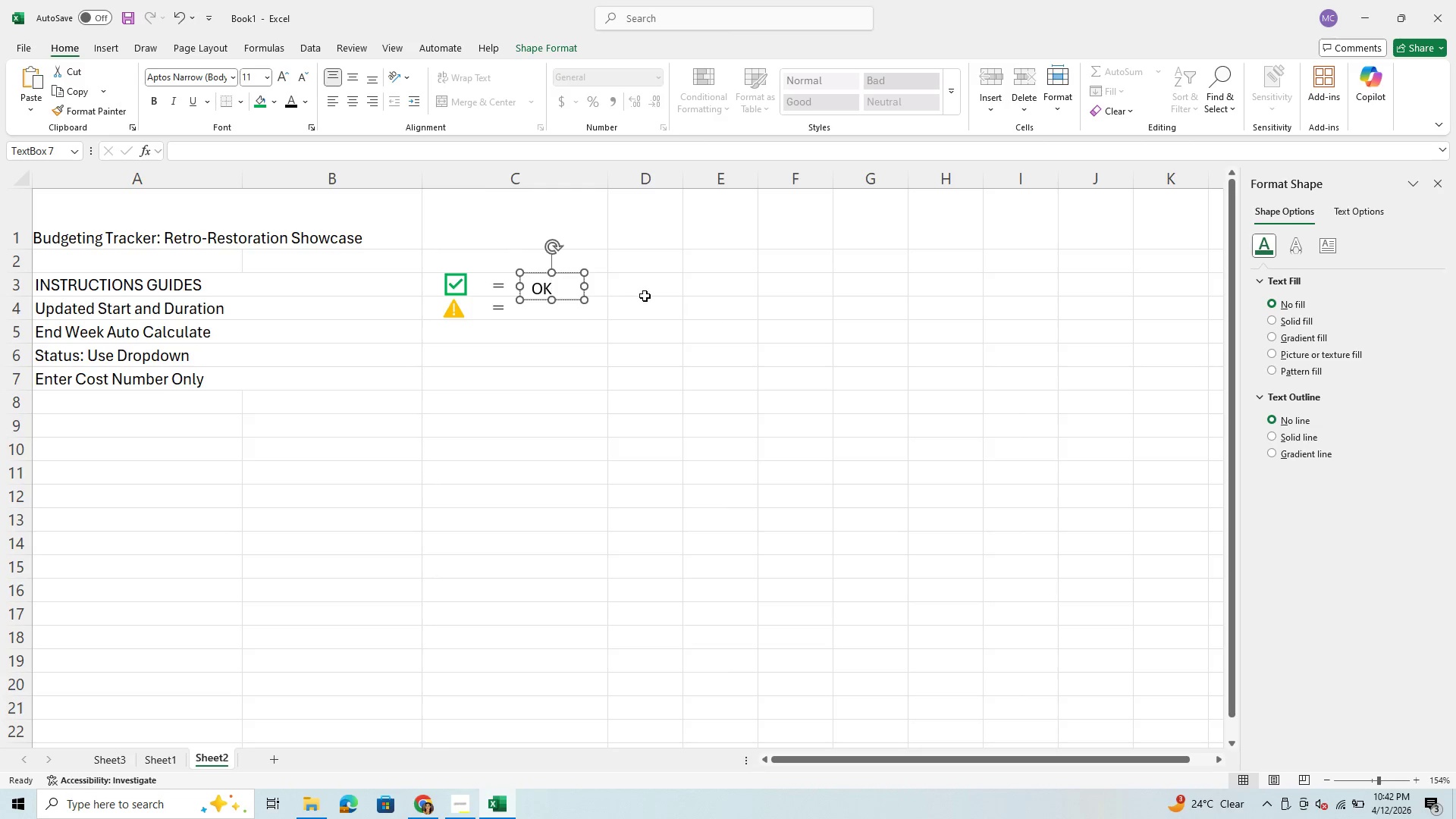 
left_click_drag(start_coordinate=[586, 288], to_coordinate=[567, 286])
 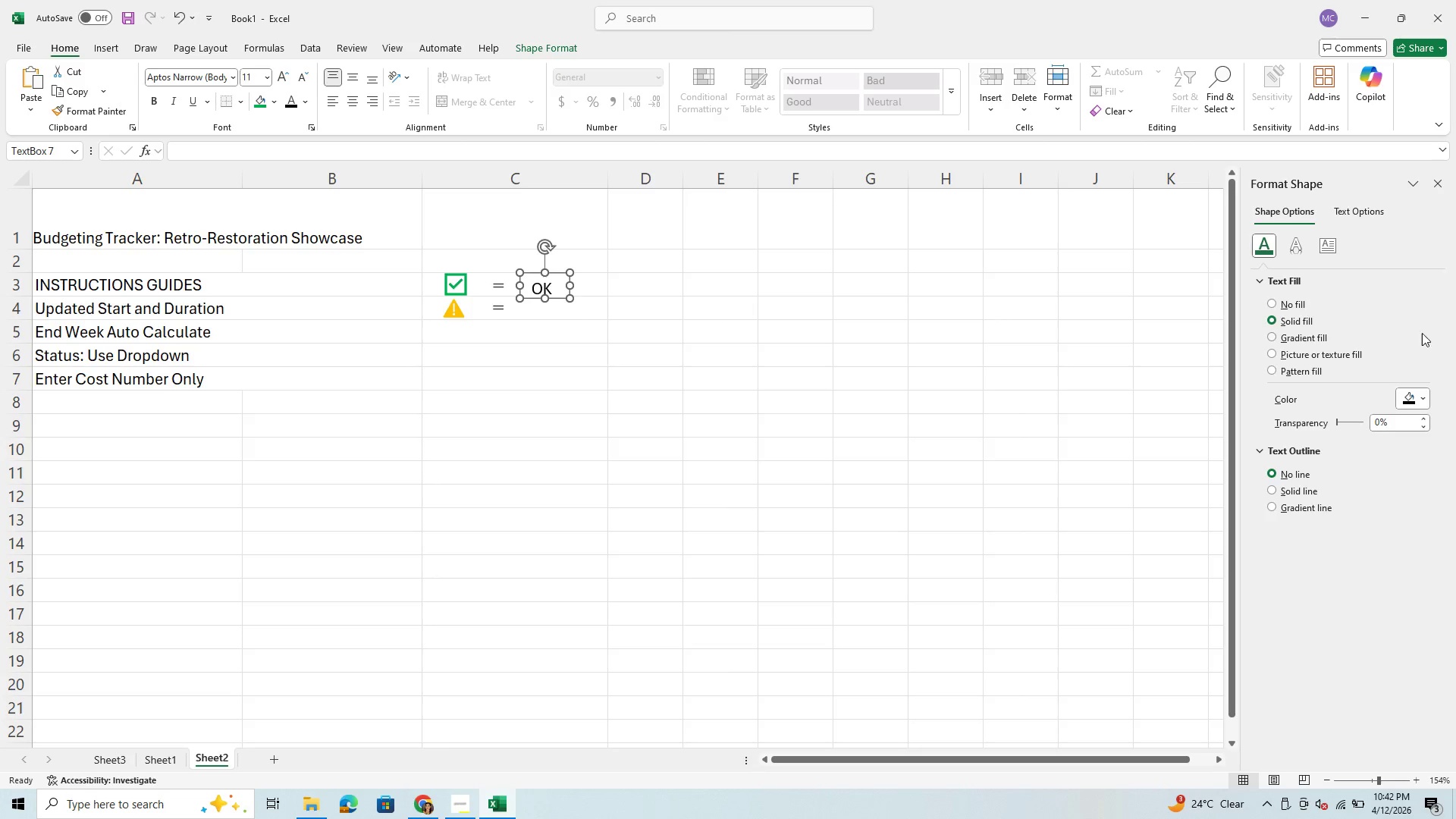 
wait(8.97)
 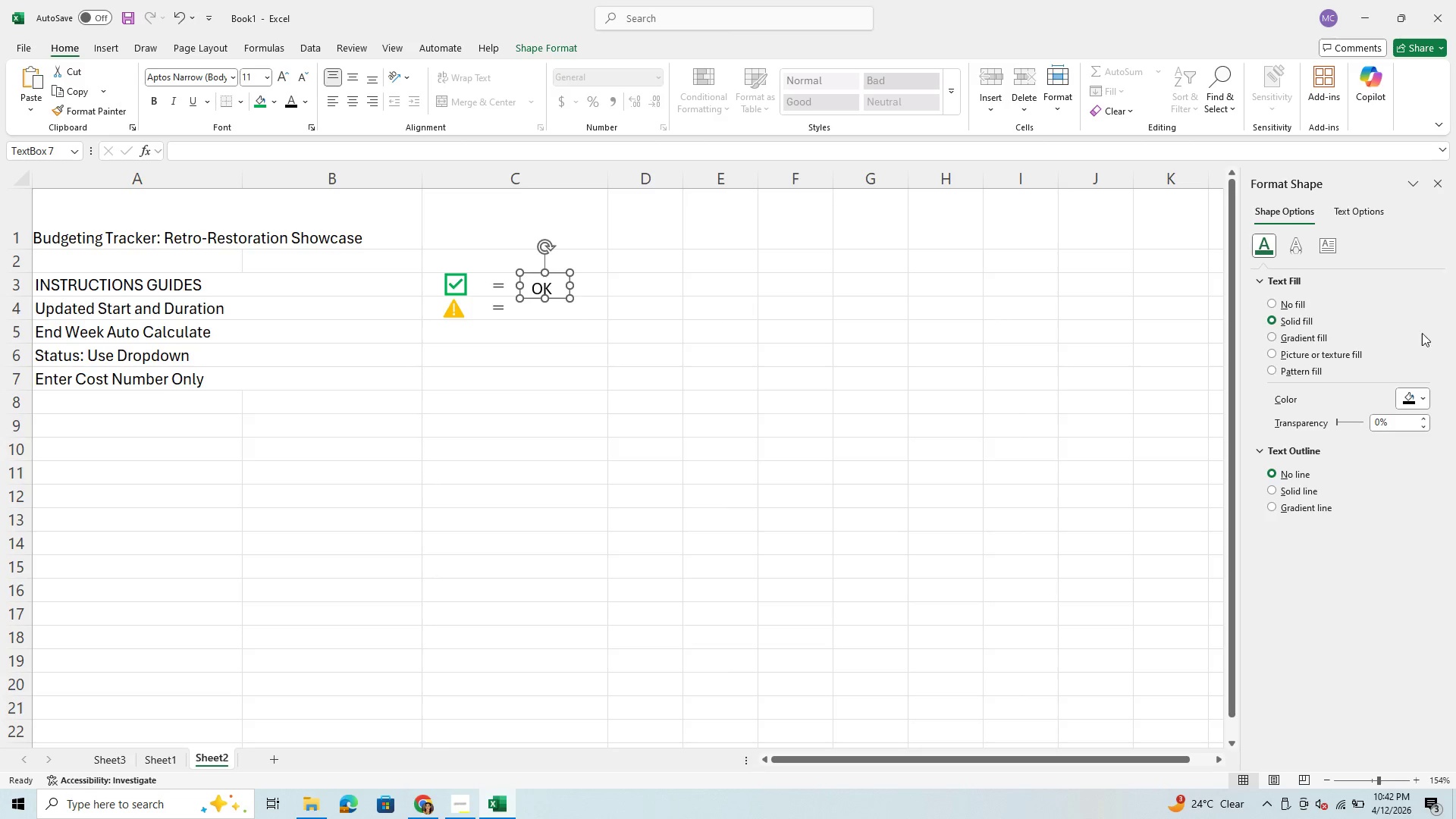 
left_click([1272, 340])
 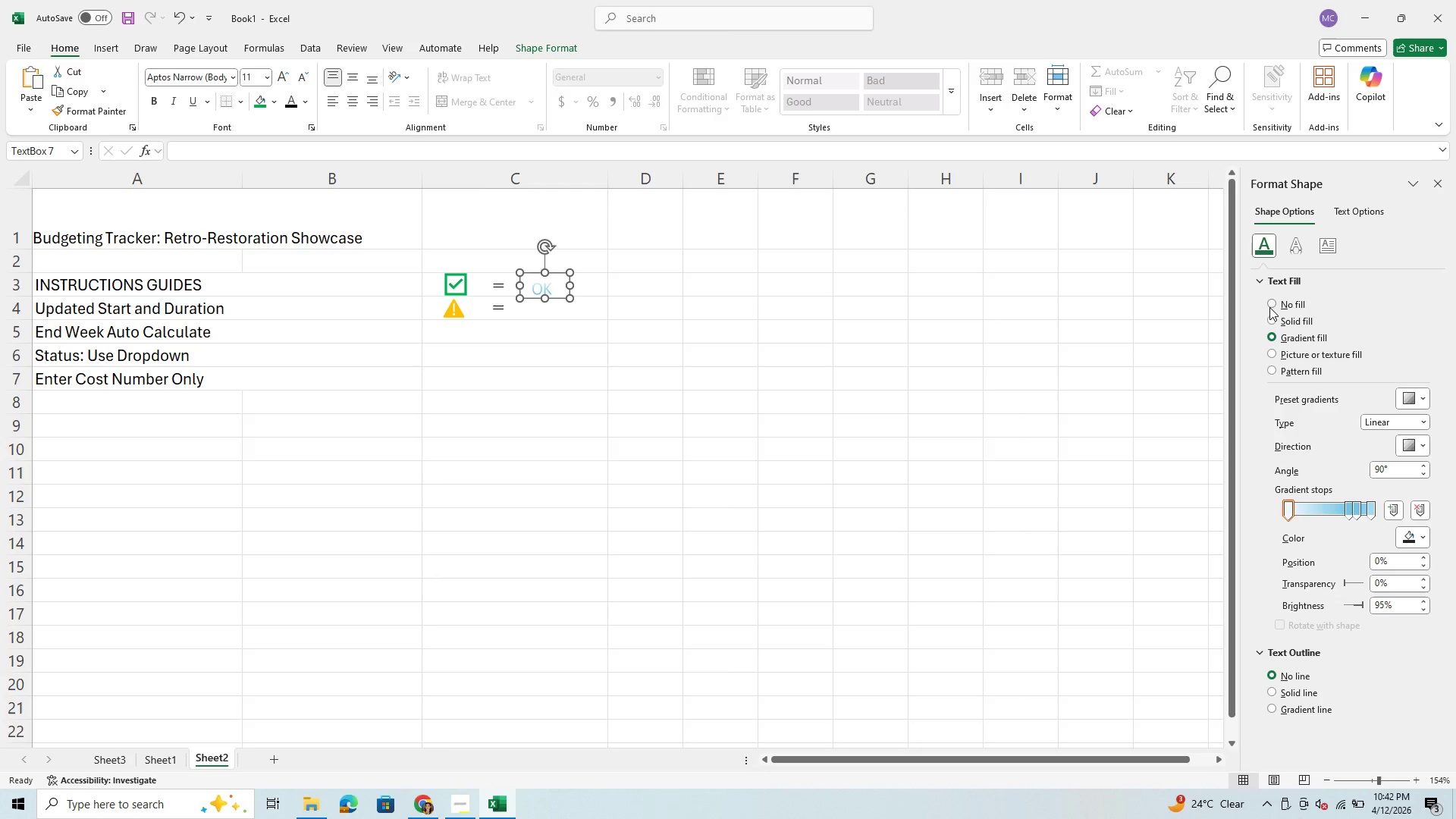 
left_click([1269, 305])
 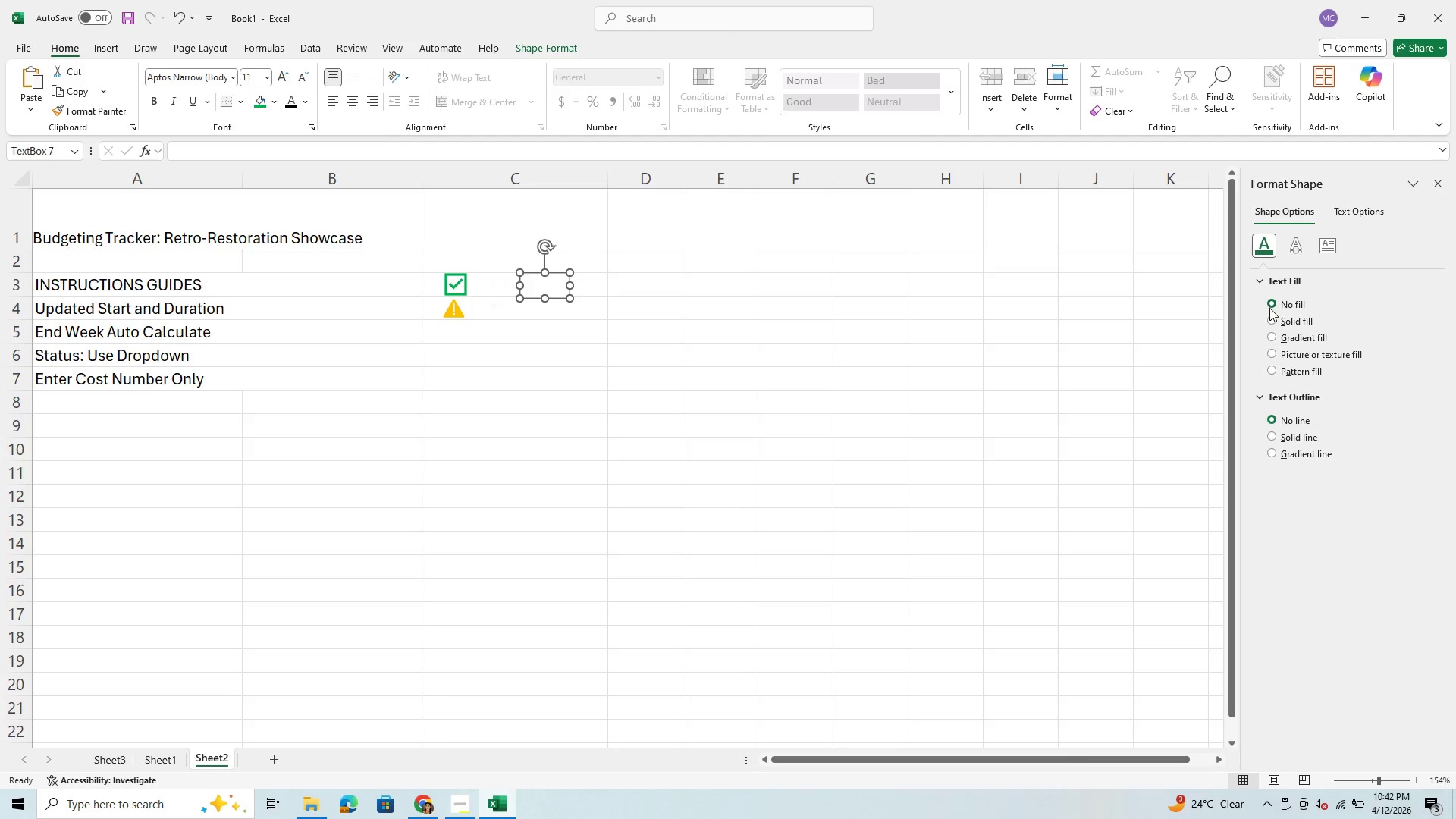 
left_click([1269, 316])
 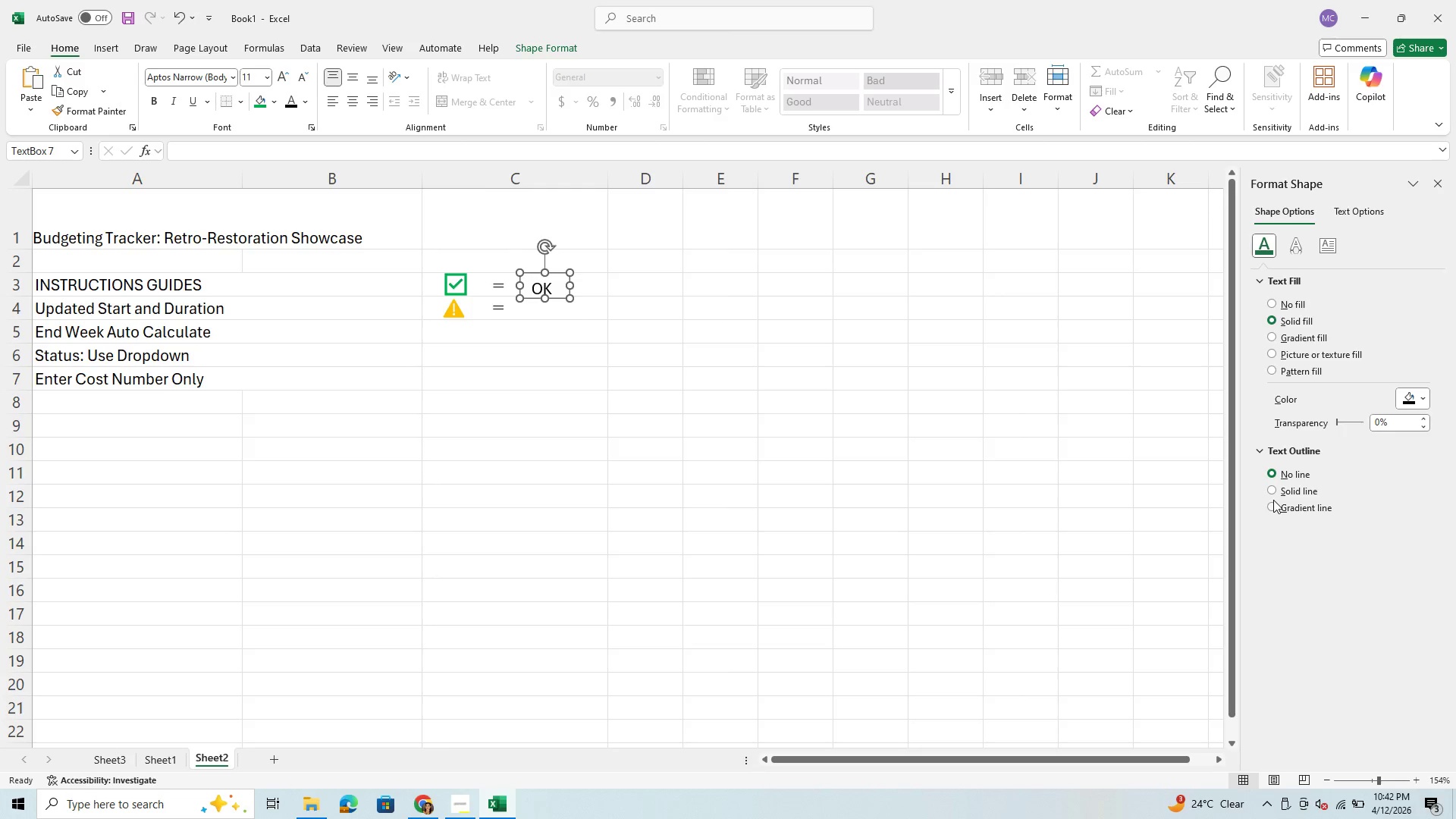 
left_click([1271, 493])
 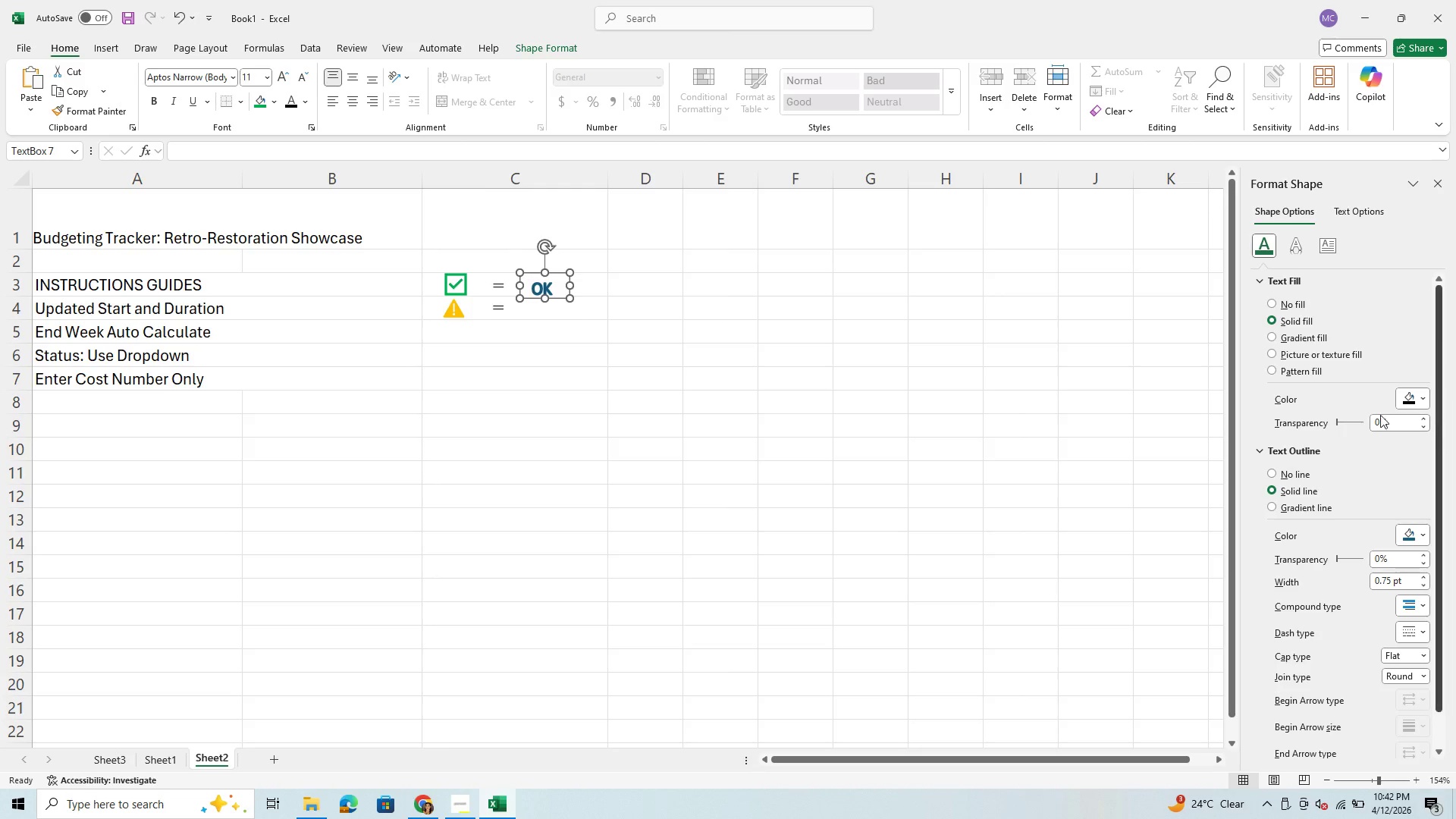 
wait(7.64)
 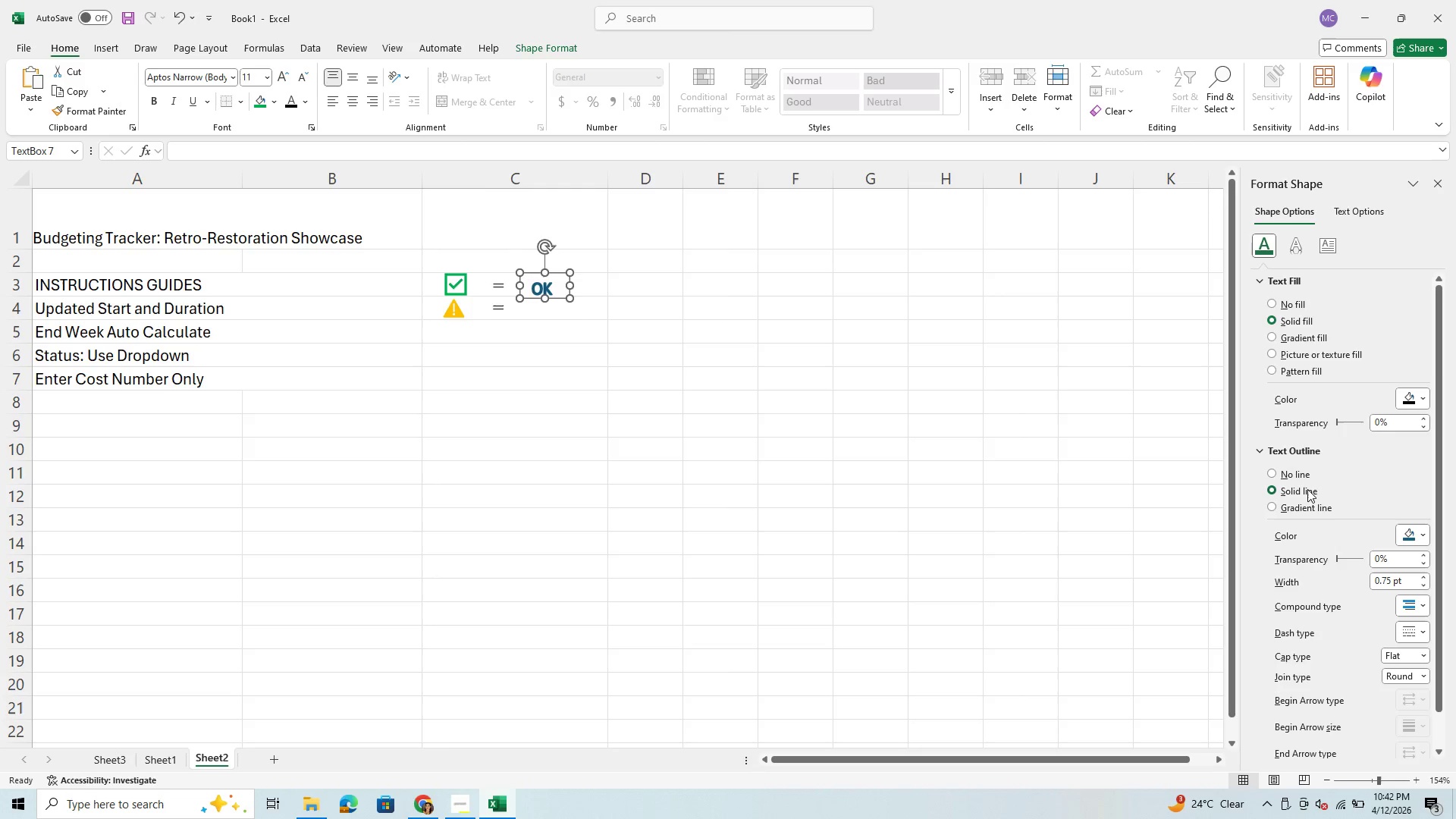 
left_click([1273, 473])
 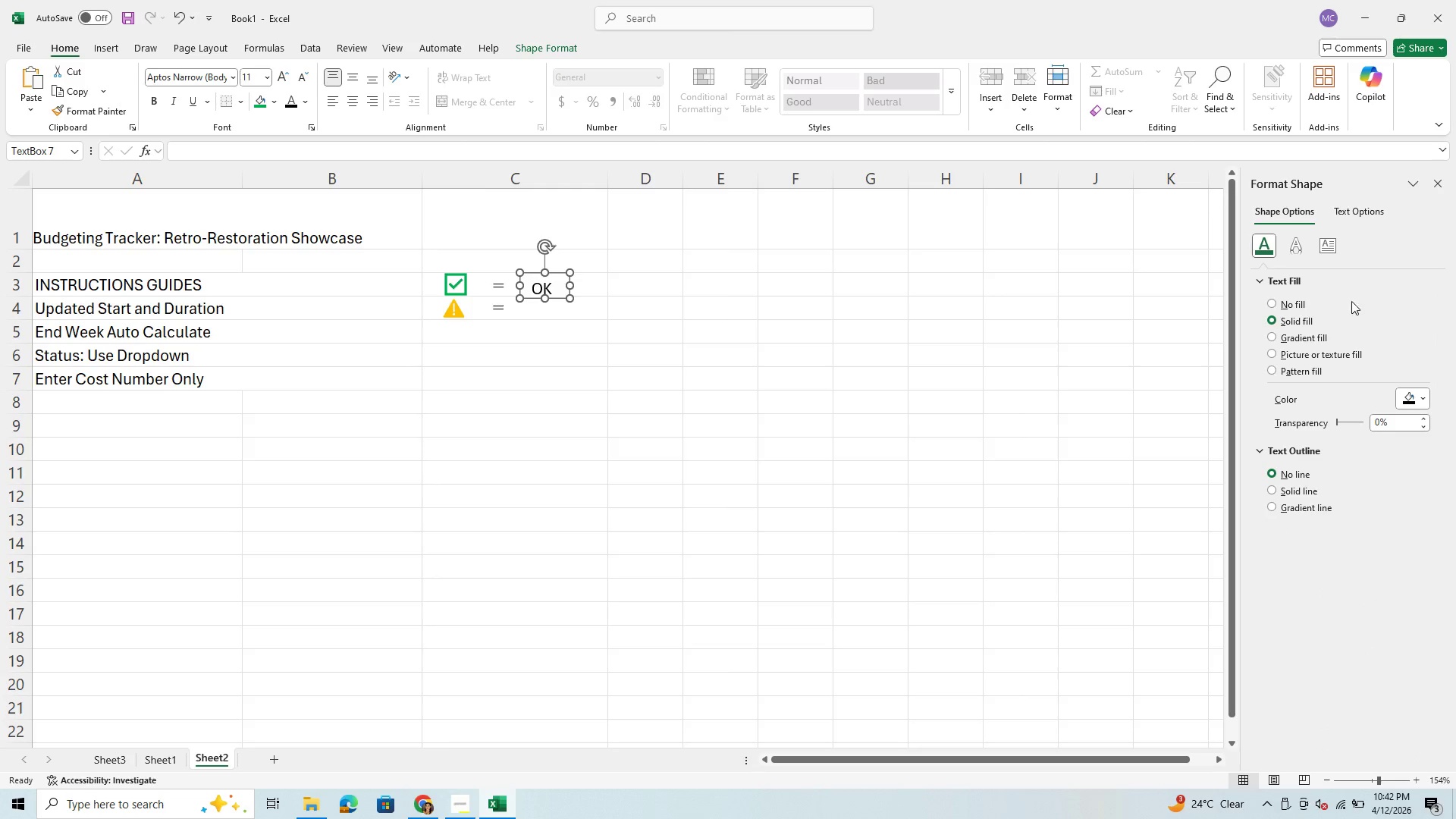 
left_click([1336, 253])
 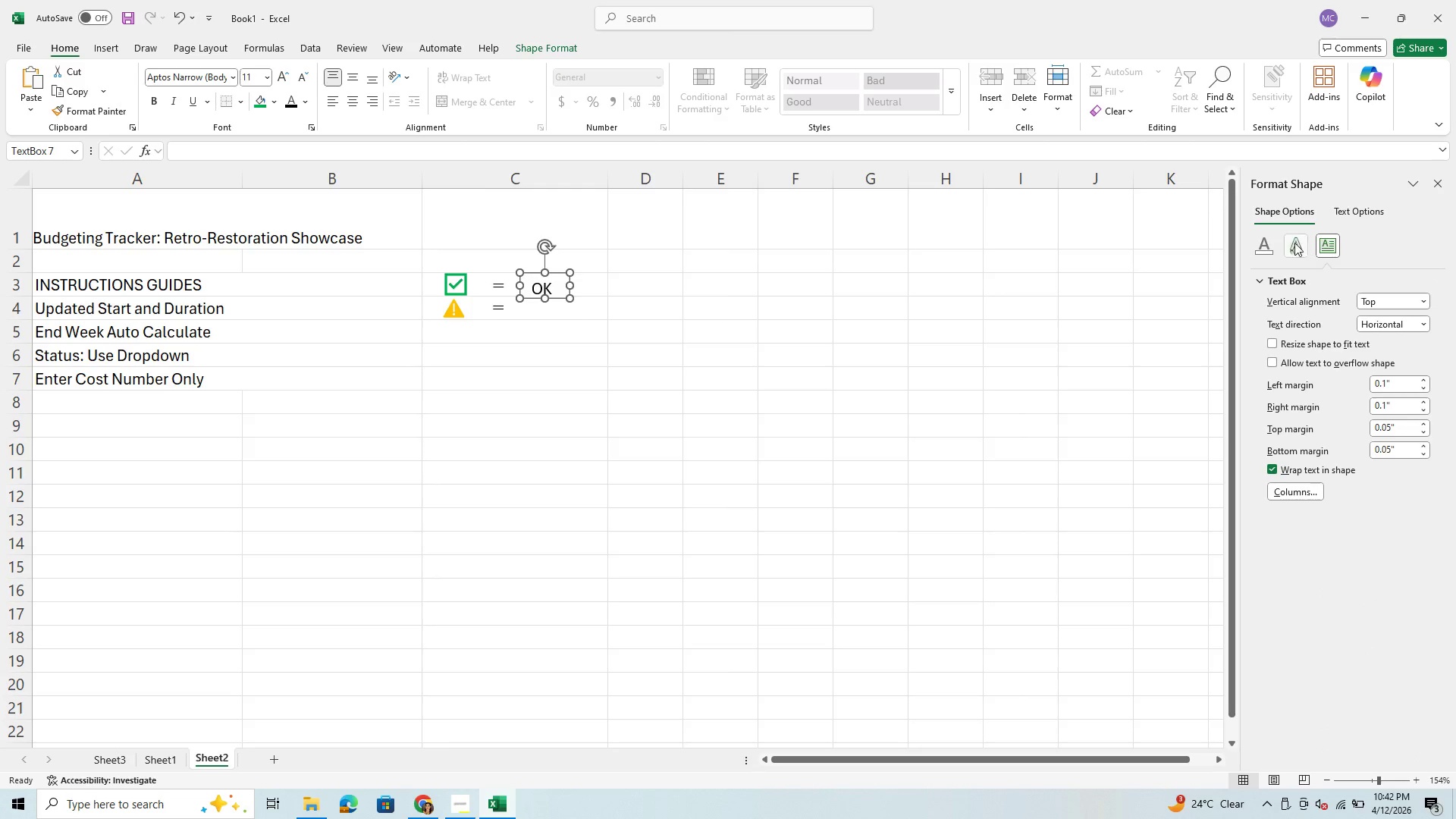 
left_click([1291, 238])
 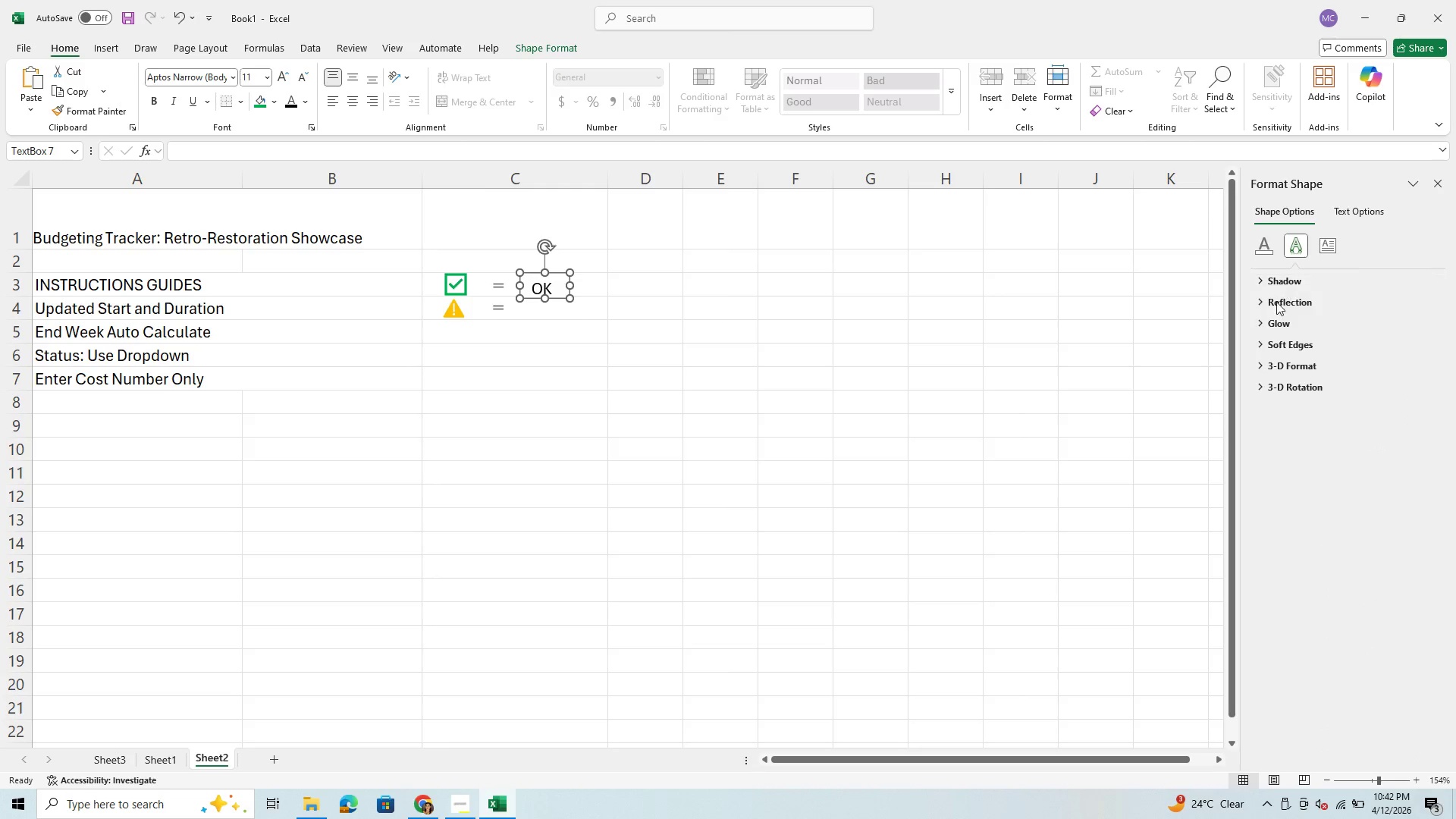 
left_click([844, 389])
 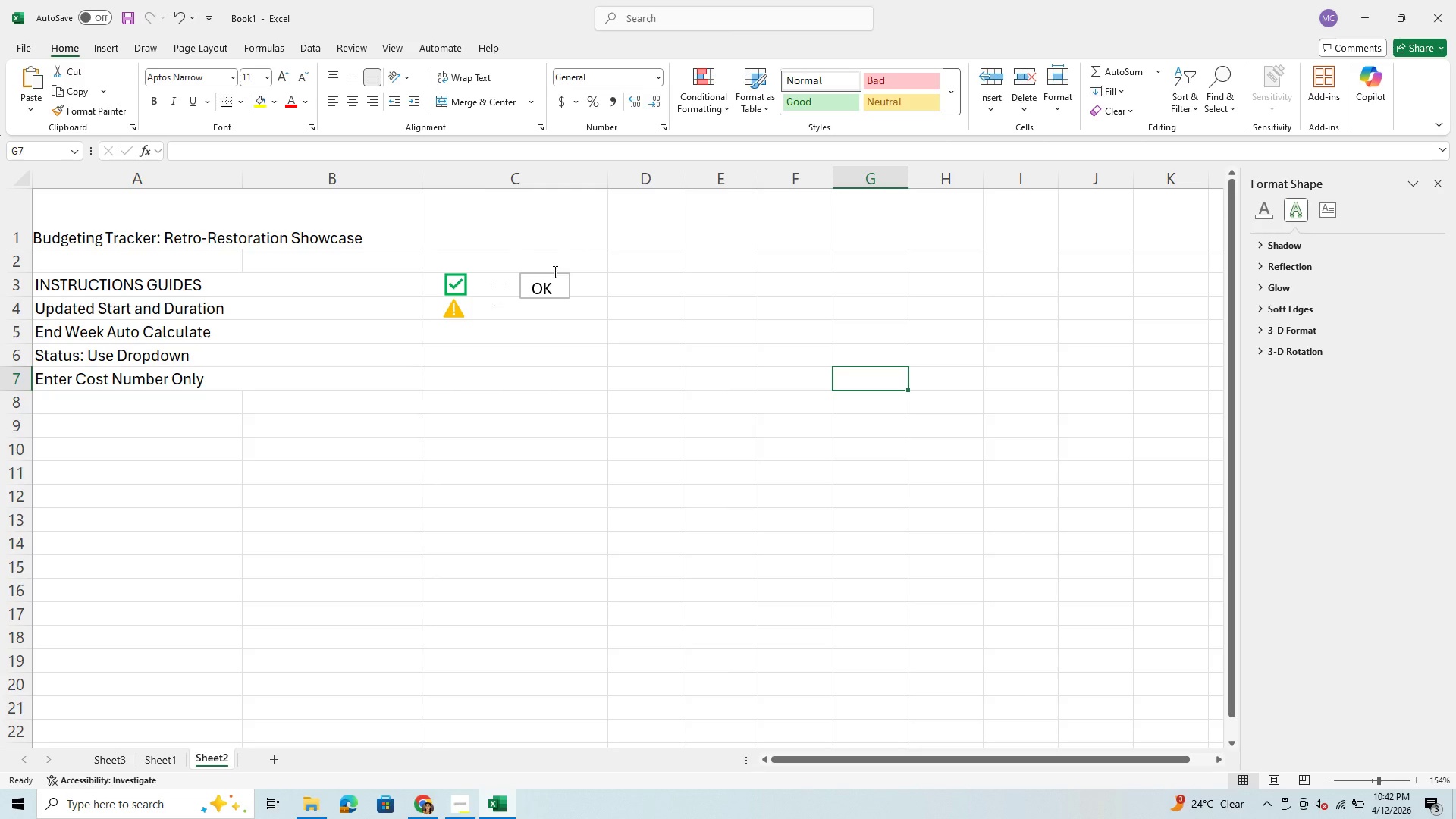 
wait(8.01)
 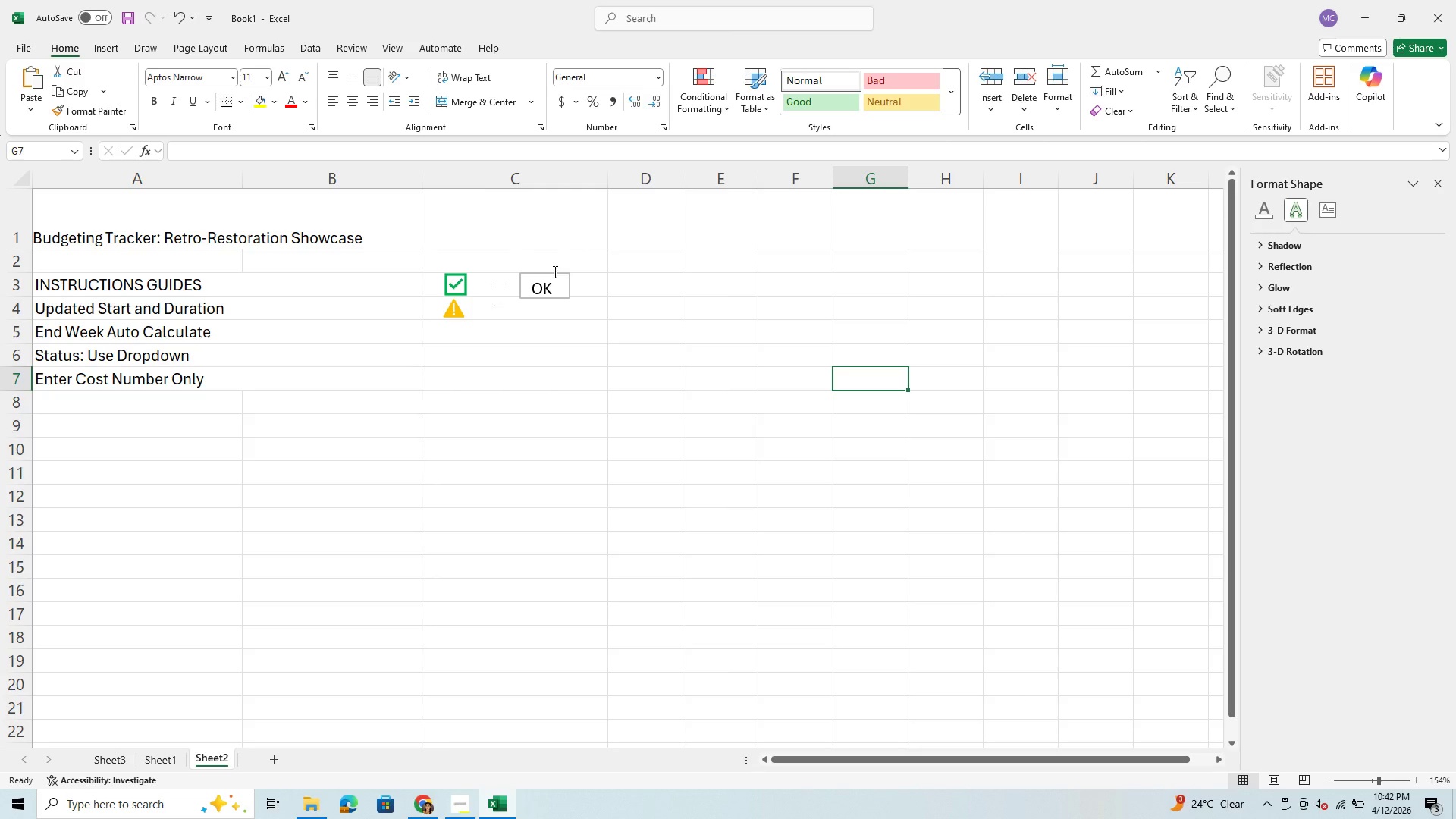 
left_click([663, 10])
 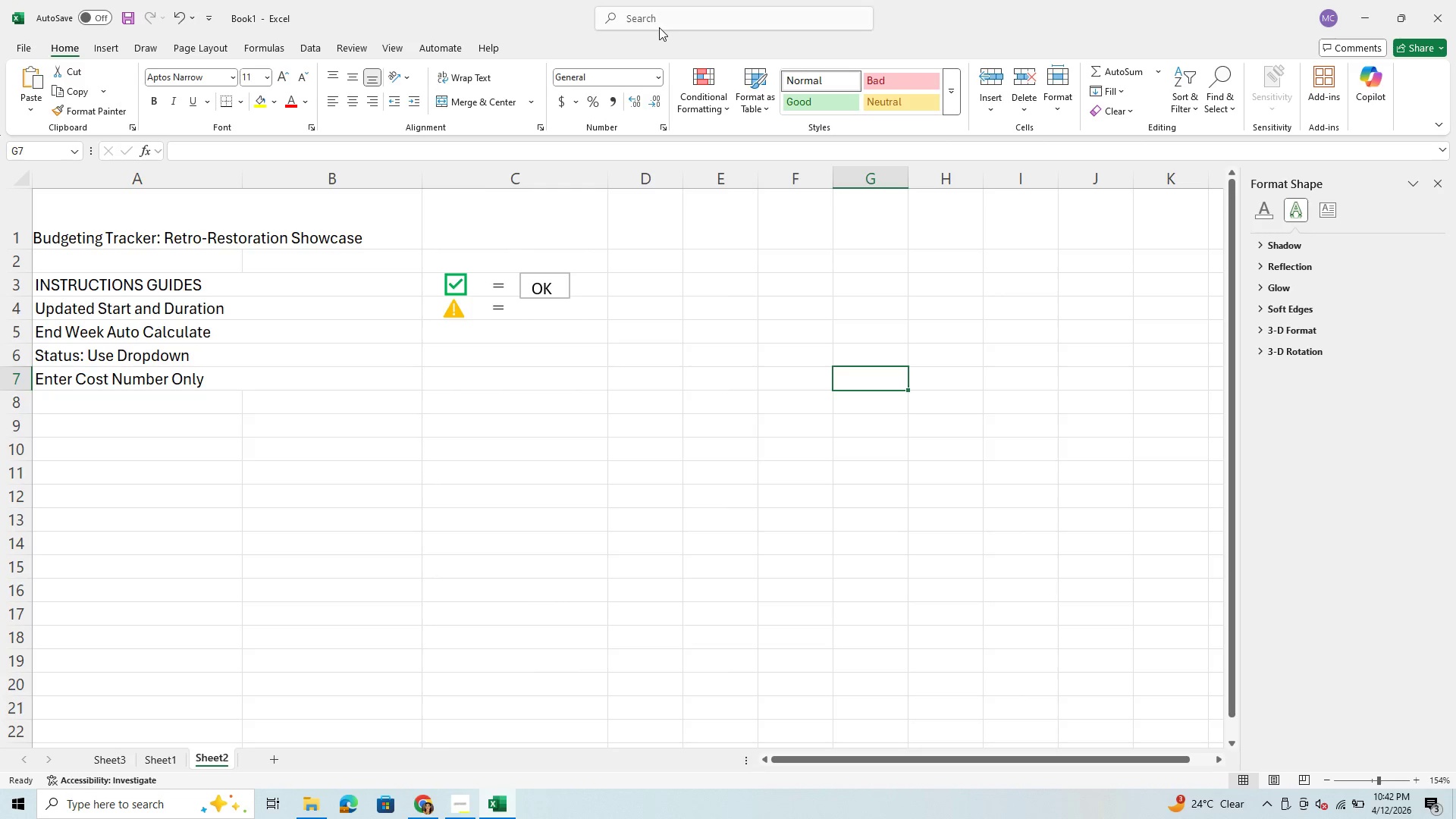 
left_click([659, 27])
 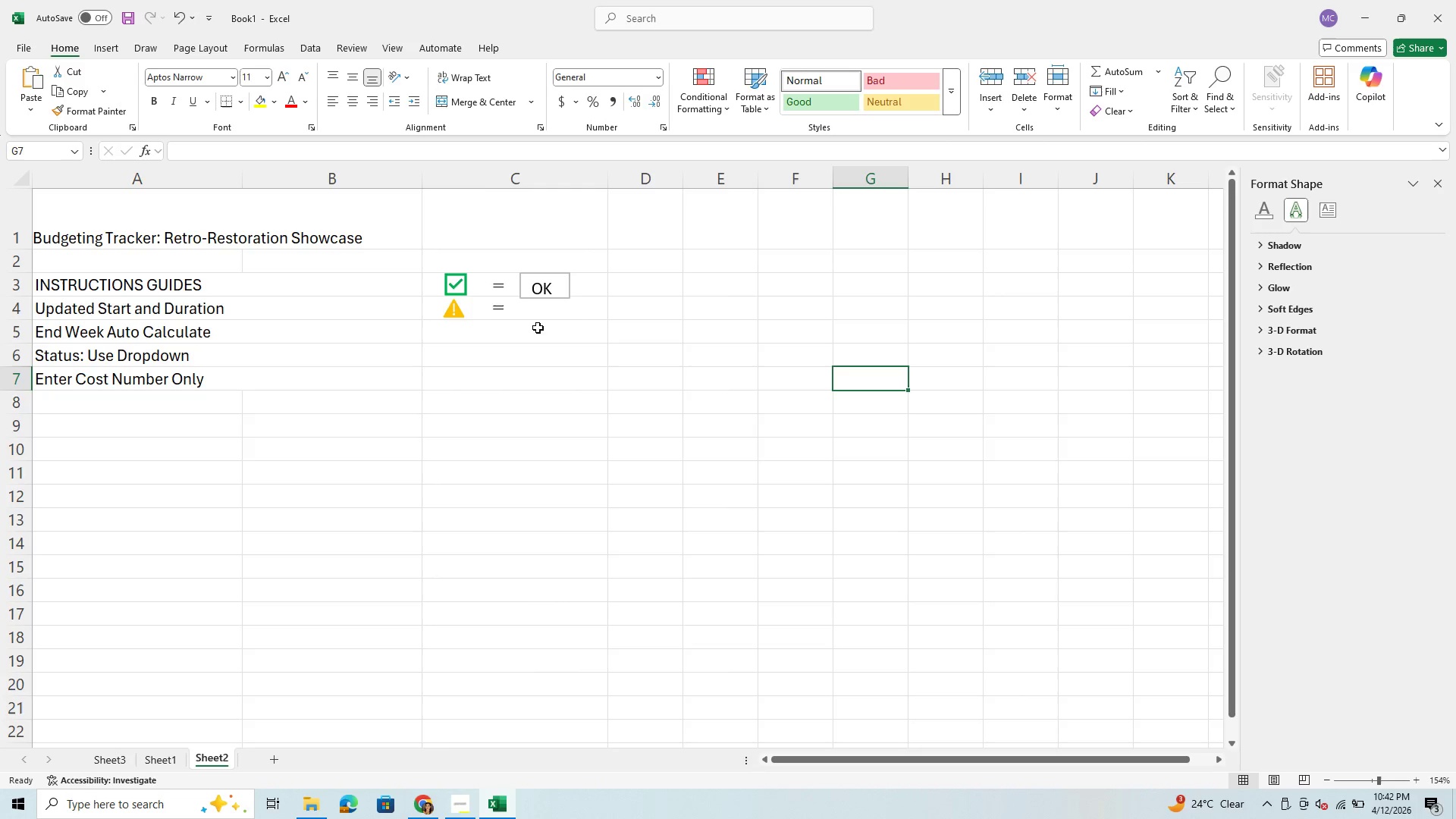 
left_click_drag(start_coordinate=[534, 309], to_coordinate=[547, 314])
 